 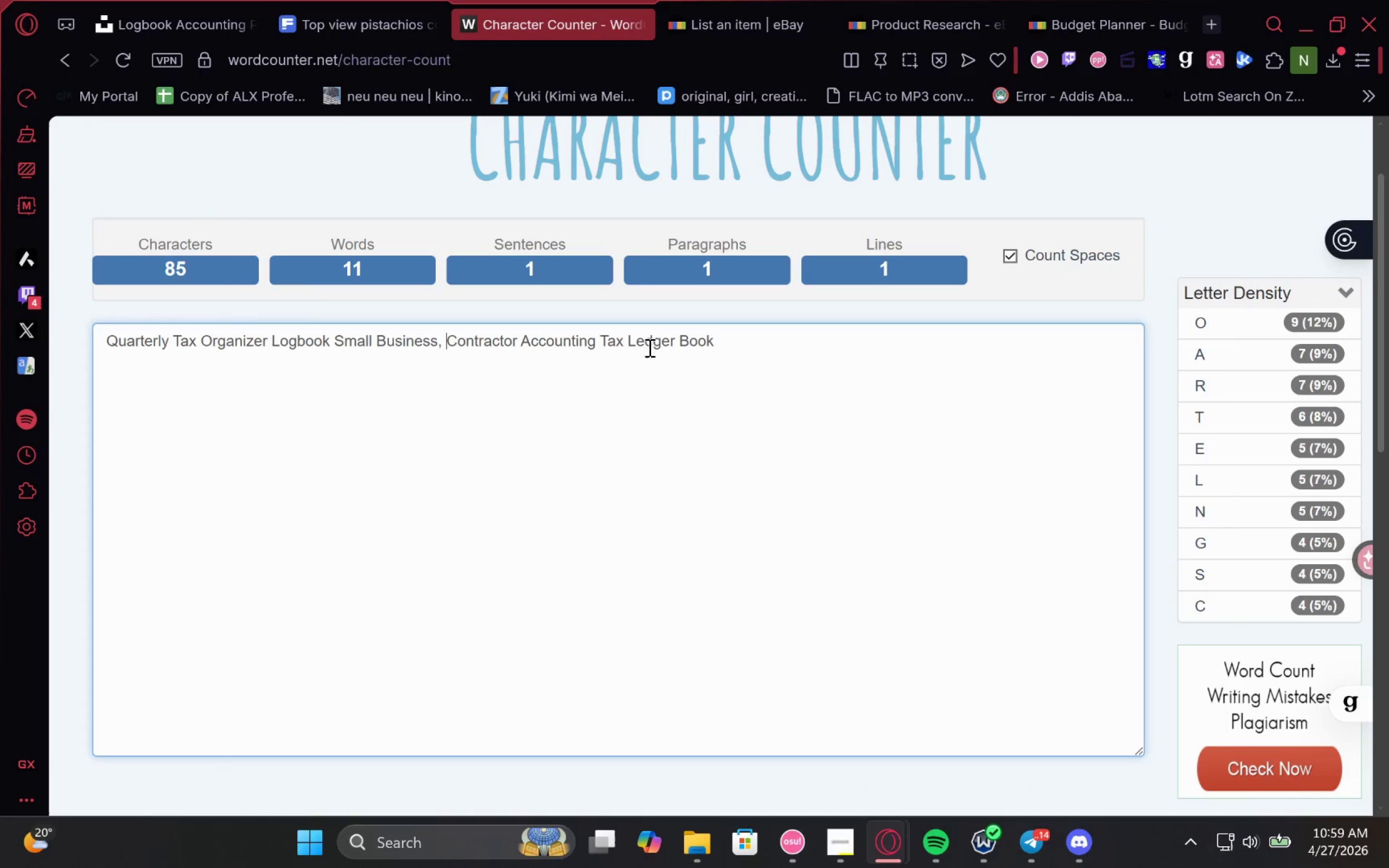 
left_click_drag(start_coordinate=[625, 344], to_coordinate=[448, 336])
 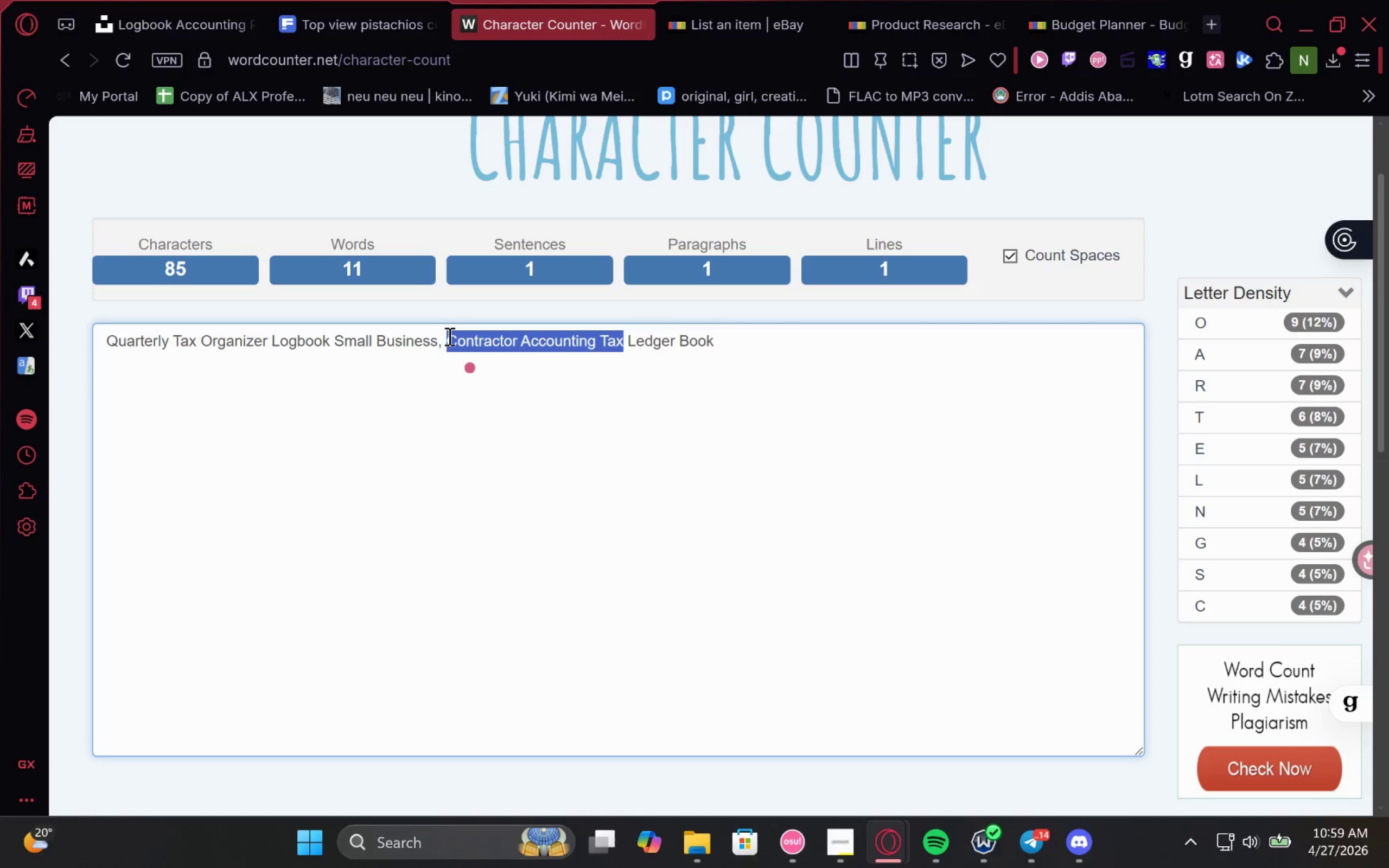 
key(Control+V)
 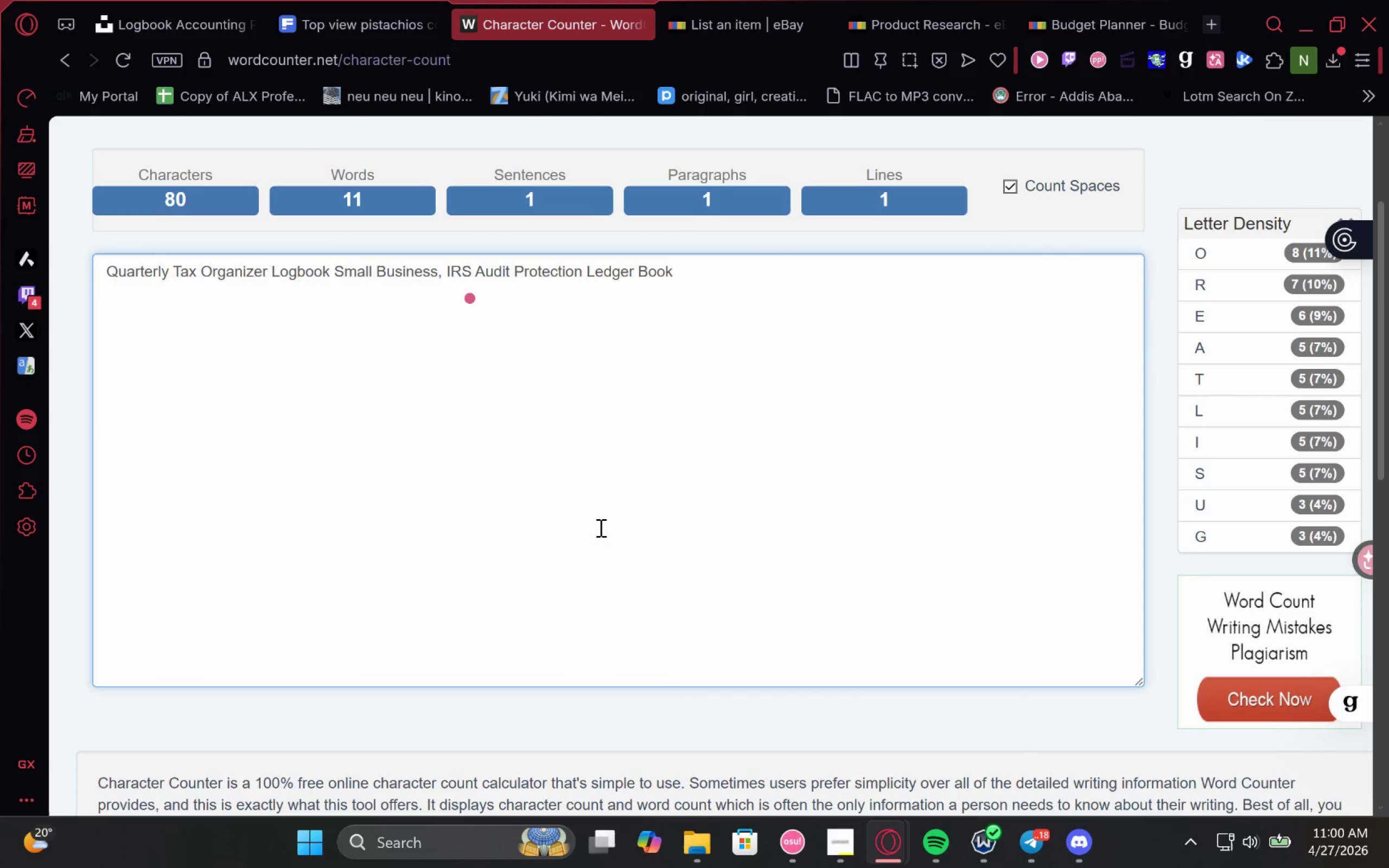 
wait(54.39)
 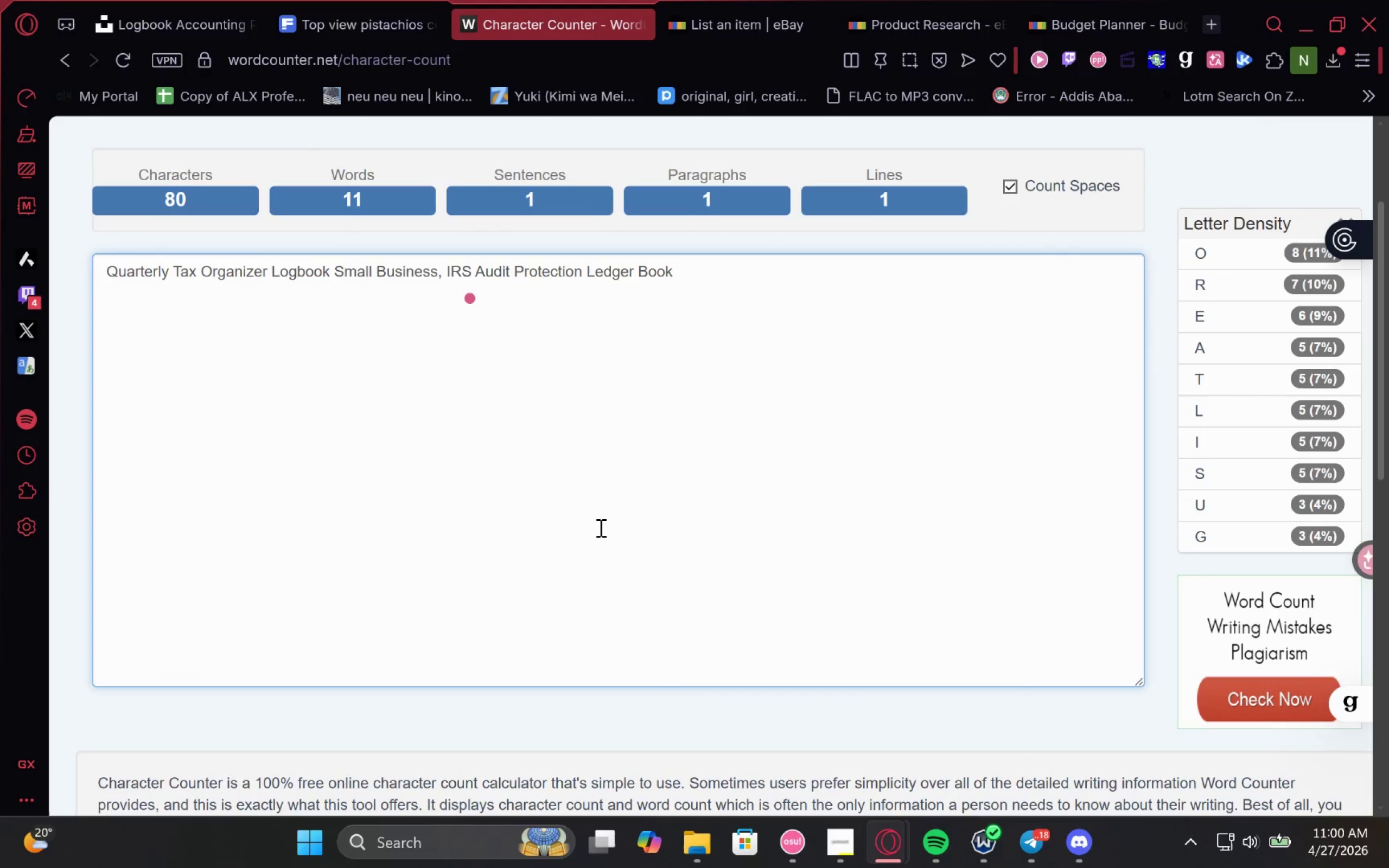 
left_click([906, 1])
 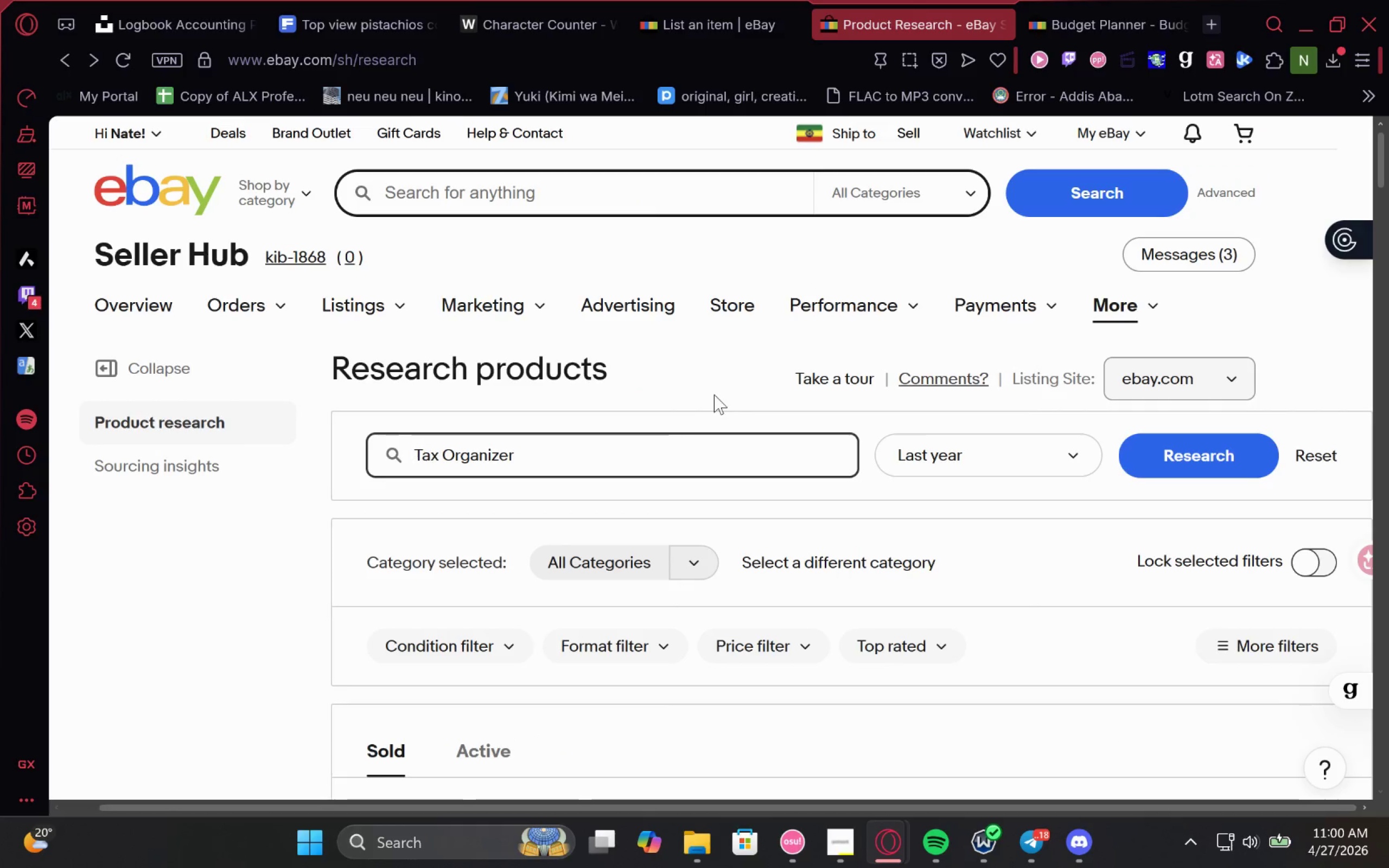 
left_click_drag(start_coordinate=[622, 448], to_coordinate=[52, 497])
 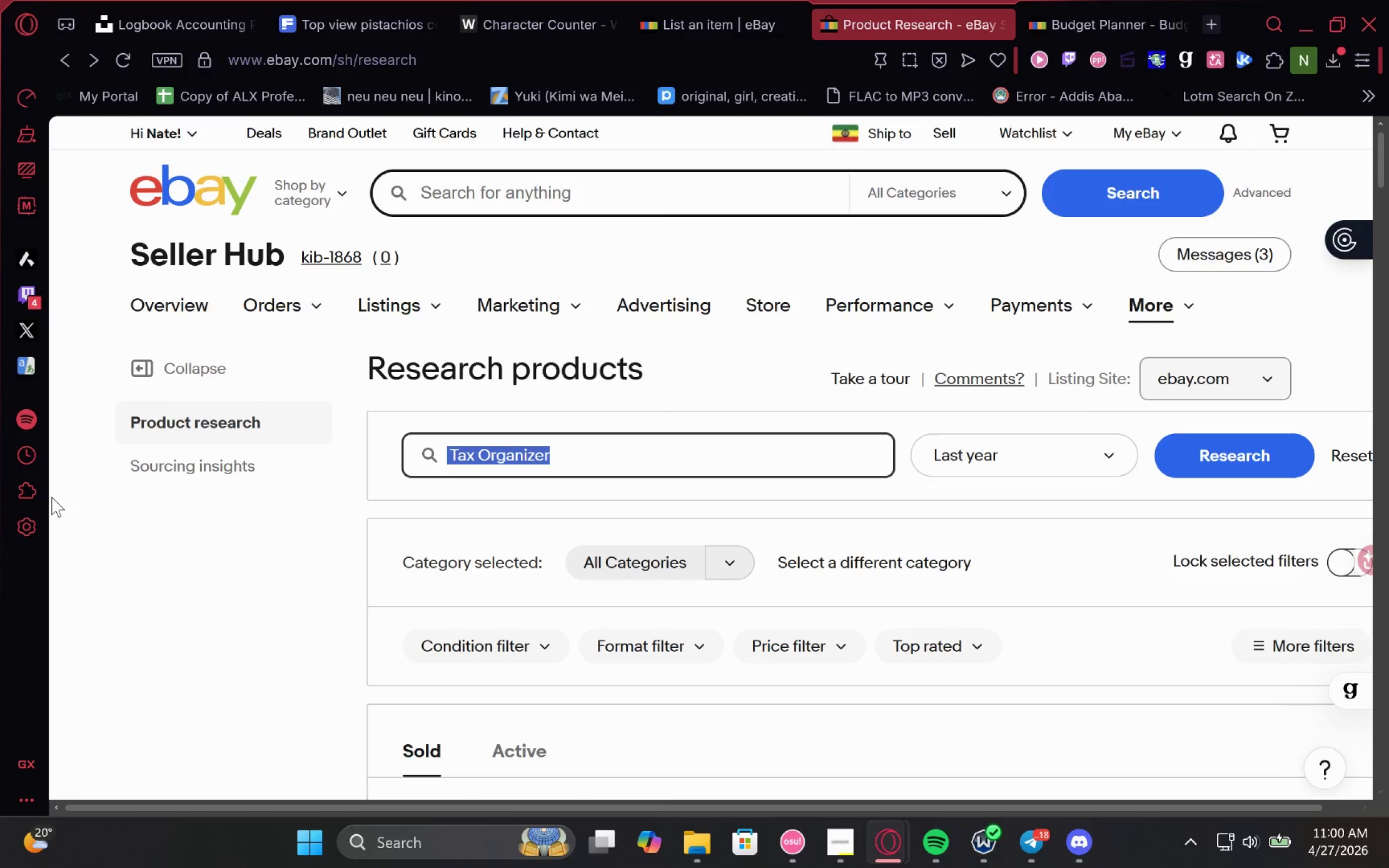 
type(IRS)
 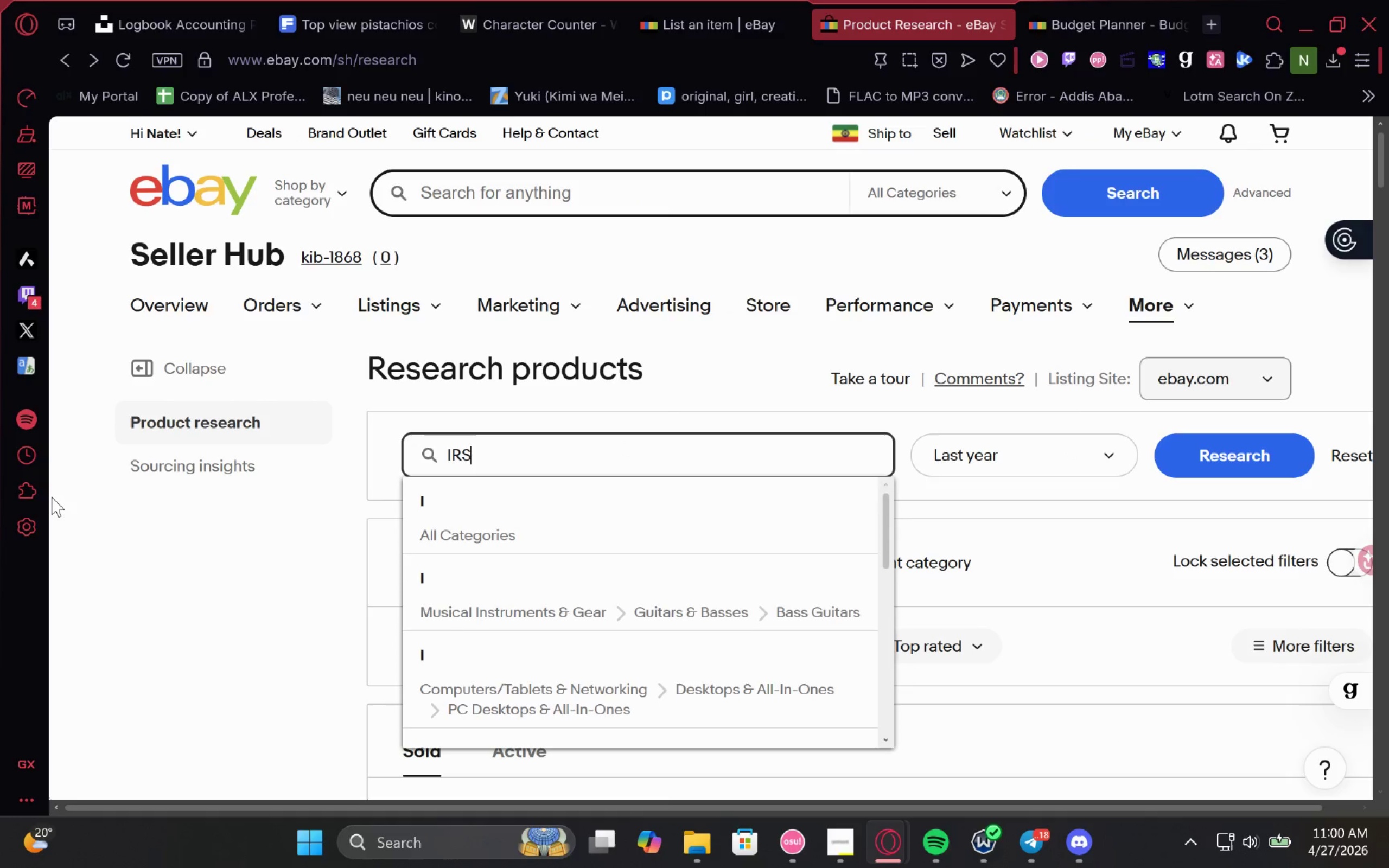 
key(Enter)
 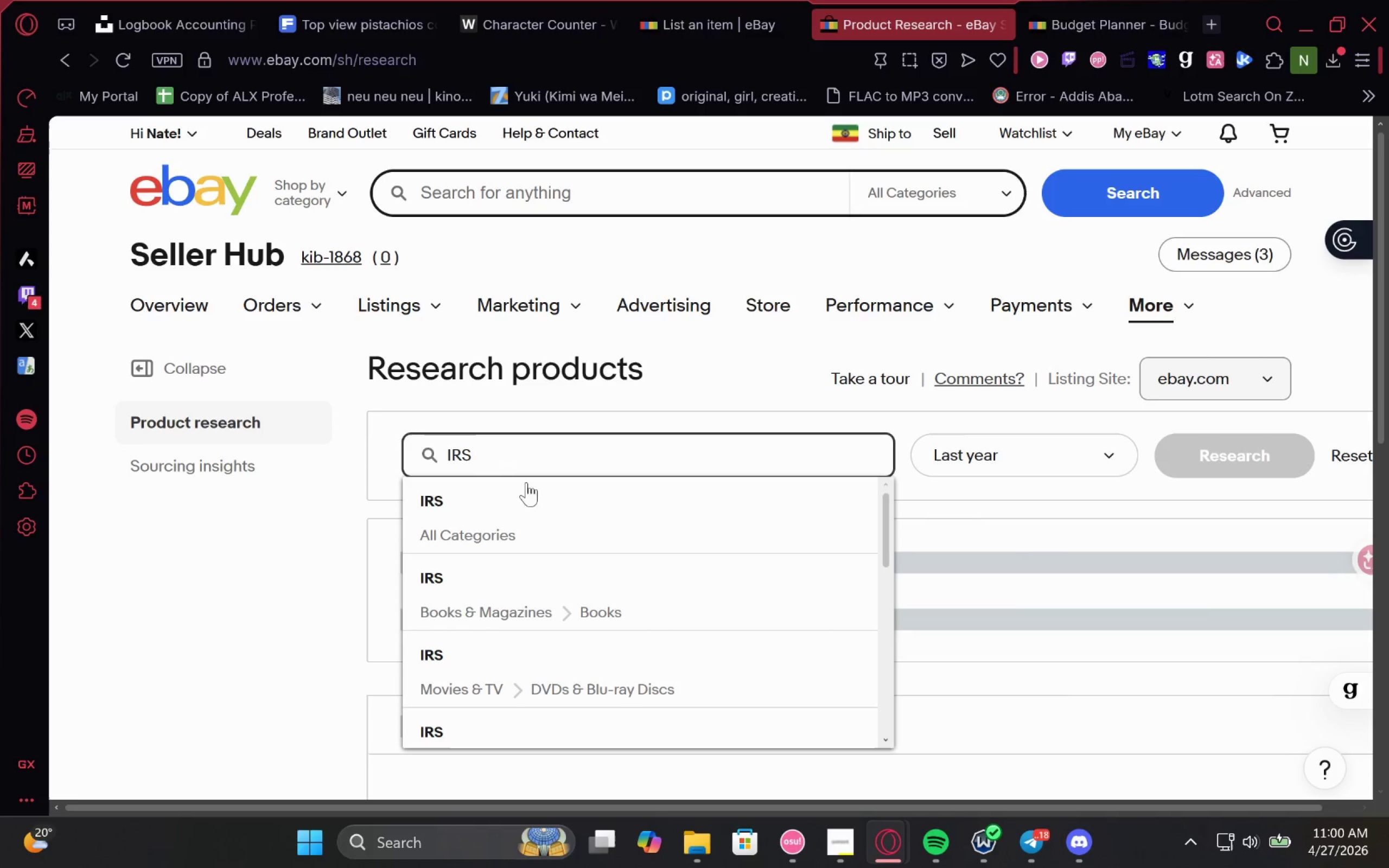 
left_click([475, 504])
 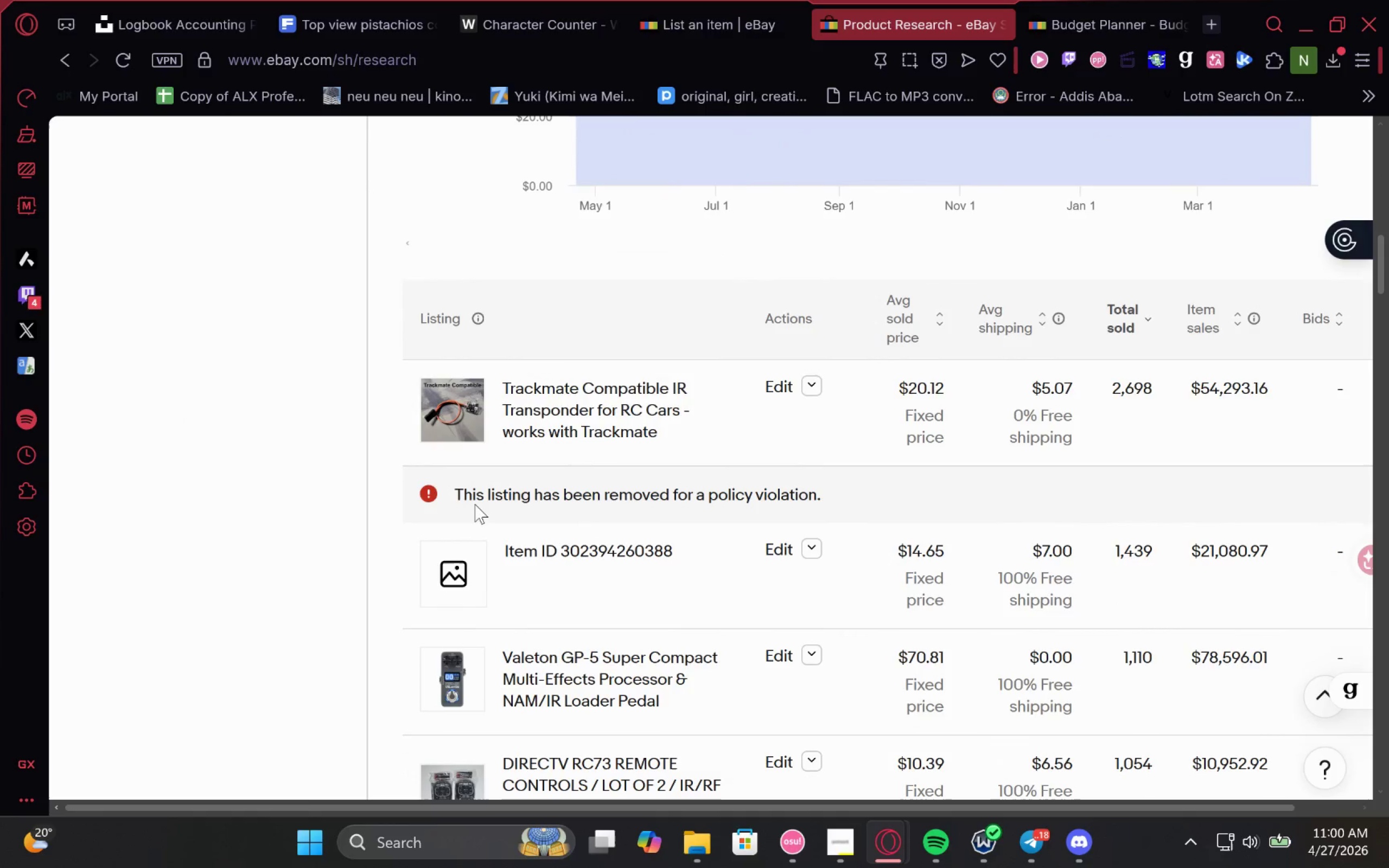 
wait(10.72)
 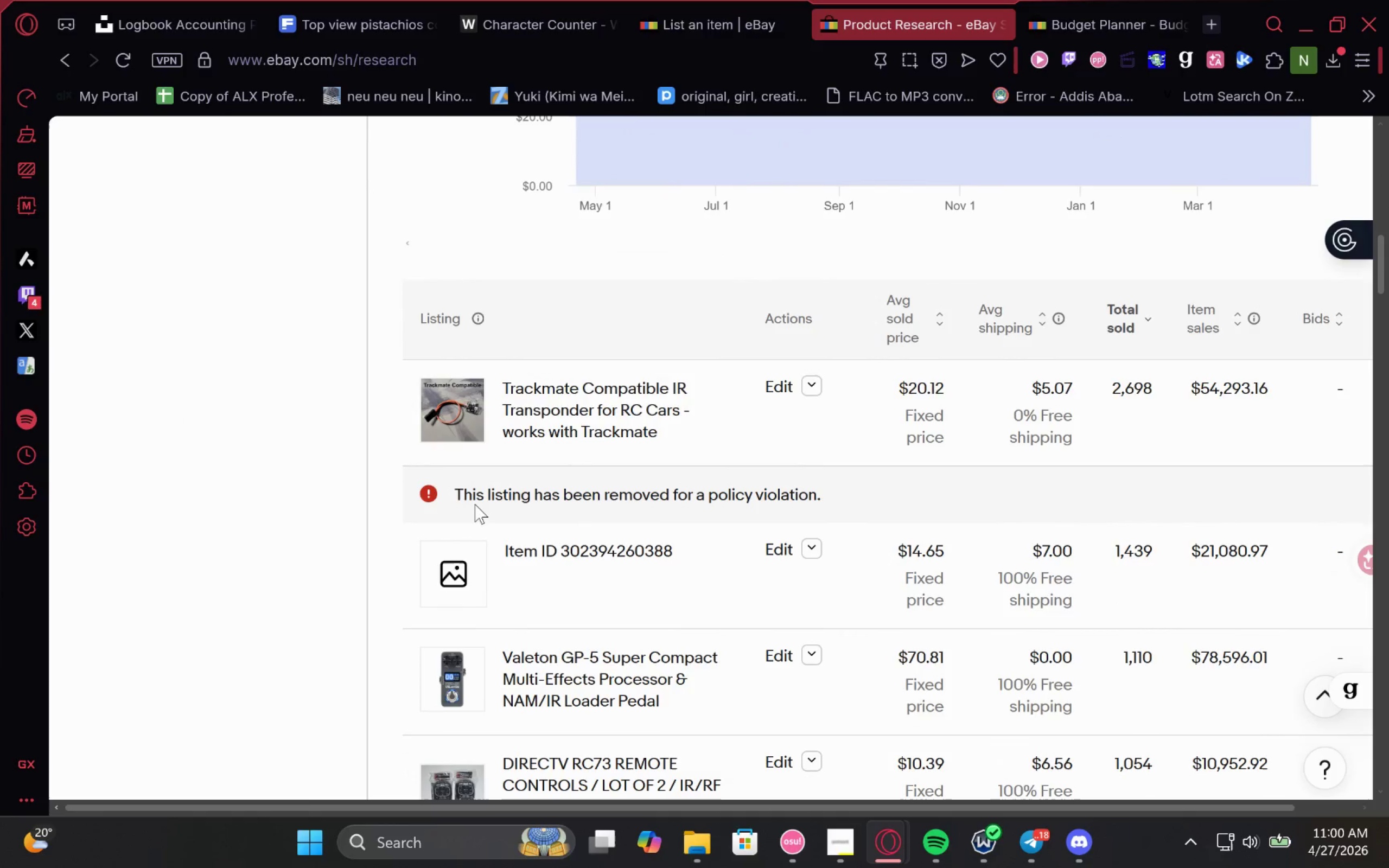 
left_click([762, 471])
 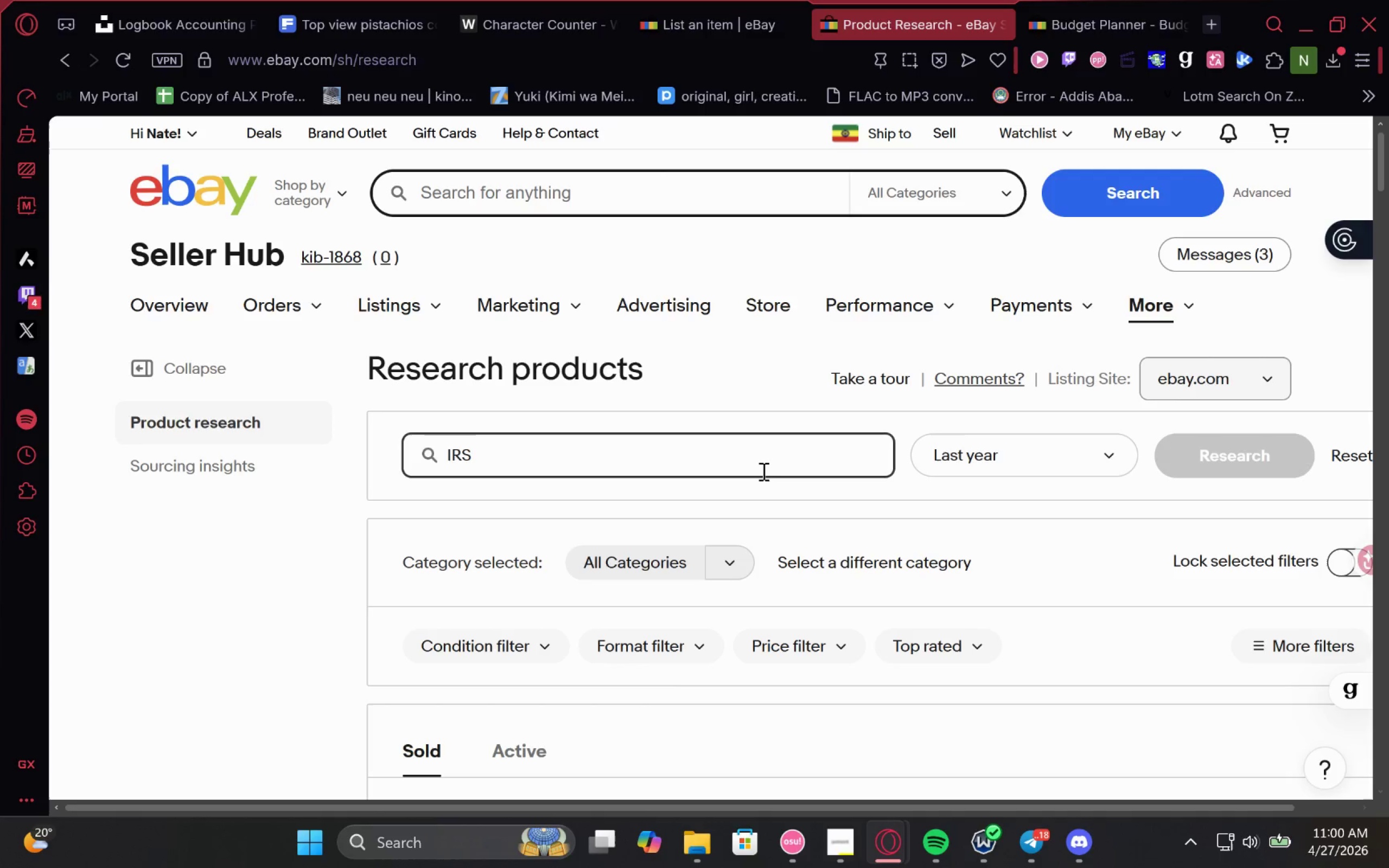 
type( prep)
 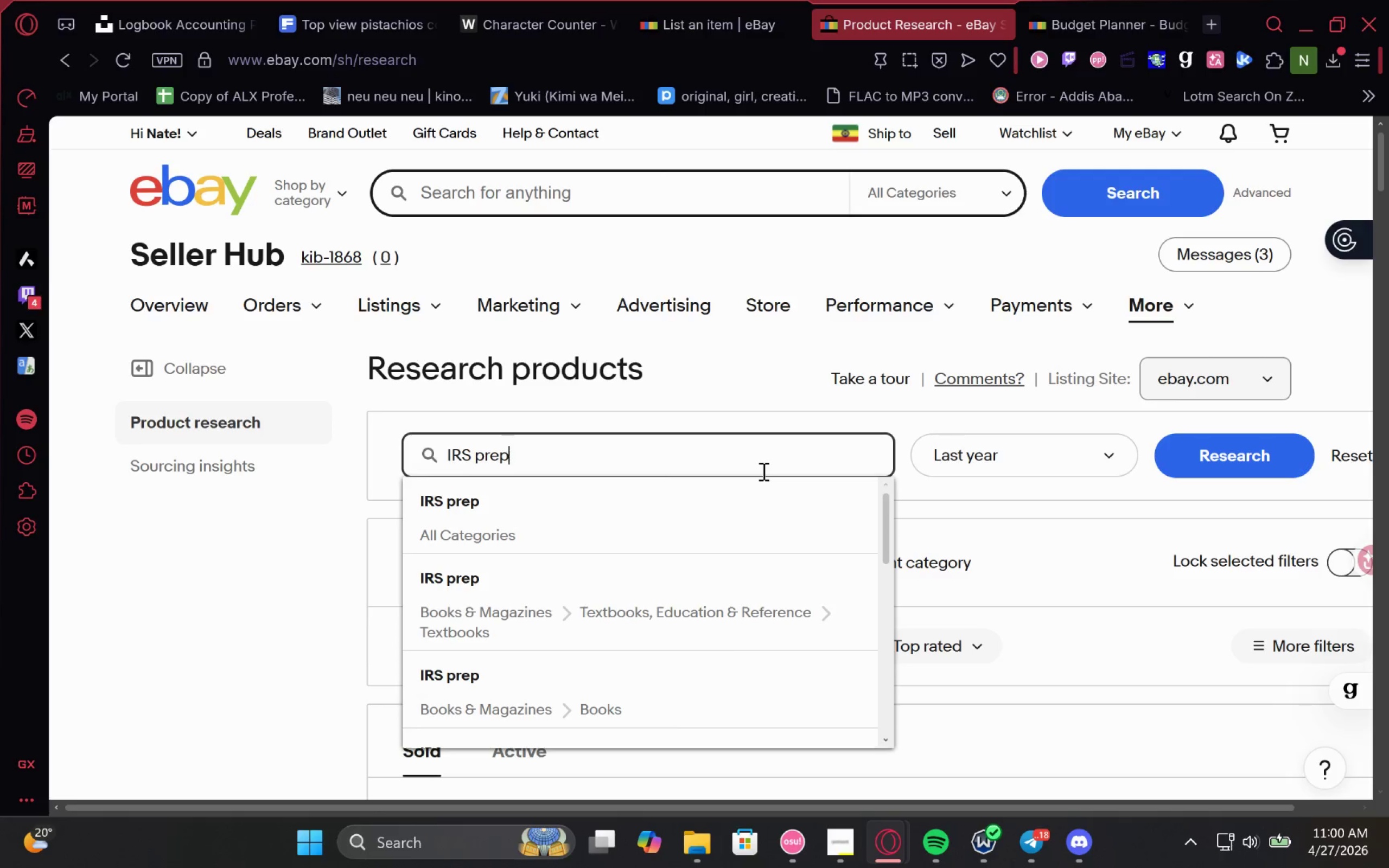 
key(Enter)
 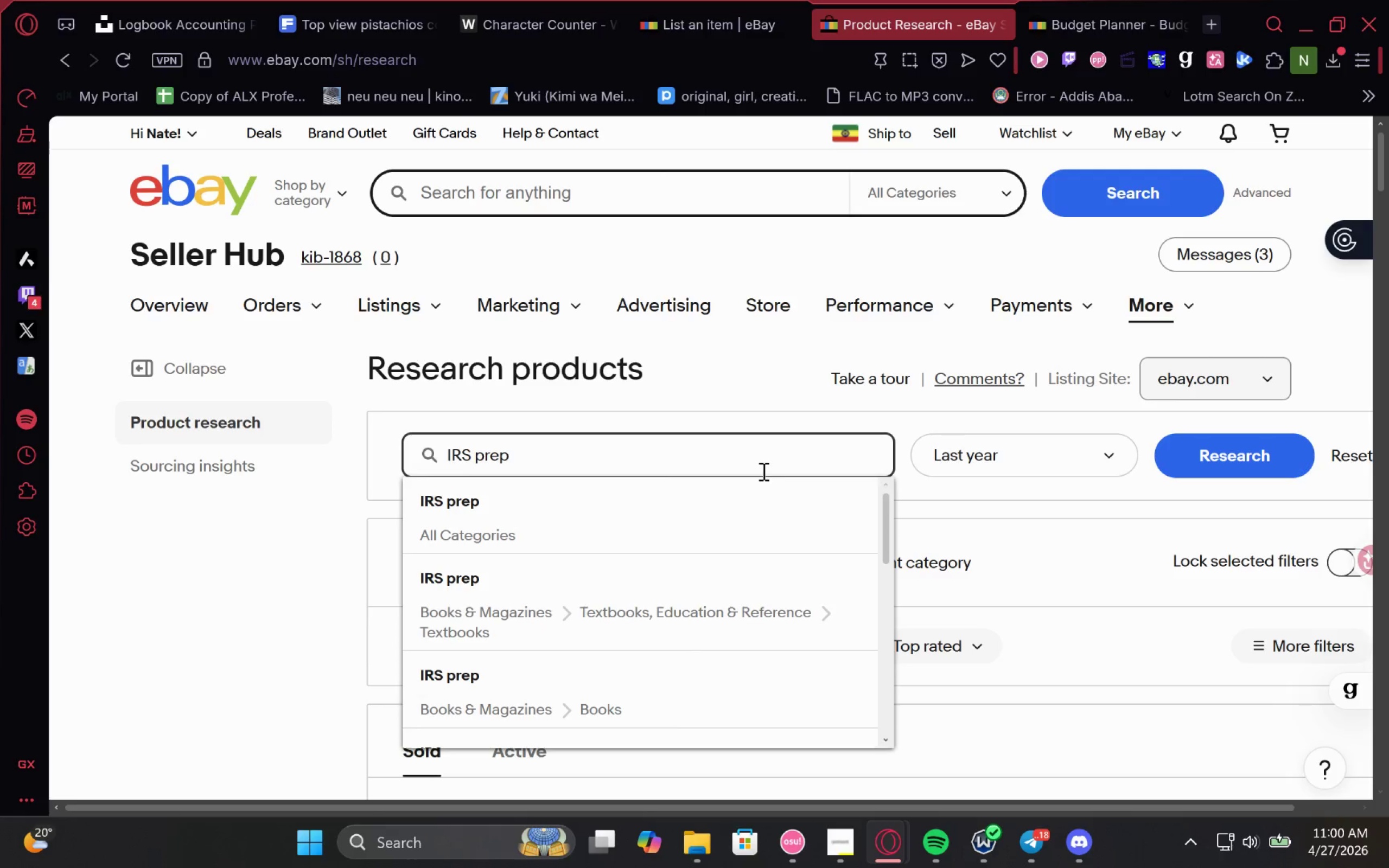 
mouse_move([710, 505])
 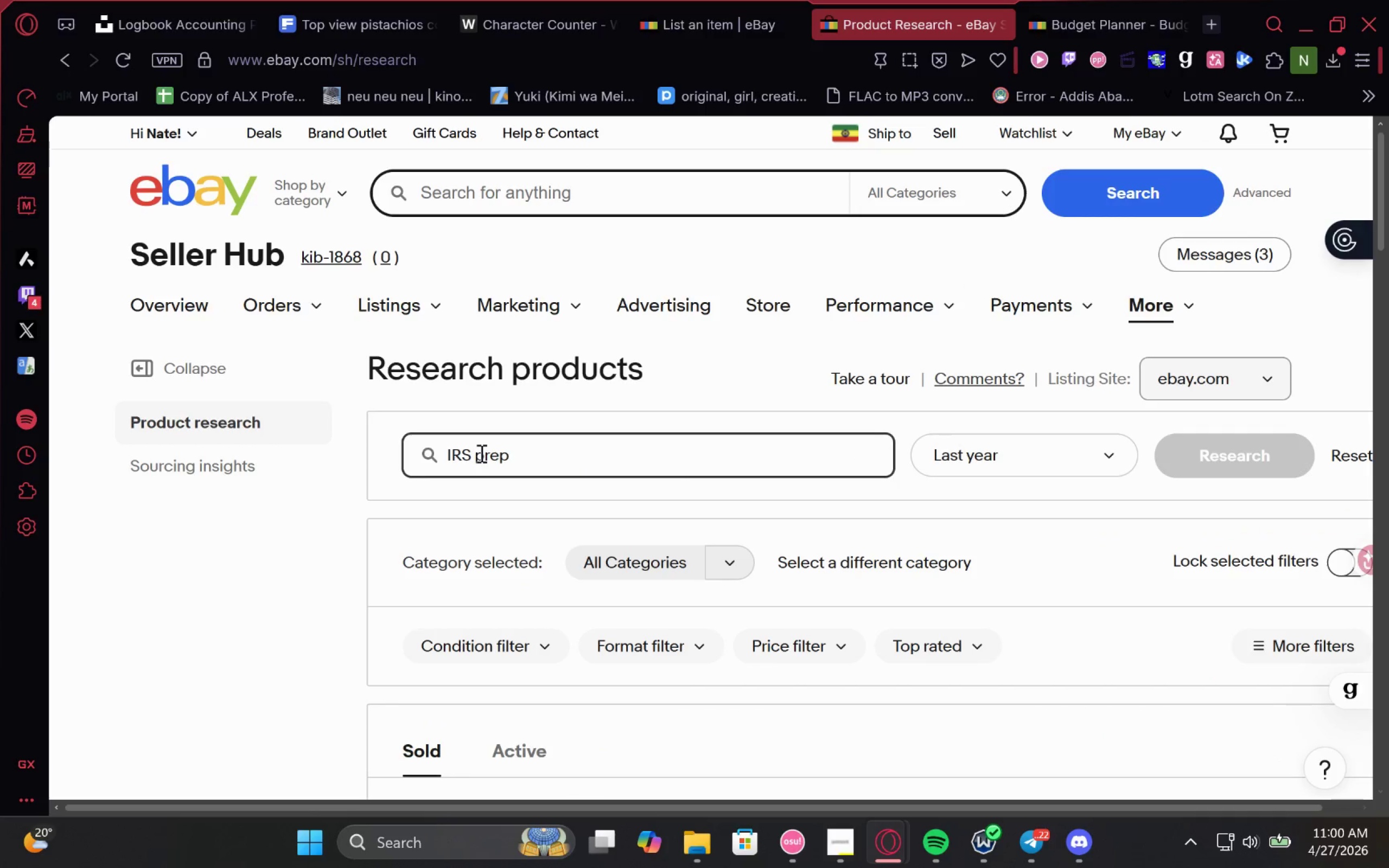 
double_click([480, 453])
 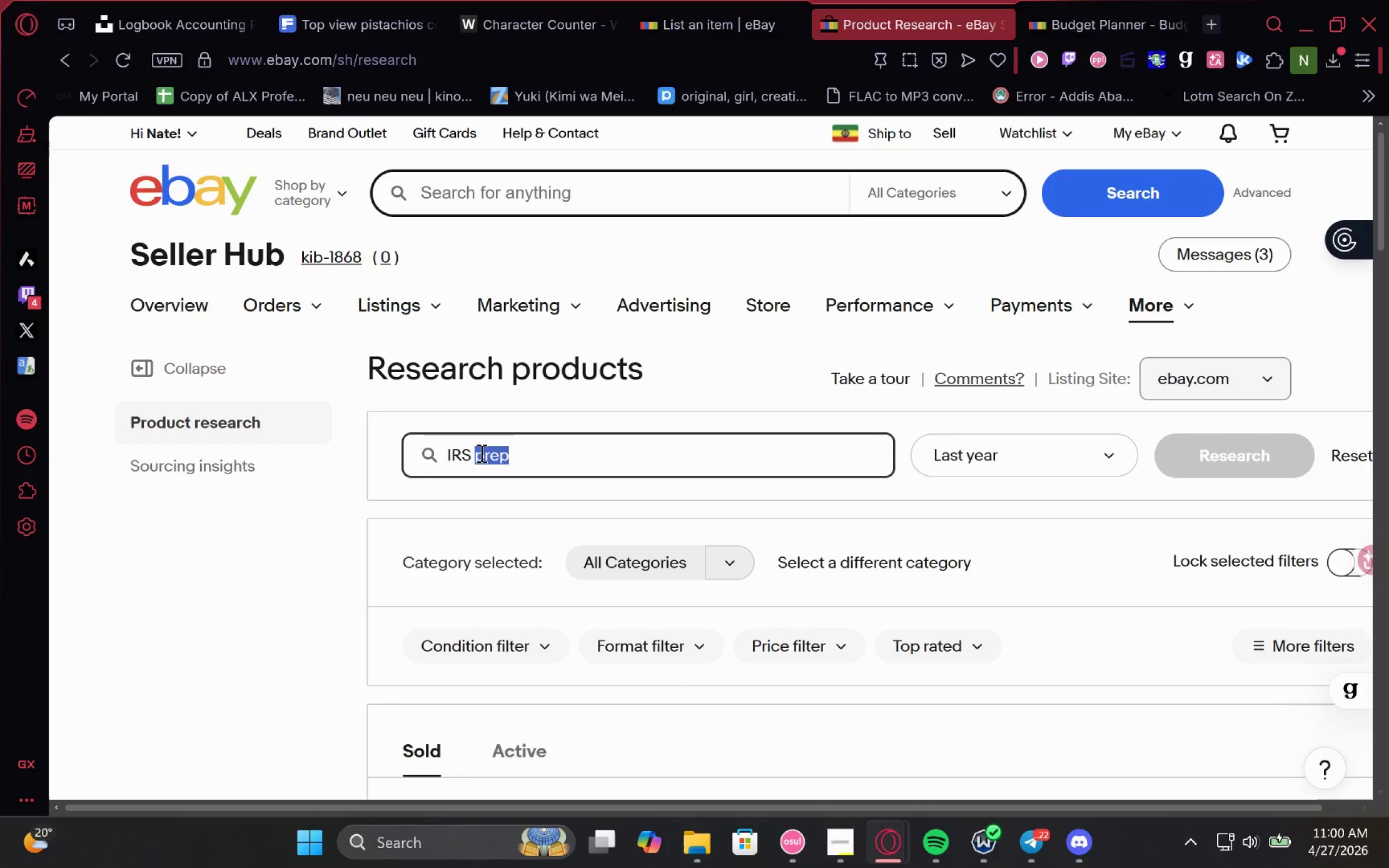 
key(Backspace)
 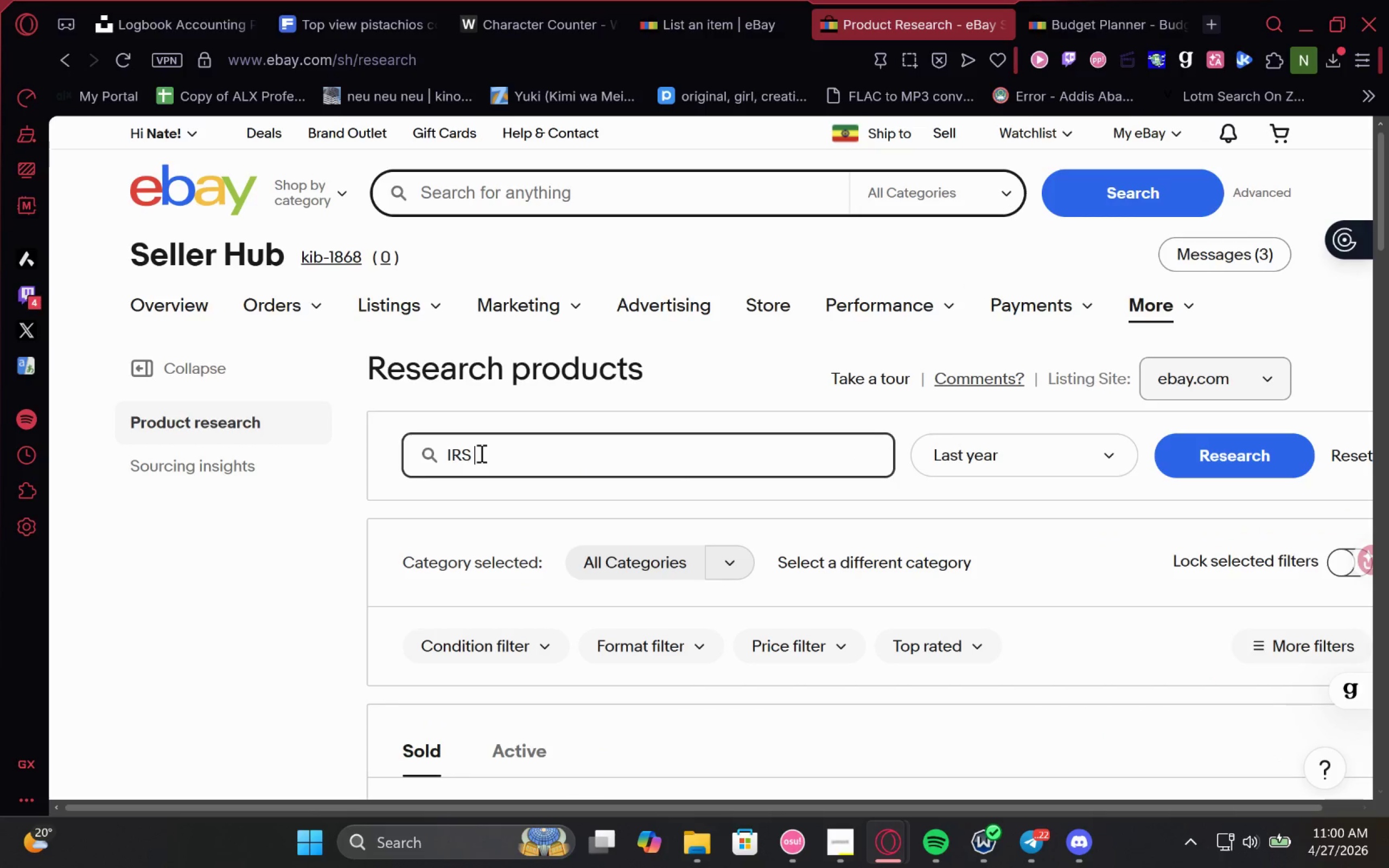 
key(Enter)
 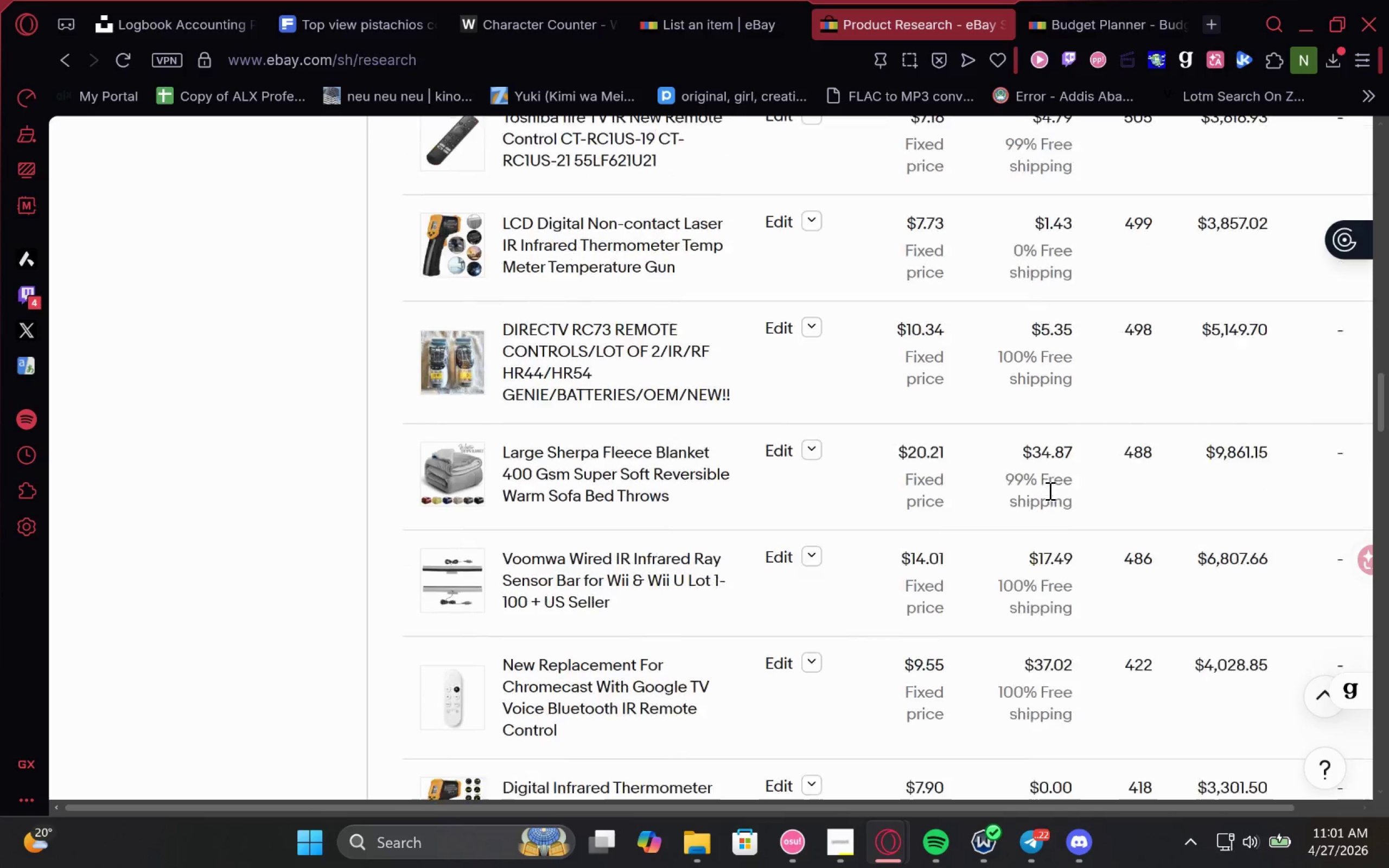 
wait(19.64)
 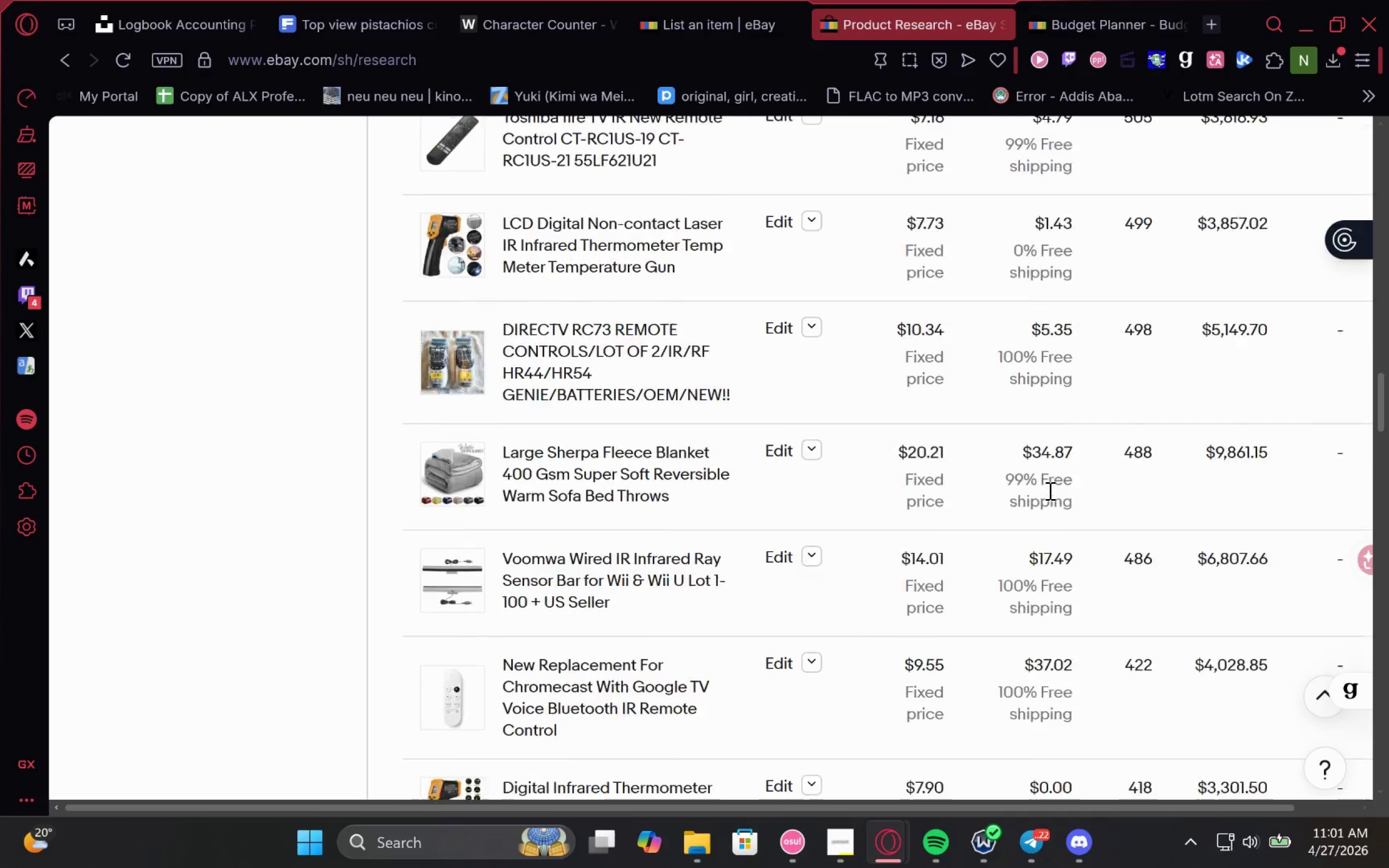 
left_click_drag(start_coordinate=[491, 451], to_coordinate=[153, 447])
 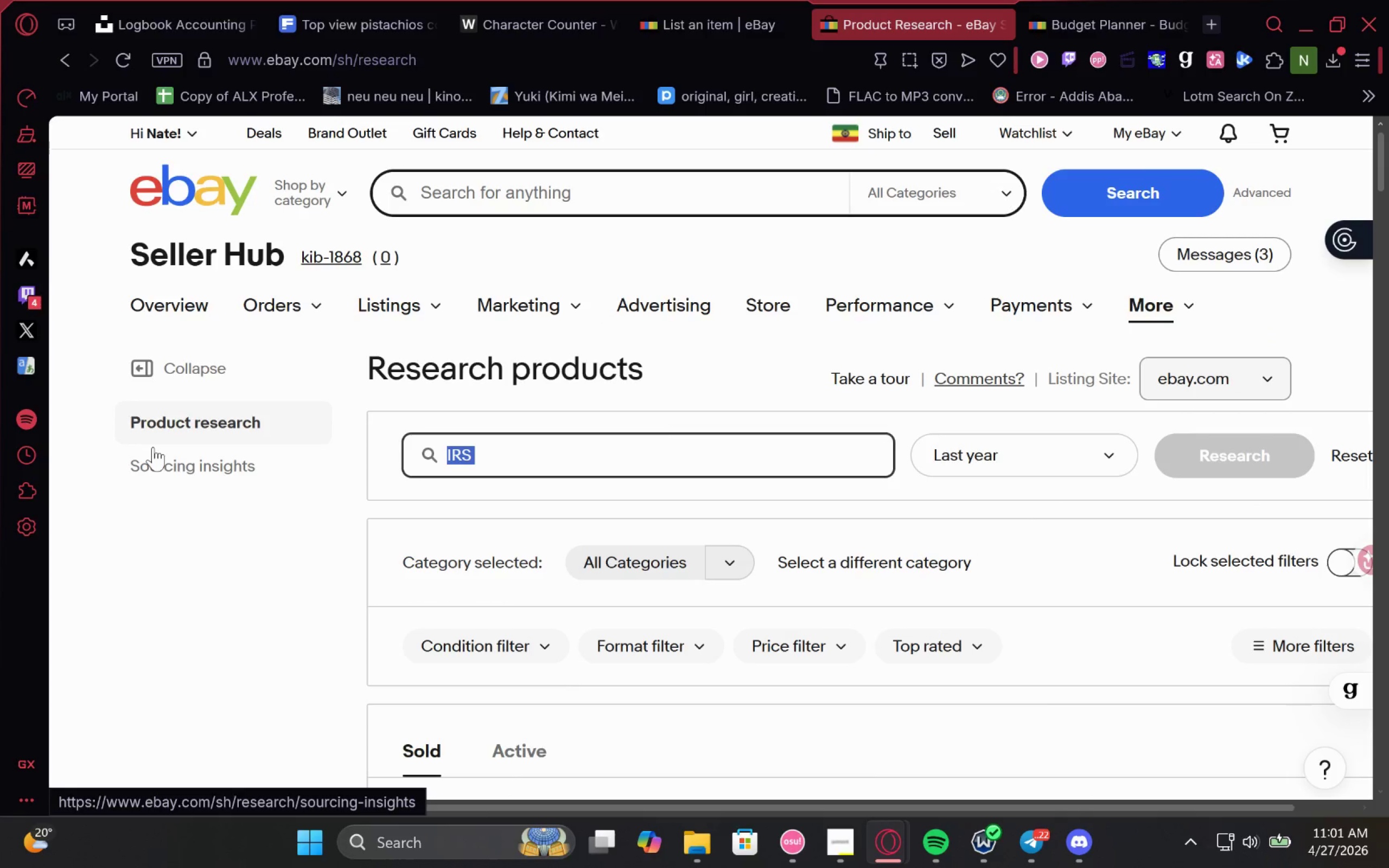 
type(audit)
 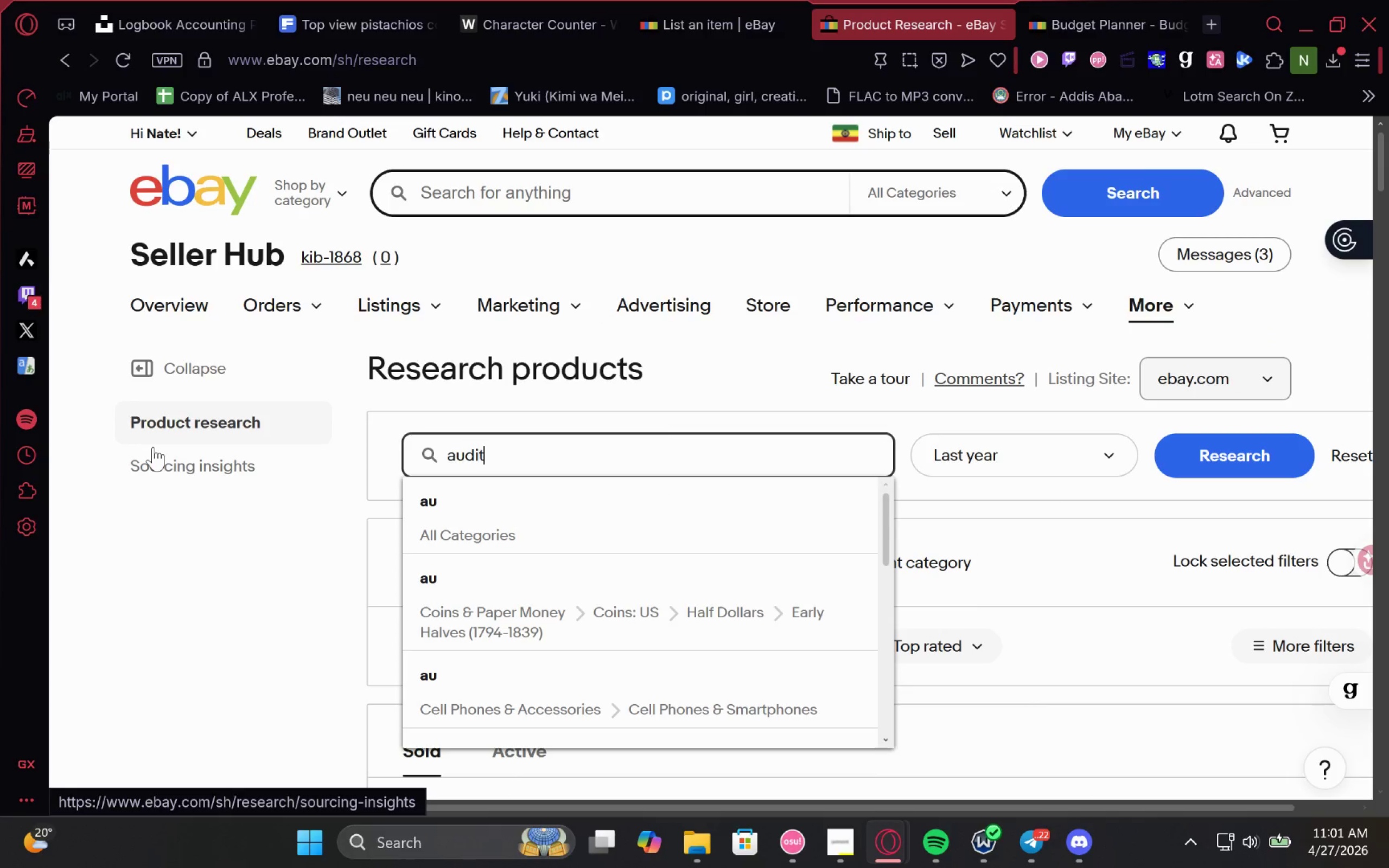 
key(Enter)
 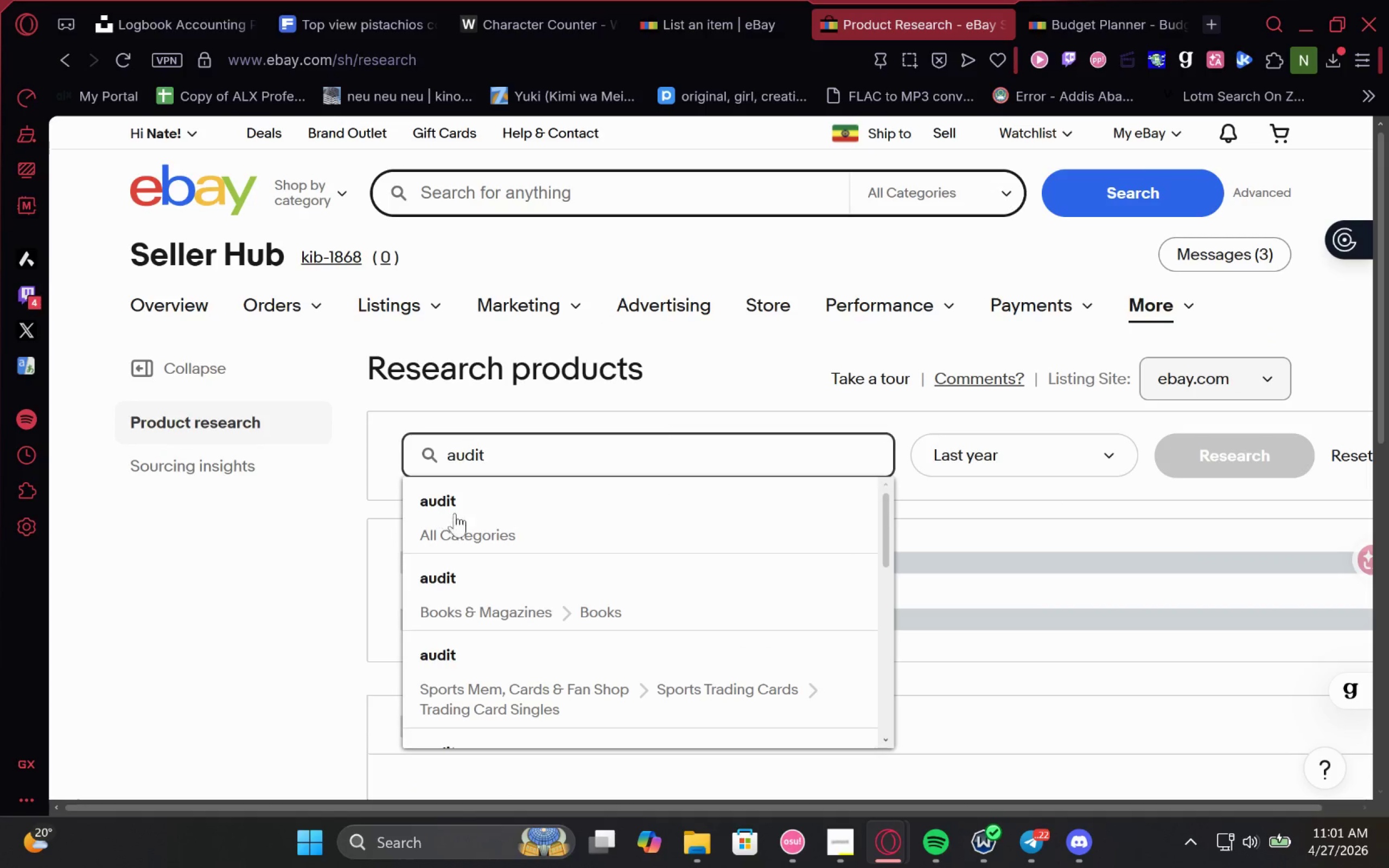 
left_click([486, 523])
 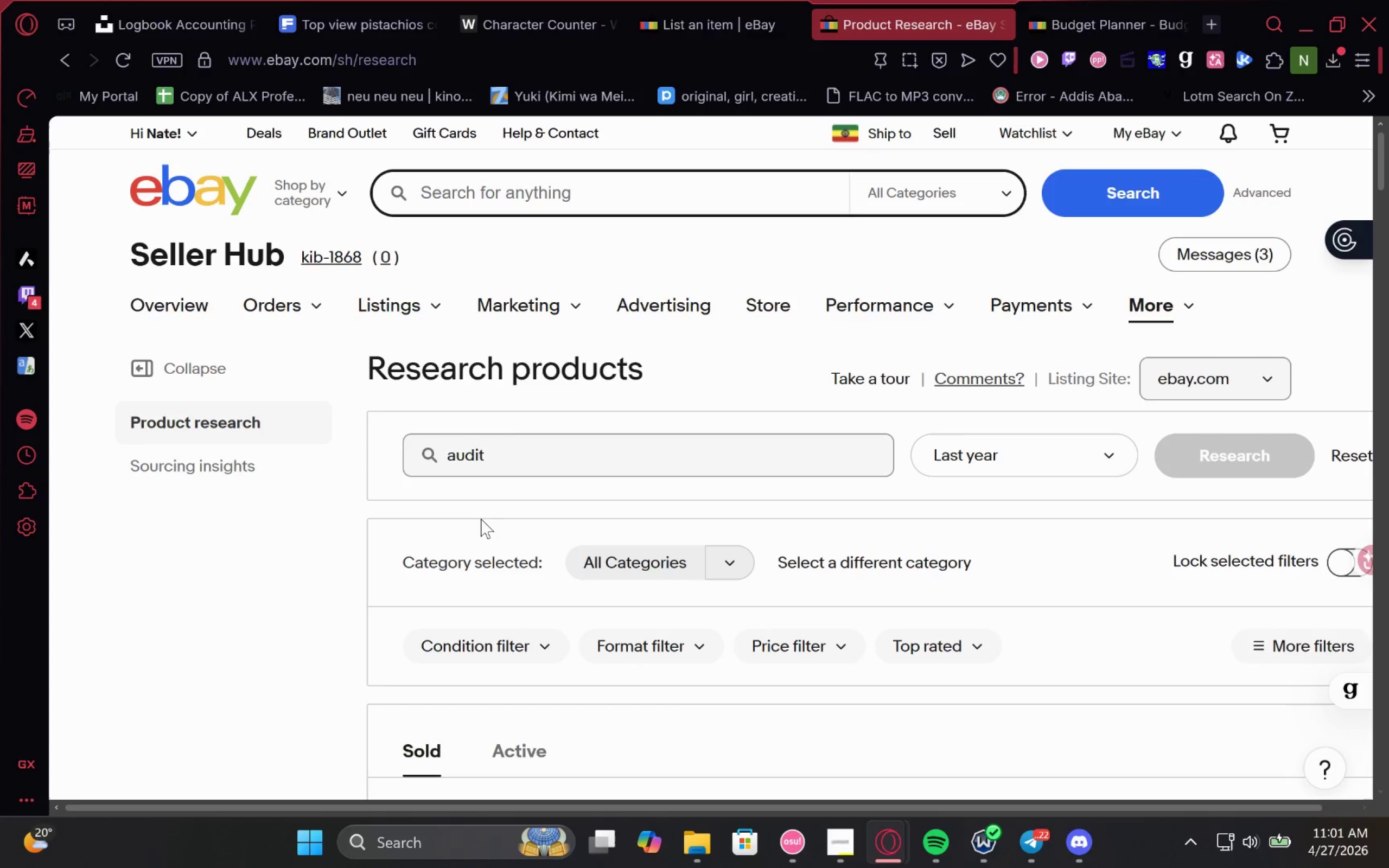 
mouse_move([631, 478])
 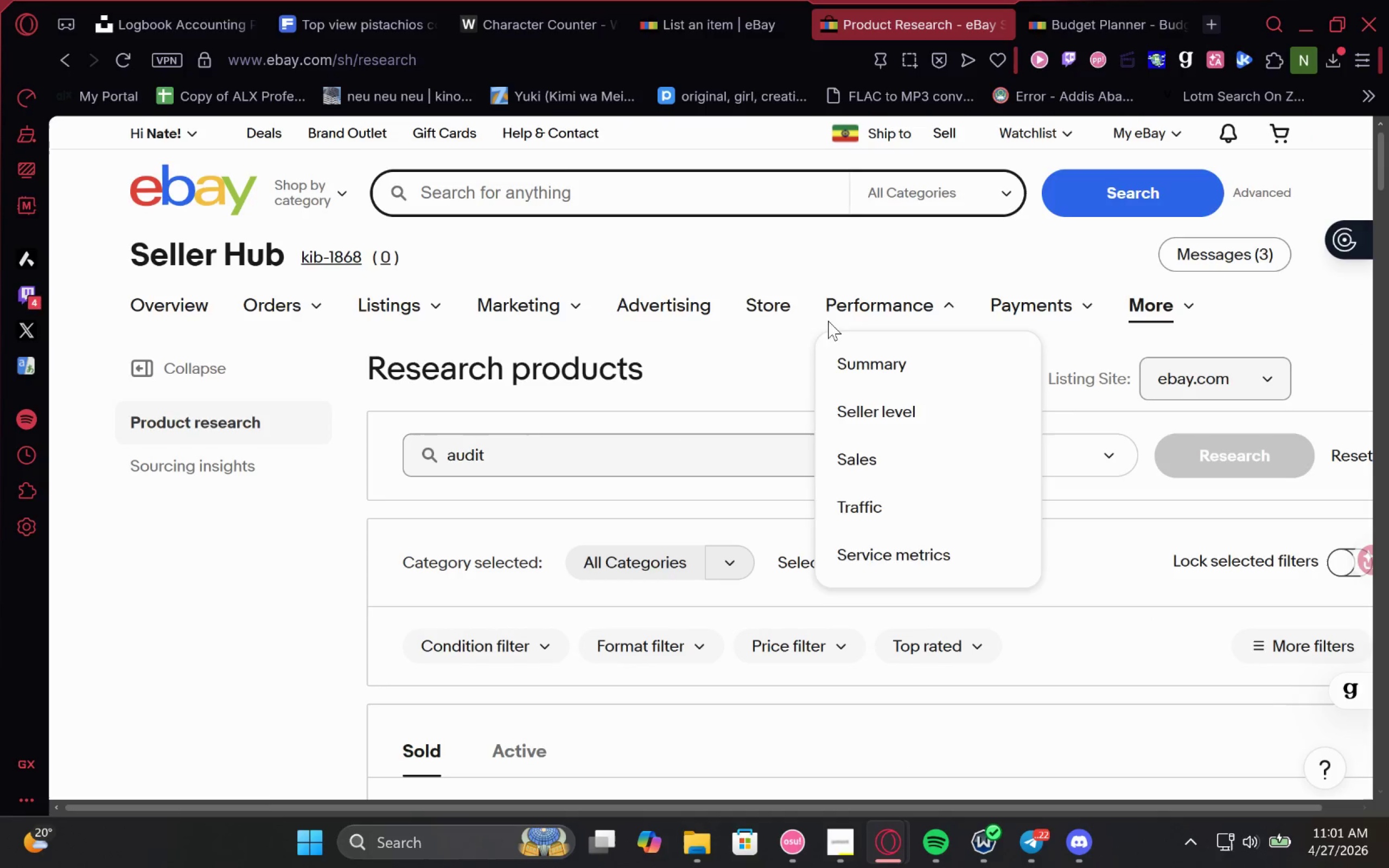 
left_click([632, 448])
 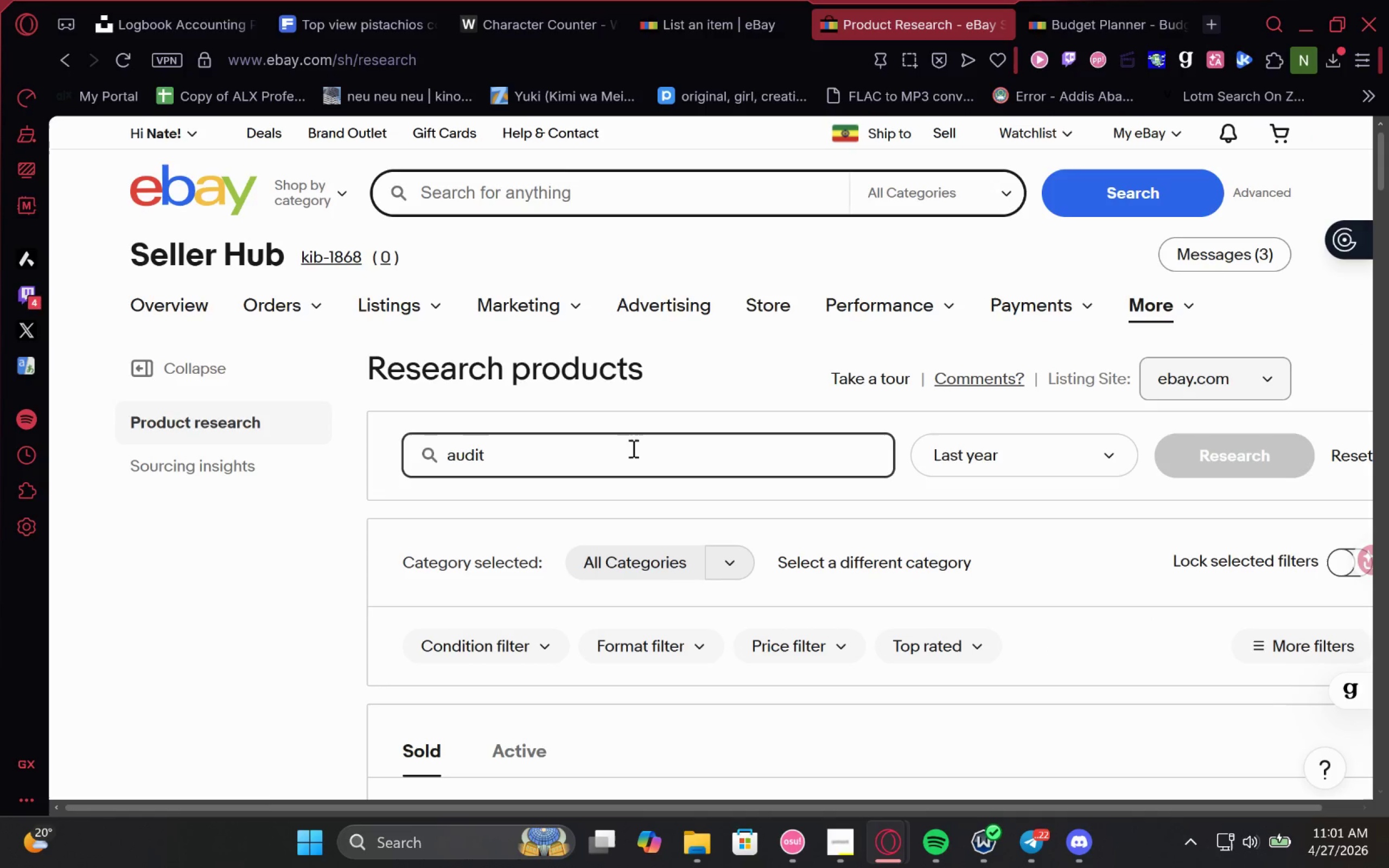 
type( book)
 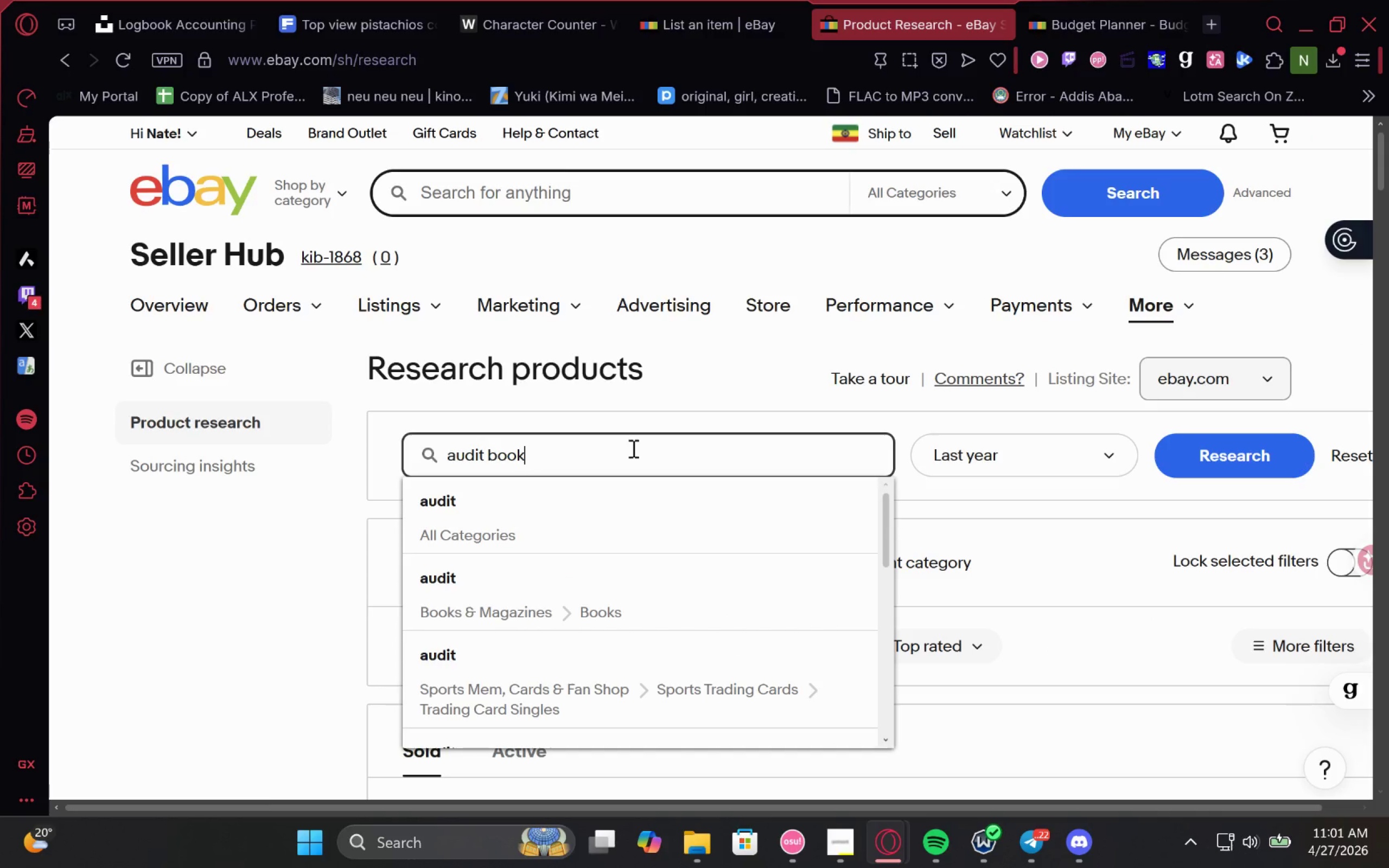 
key(Enter)
 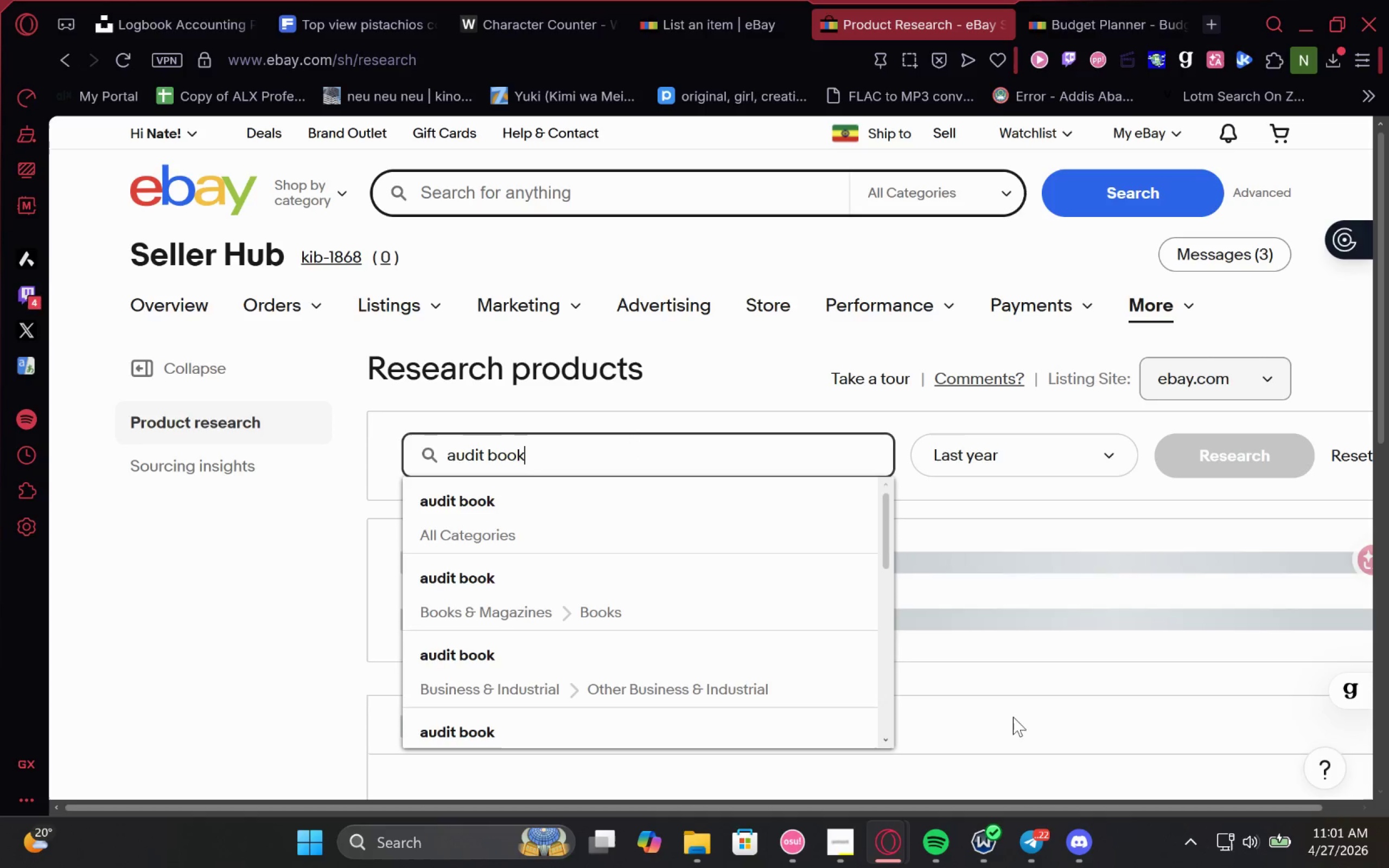 
left_click([1086, 628])
 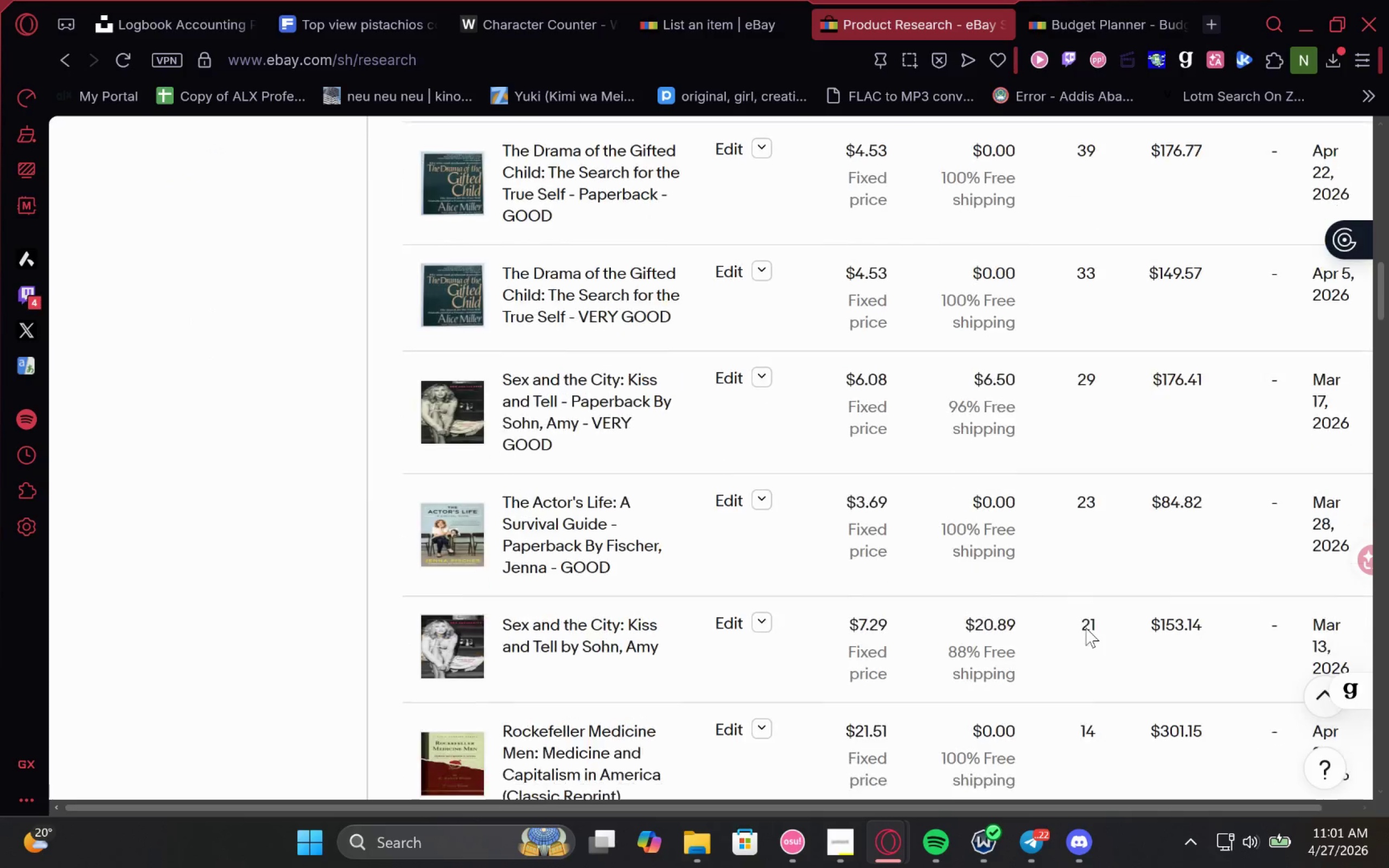 
wait(5.06)
 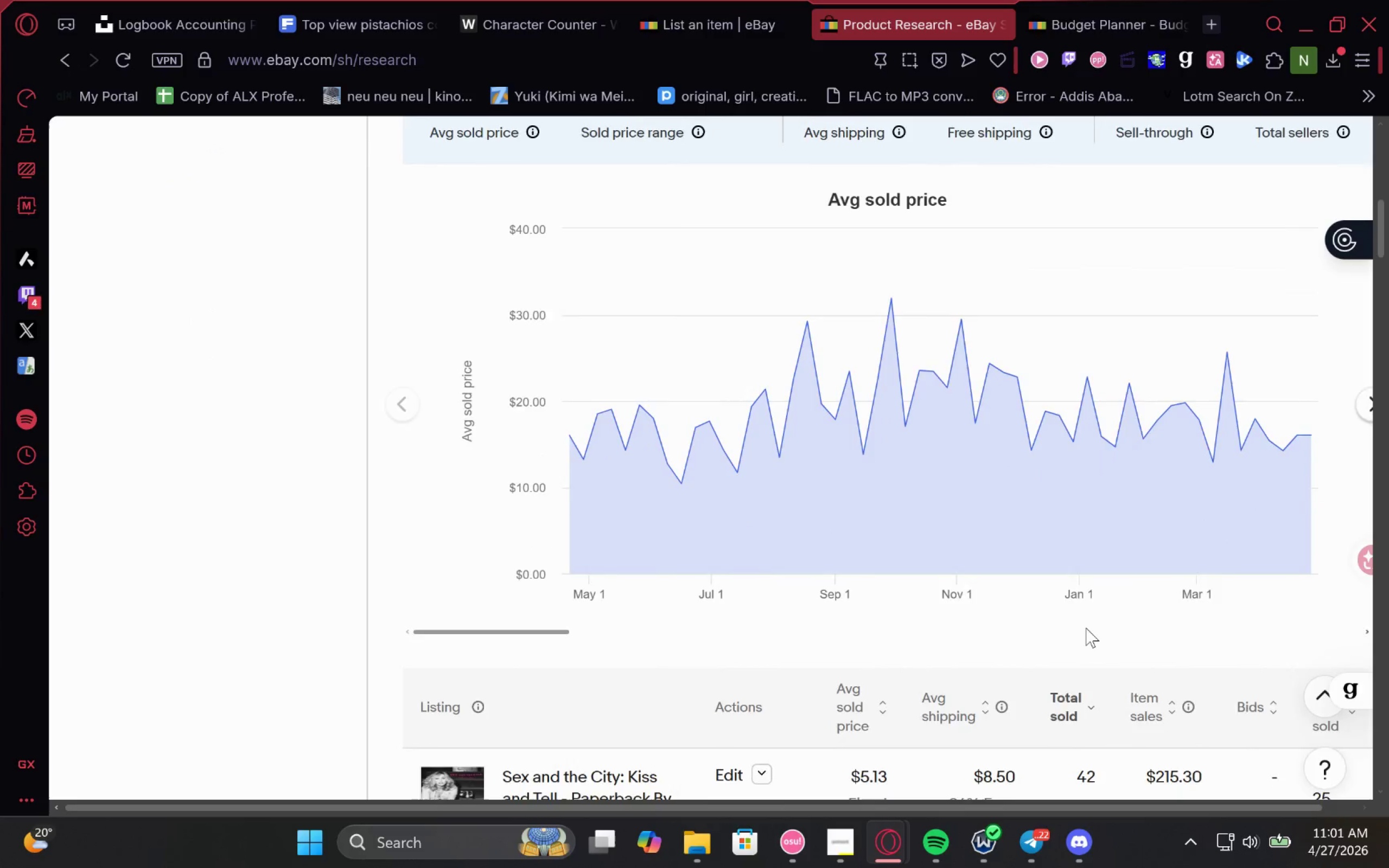 
left_click([740, 0])
 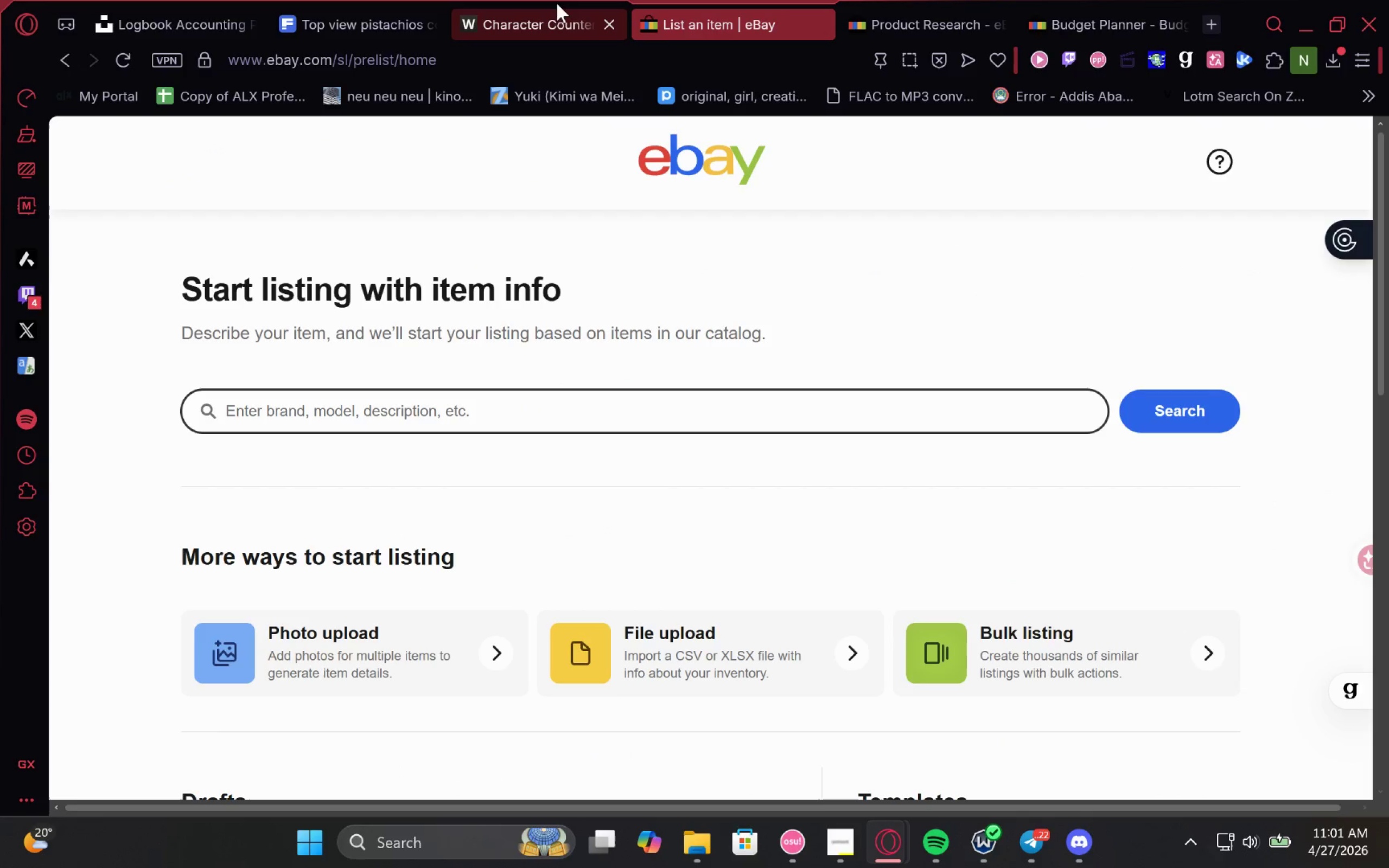 
left_click([554, 5])
 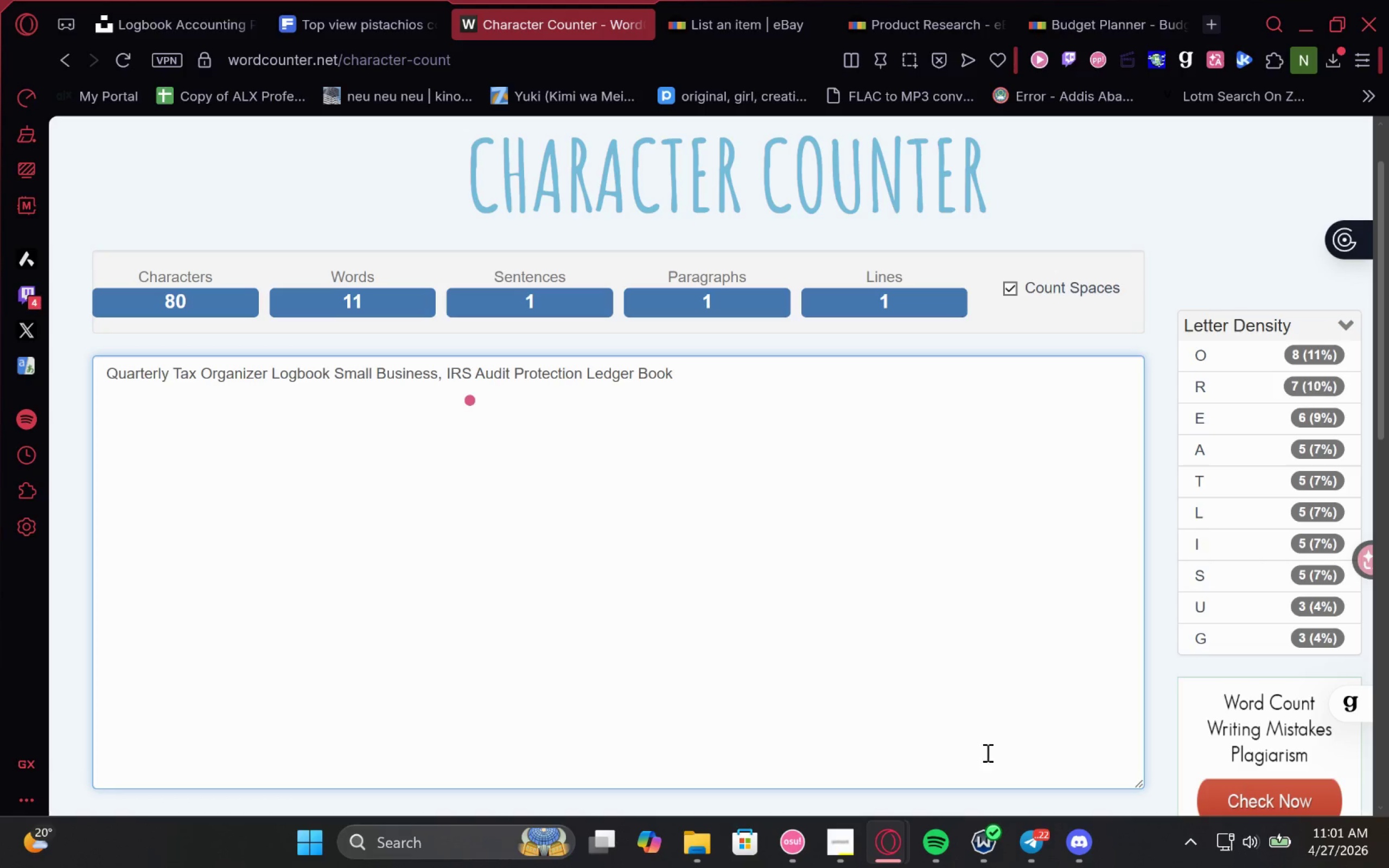 
wait(5.61)
 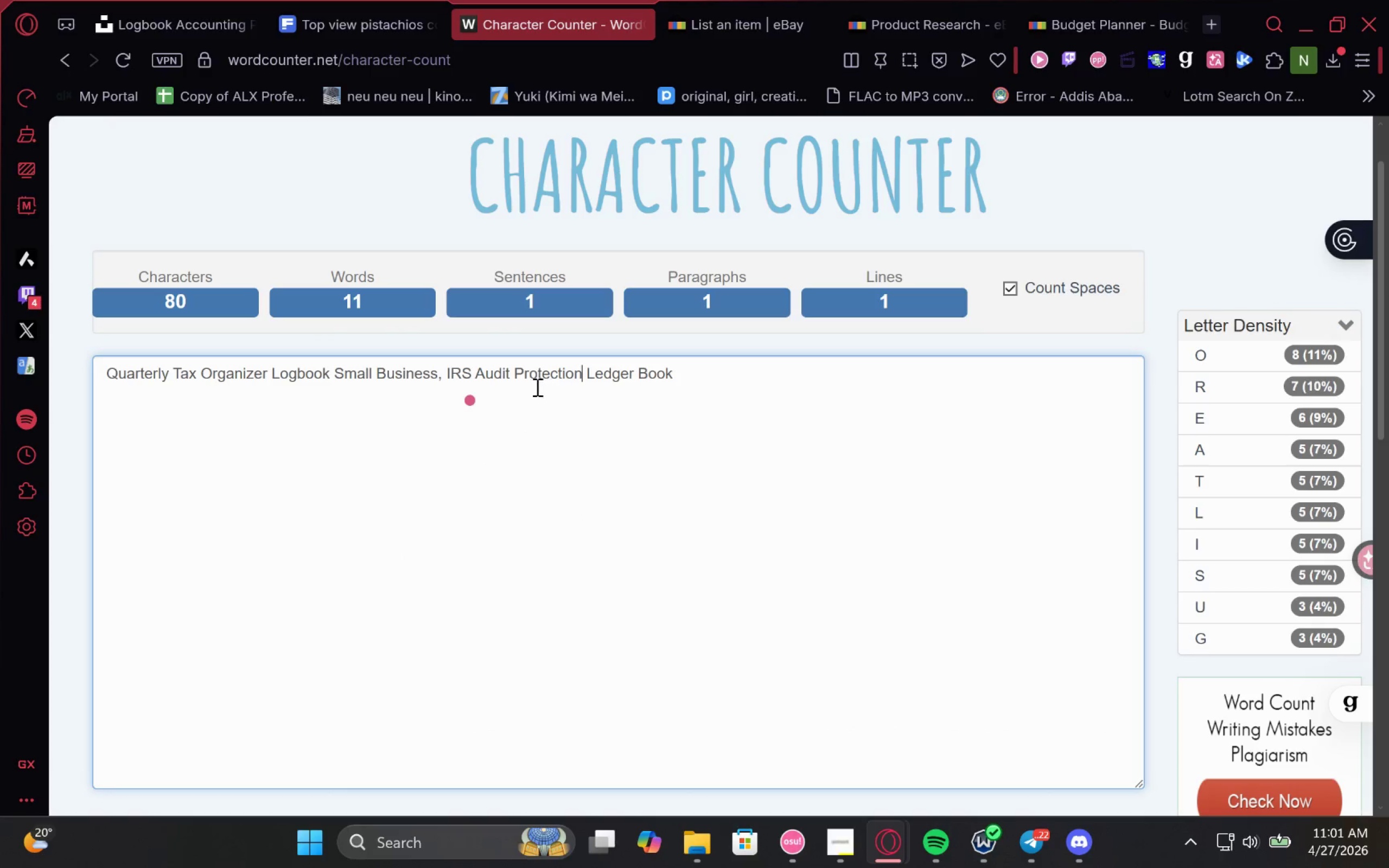 
left_click([839, 839])
 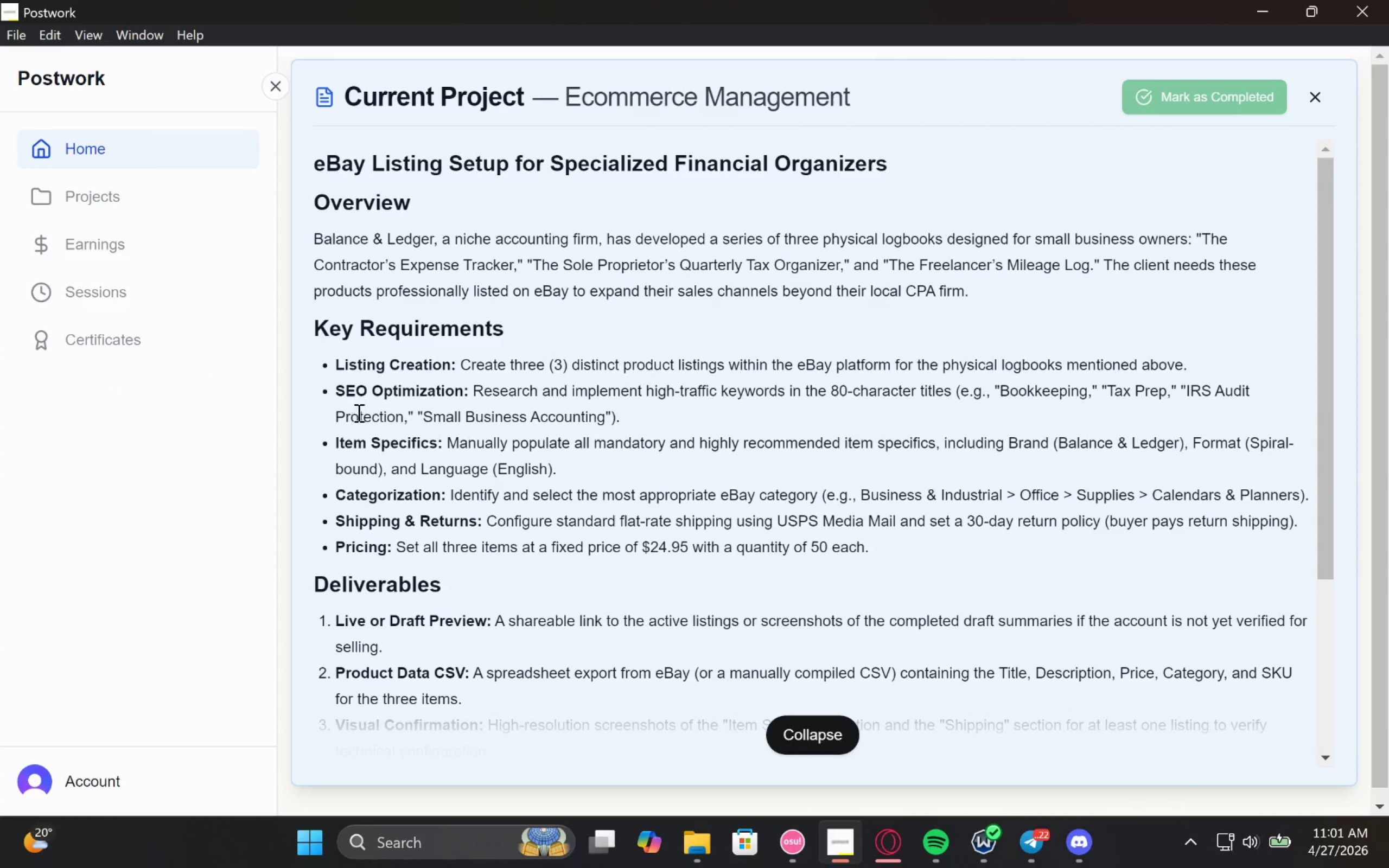 
wait(7.33)
 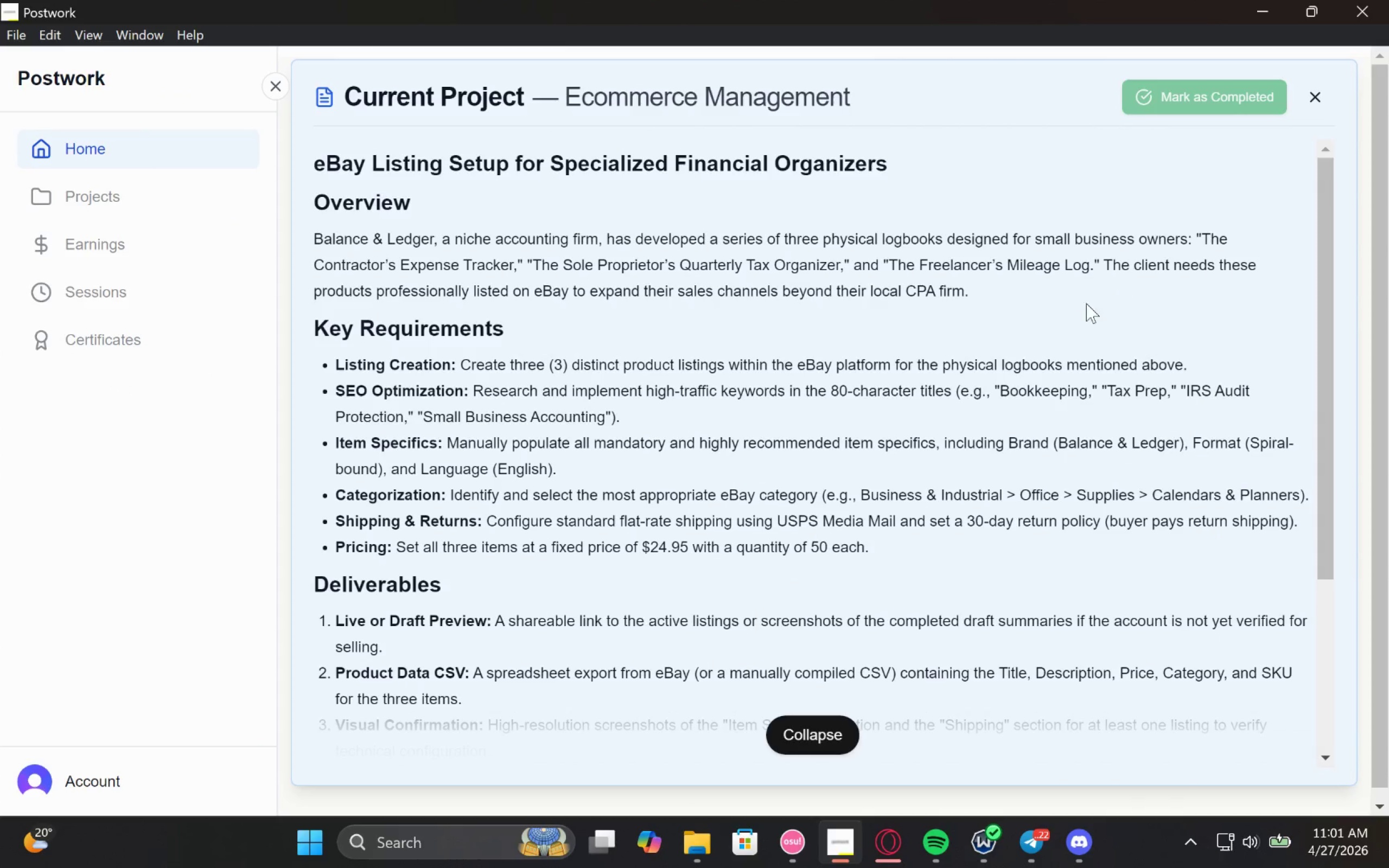 
left_click([1259, 5])
 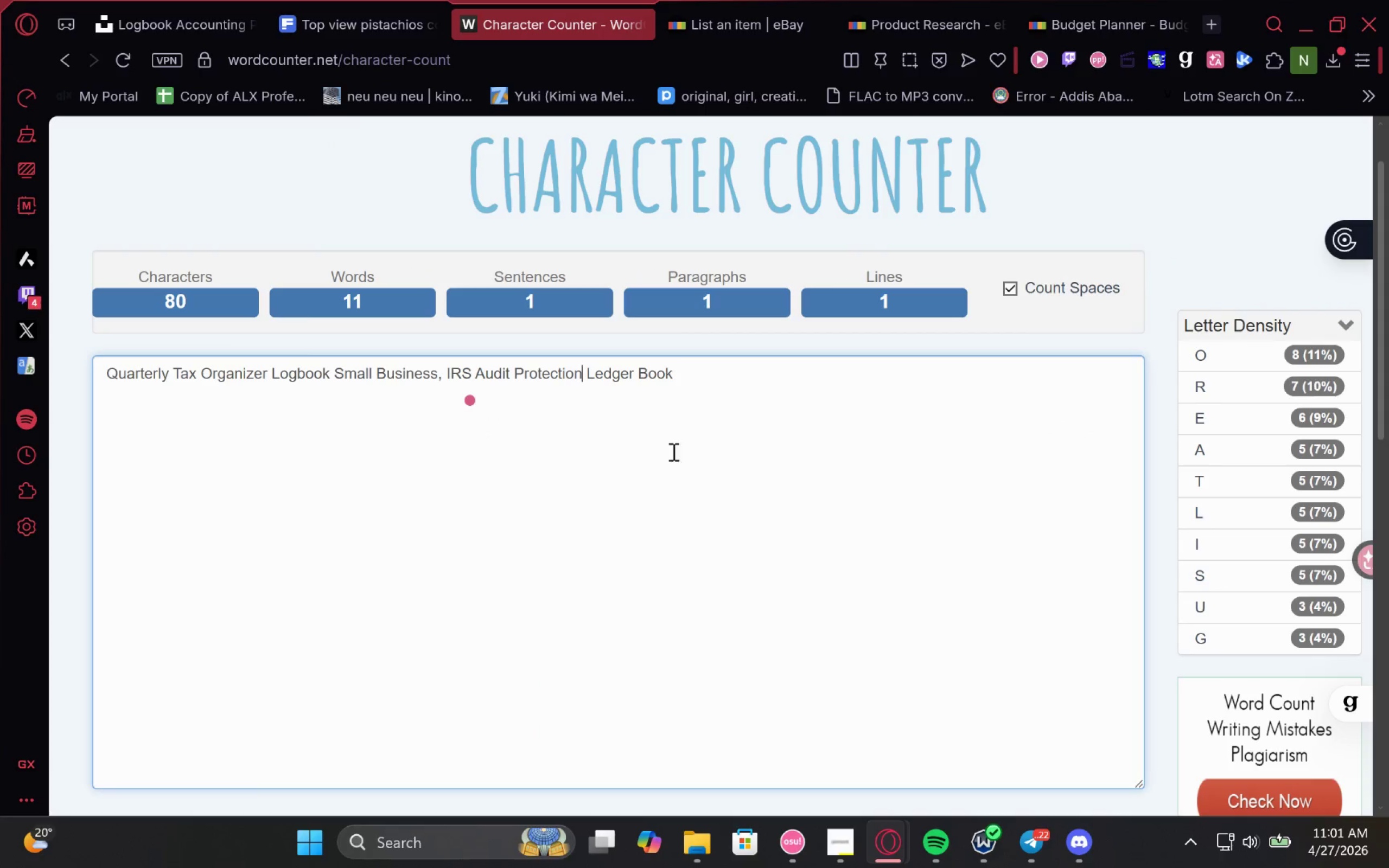 
left_click([761, 421])
 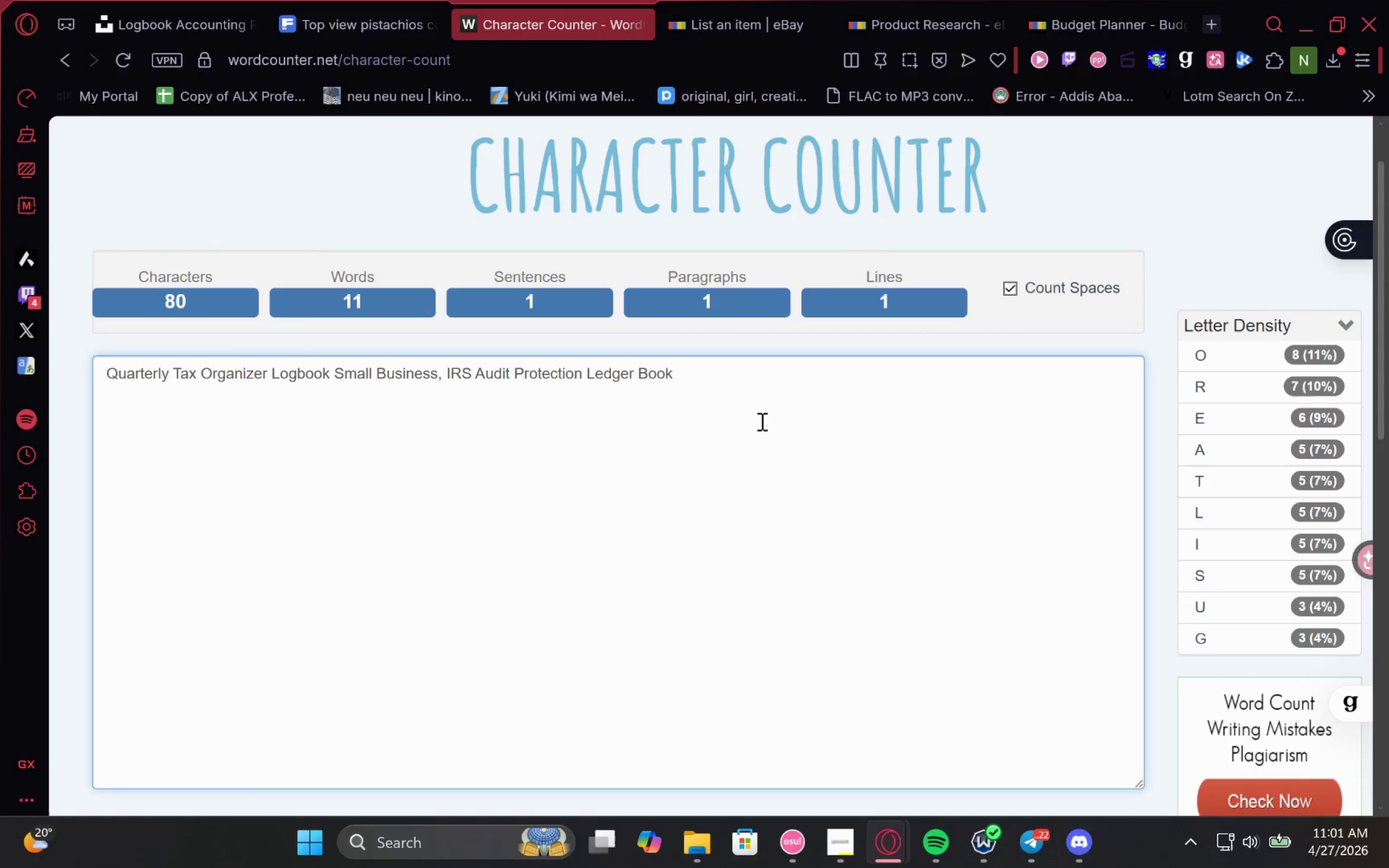 
double_click([761, 421])
 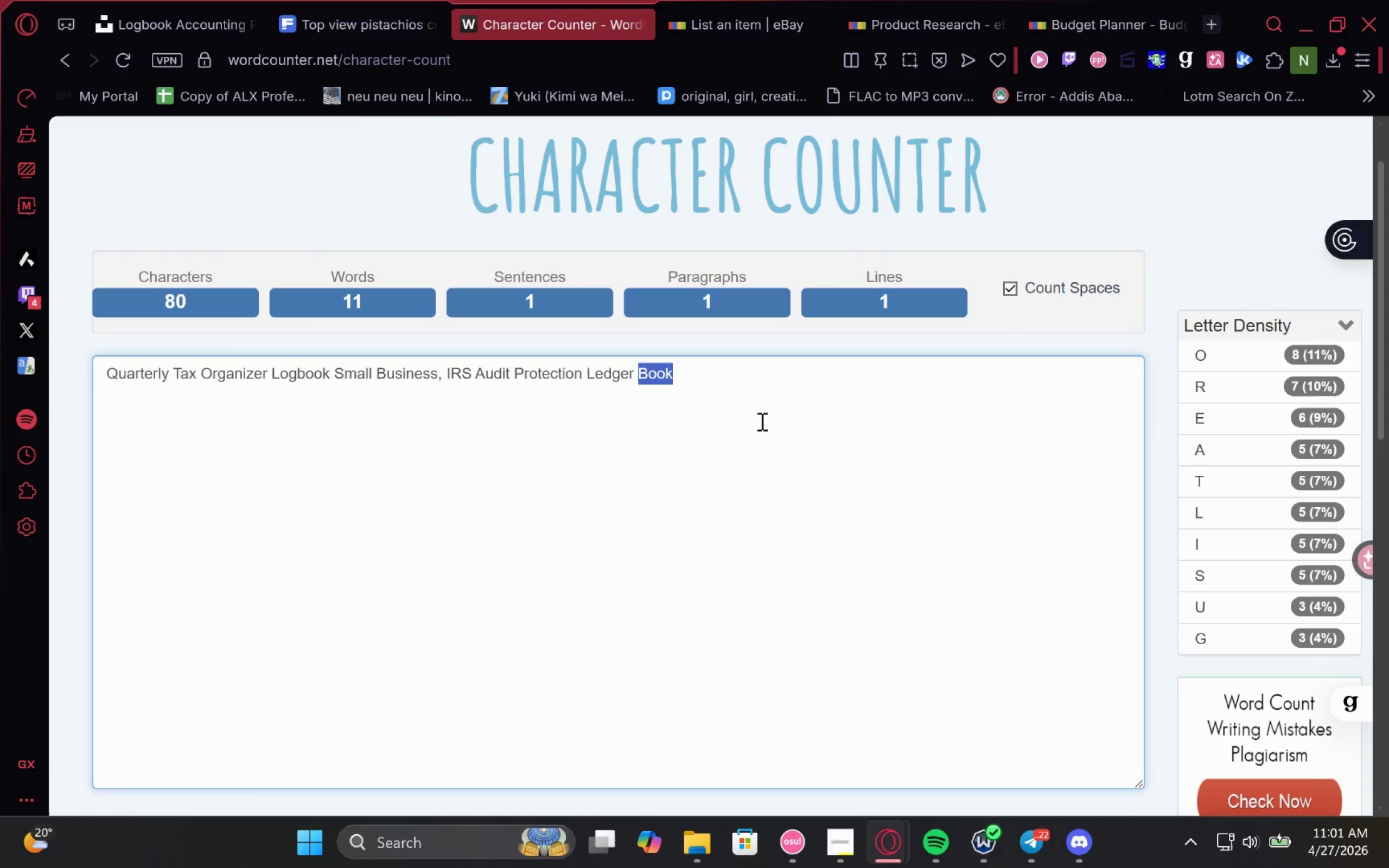 
left_click([761, 421])
 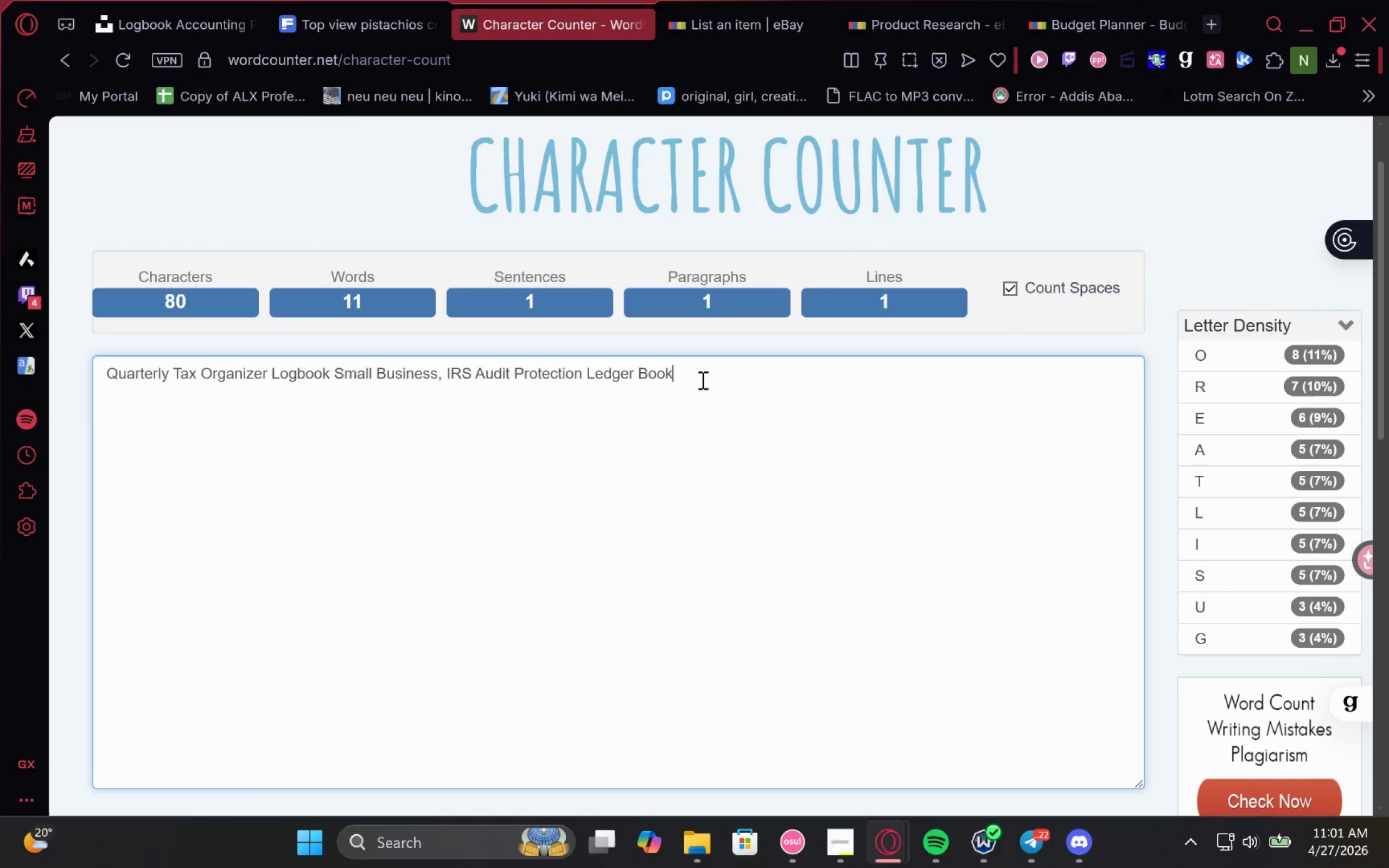 
left_click([702, 380])
 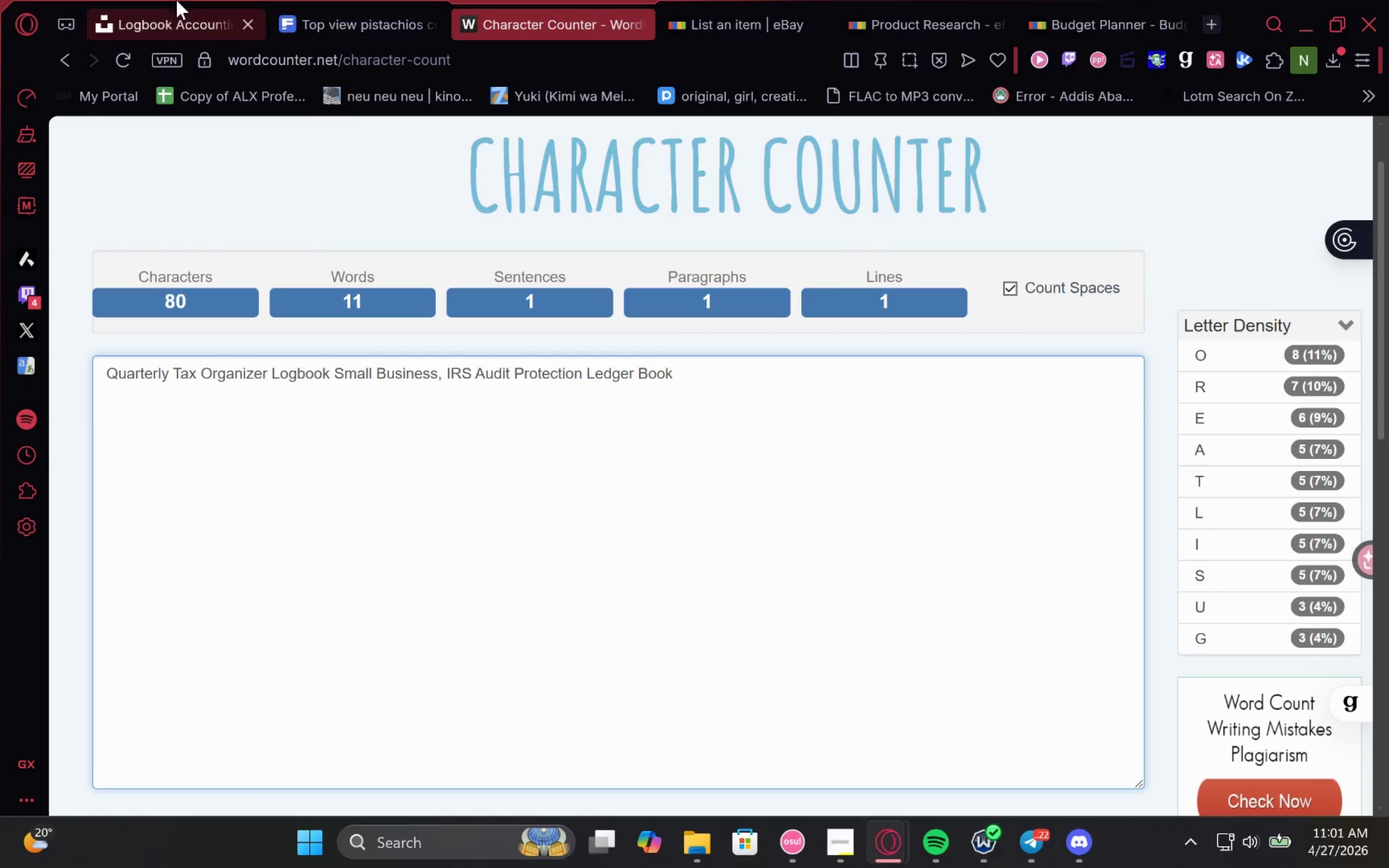 
left_click([341, 16])
 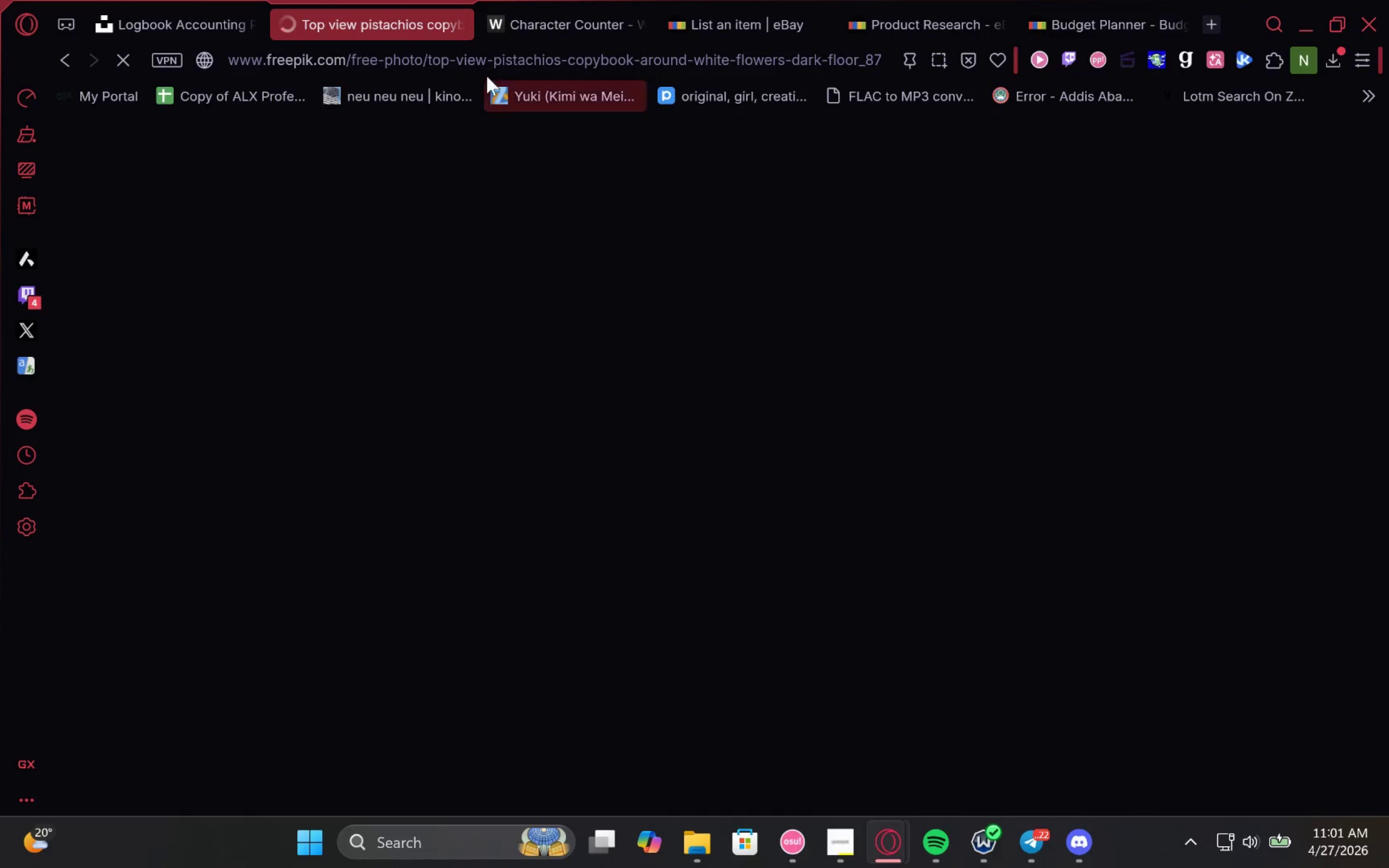 
left_click([523, 35])
 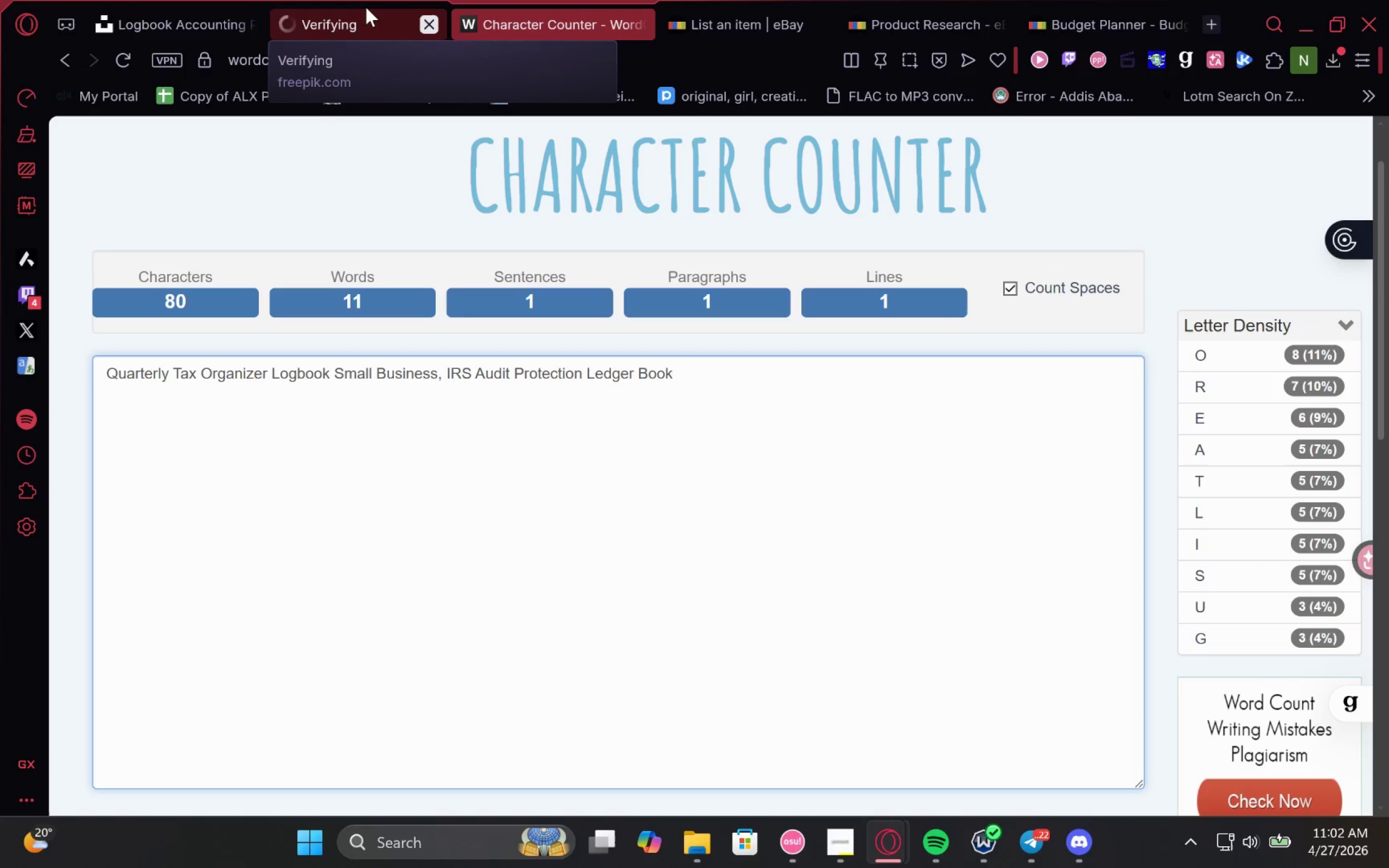 
left_click([366, 7])
 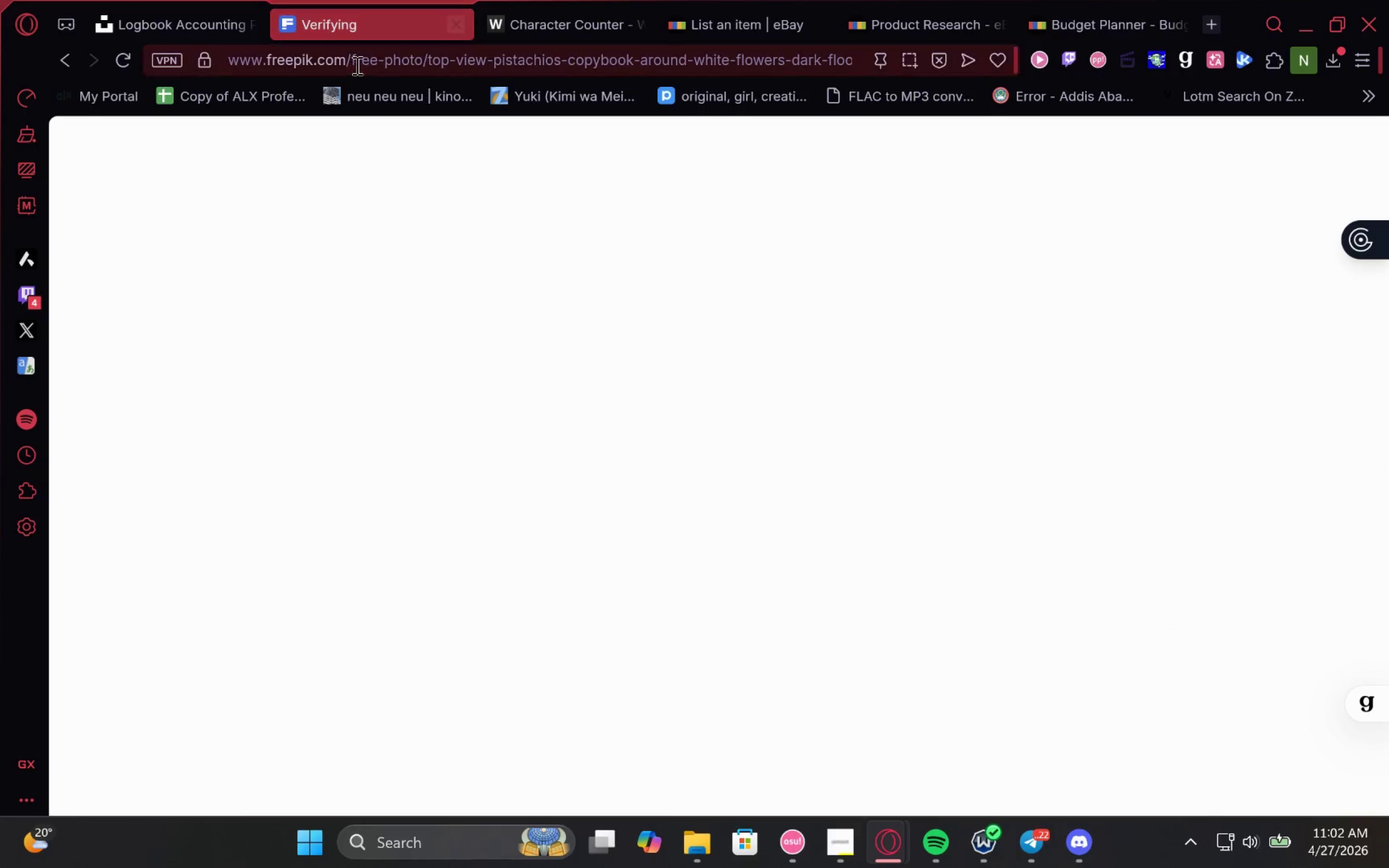 
mouse_move([344, 109])
 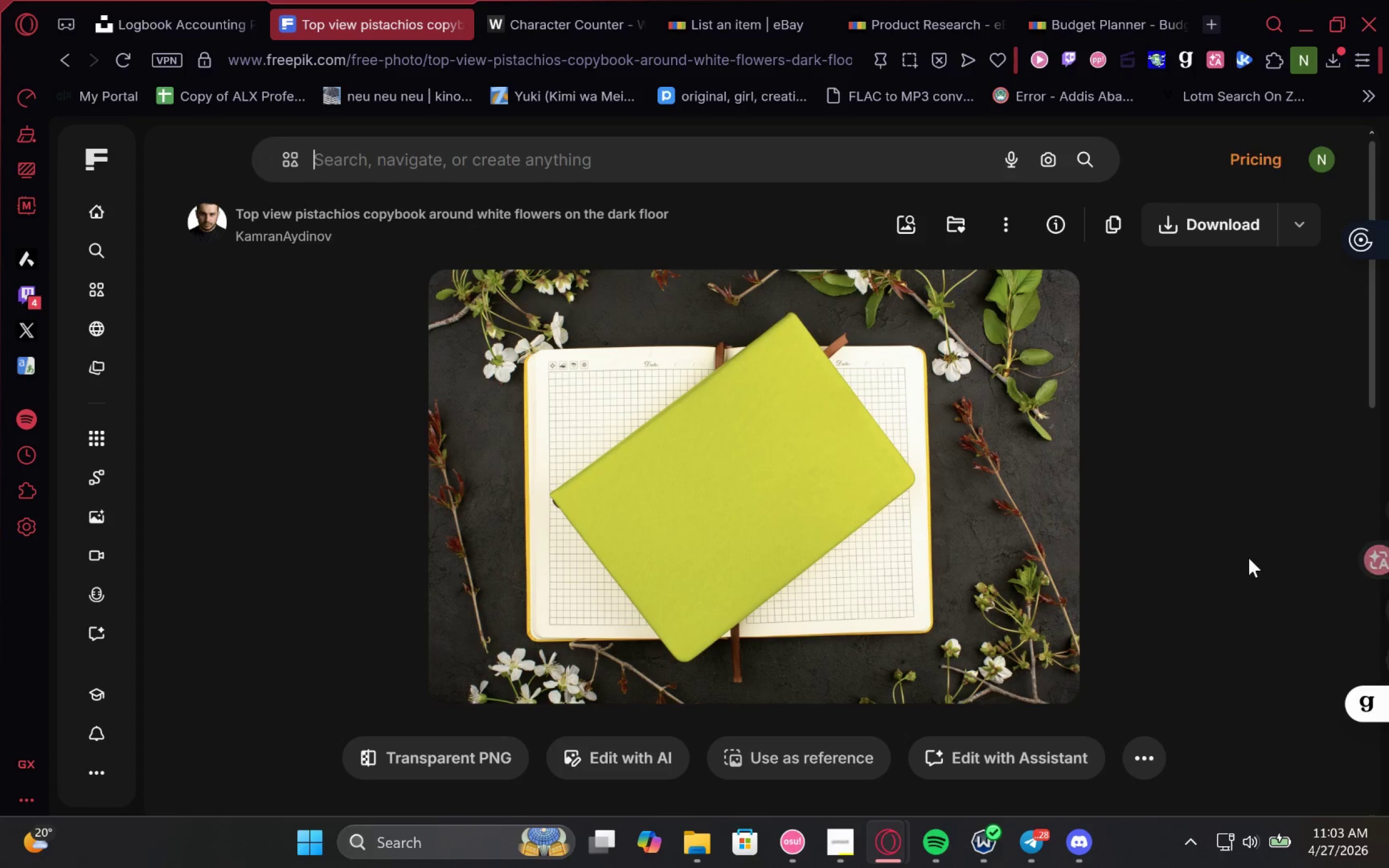 
wait(84.83)
 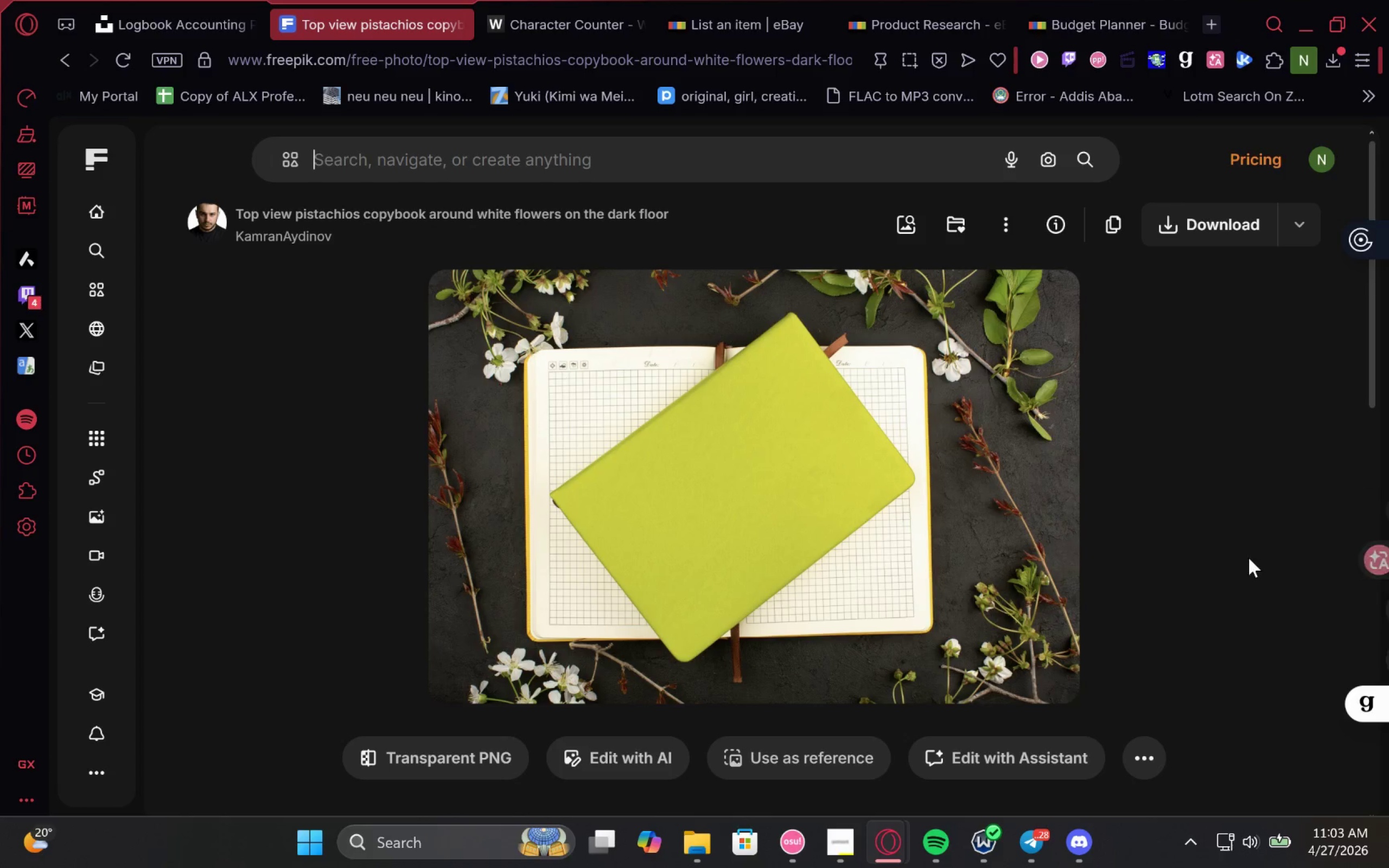 
scroll: coordinate [478, 458], scroll_direction: down, amount: 1.0
 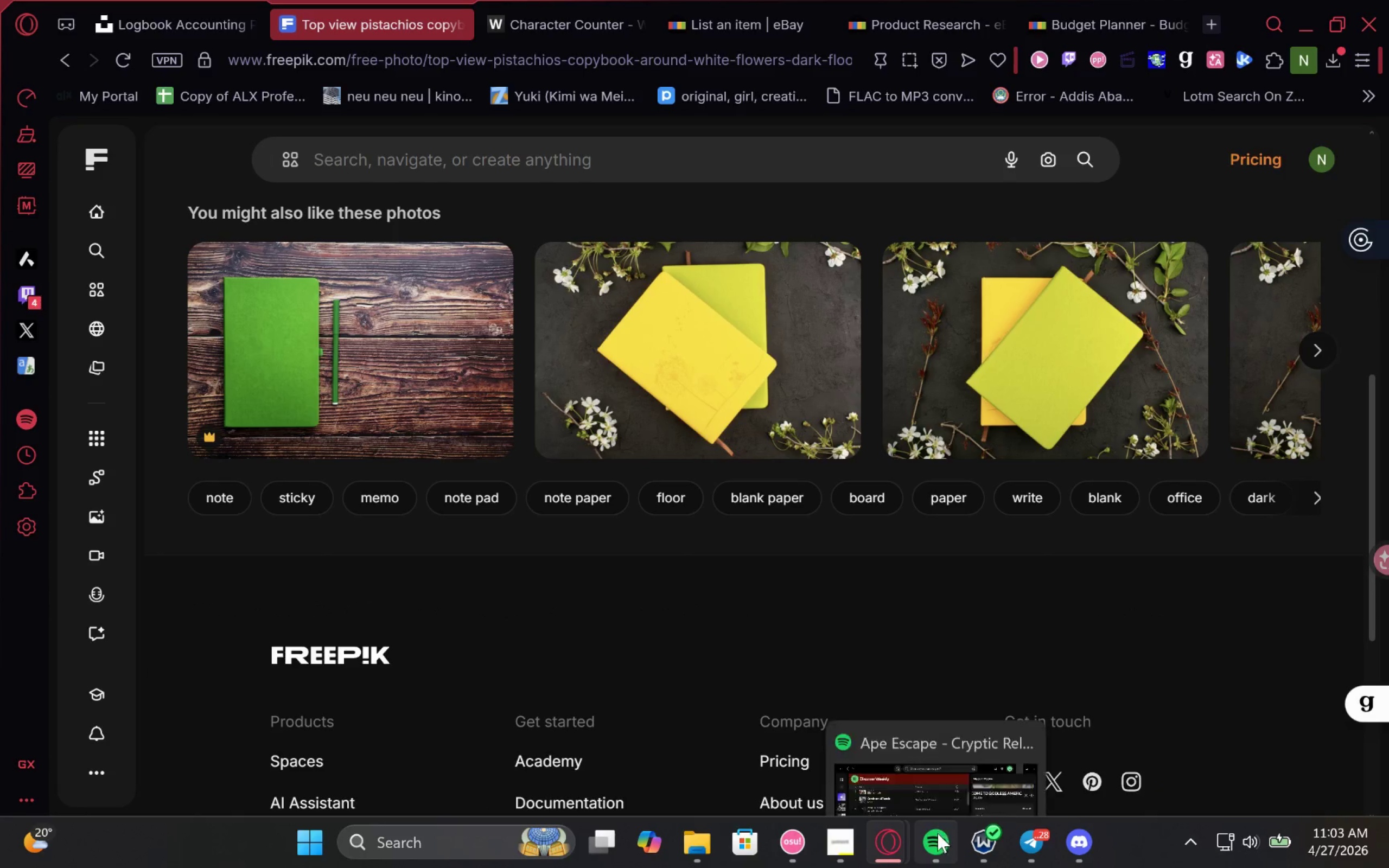 
left_click([882, 781])
 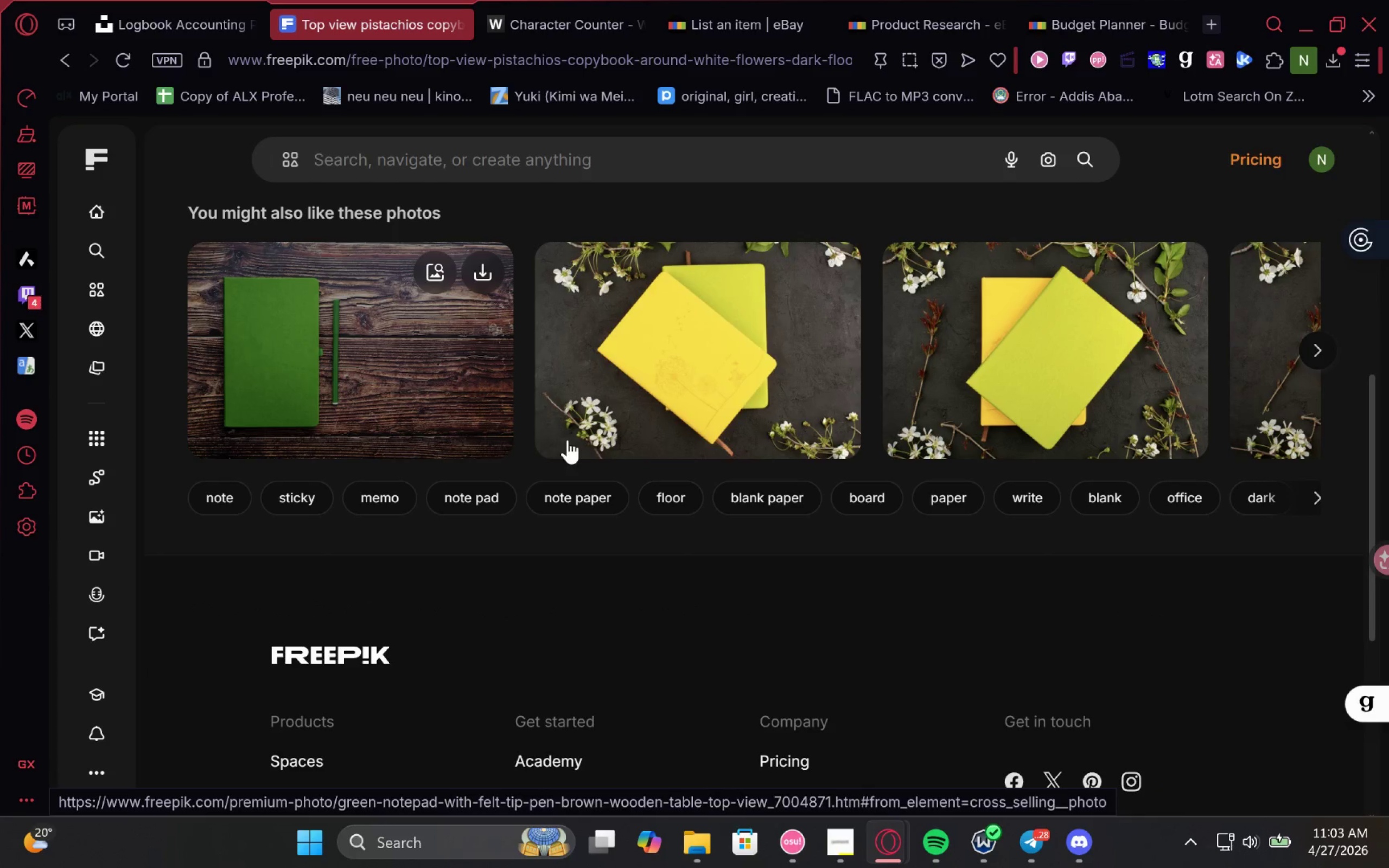 
scroll: coordinate [1011, 488], scroll_direction: none, amount: 0.0
 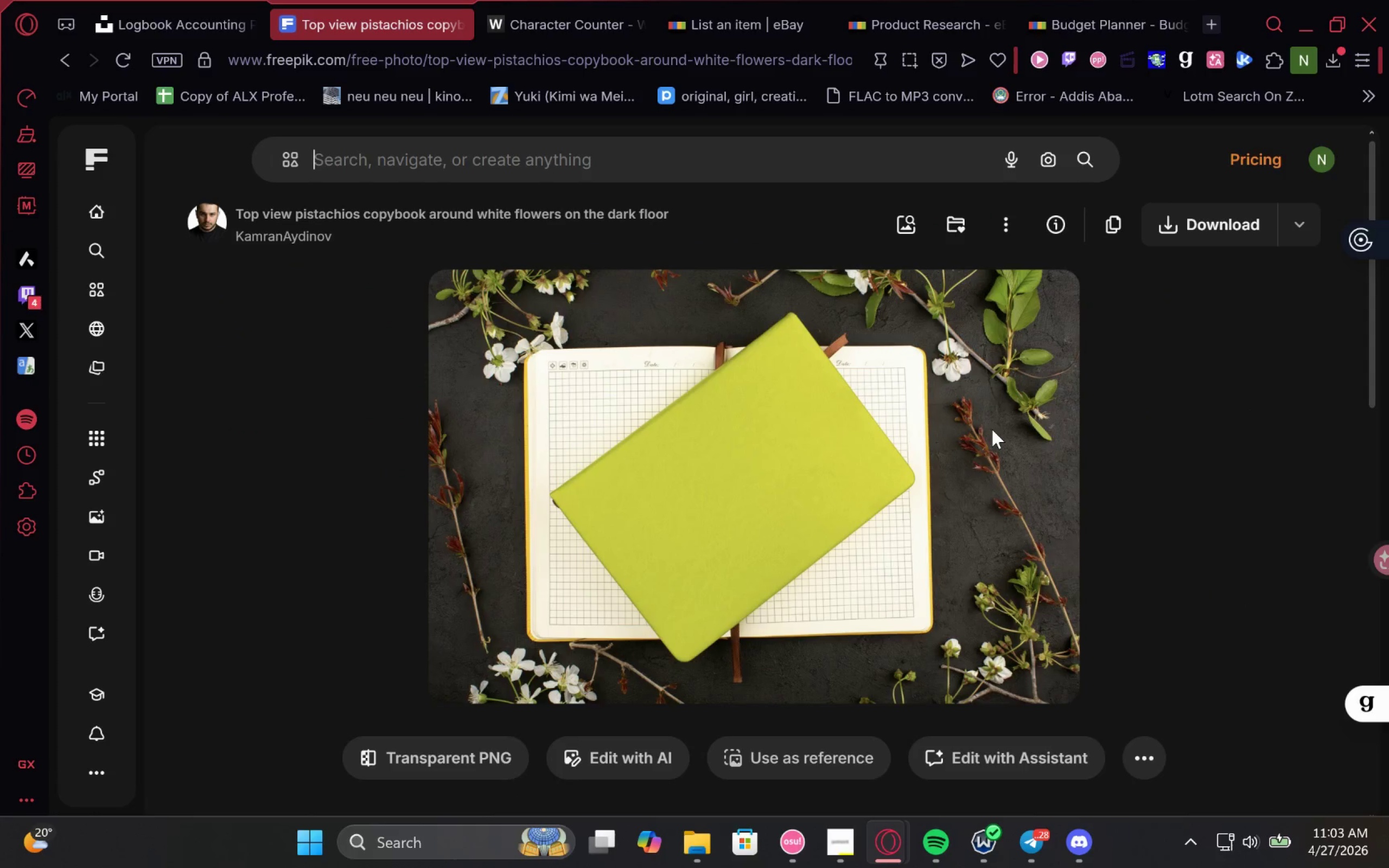 
scroll: coordinate [990, 445], scroll_direction: down, amount: 2.0
 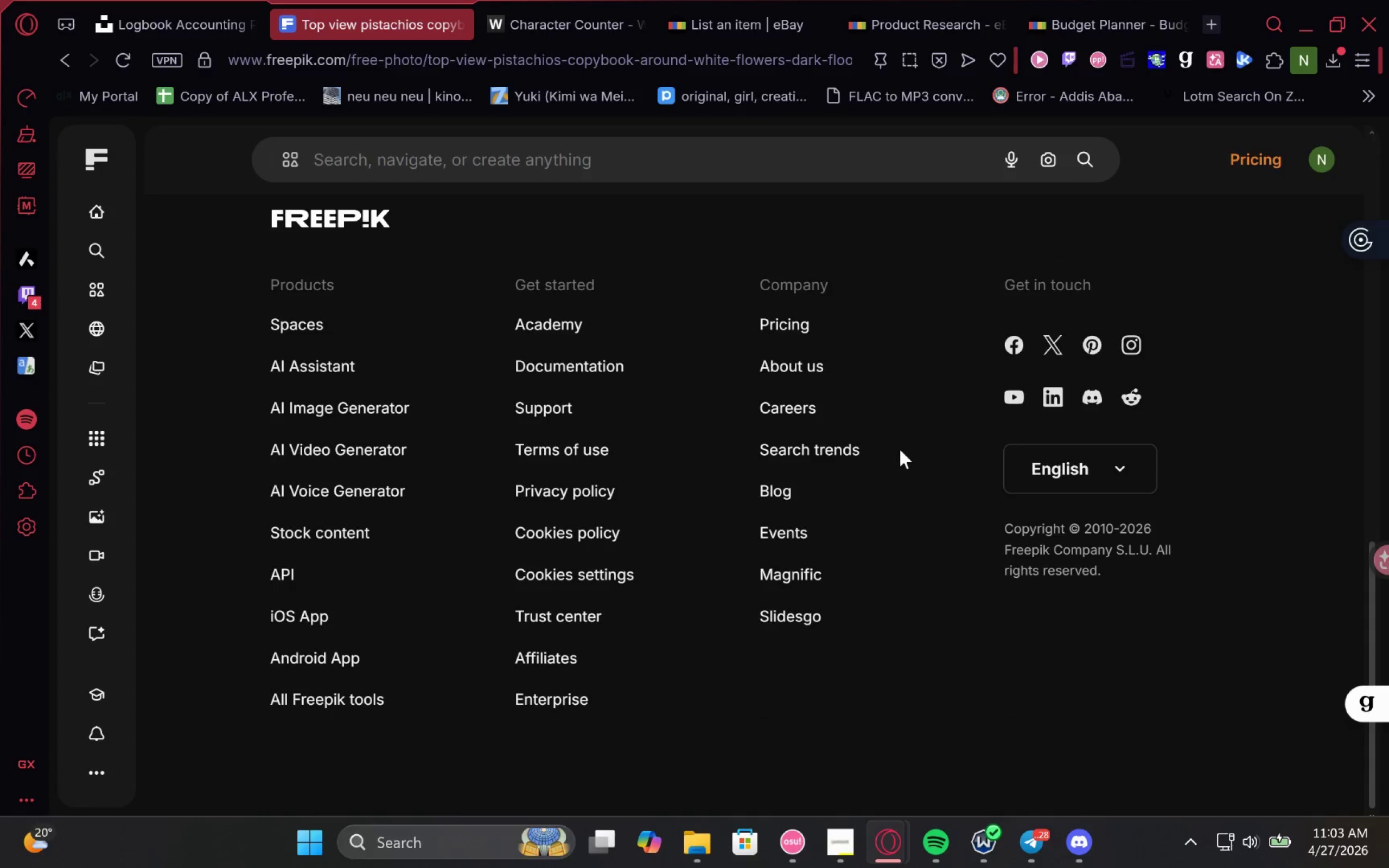 
scroll: coordinate [840, 512], scroll_direction: up, amount: 1.0
 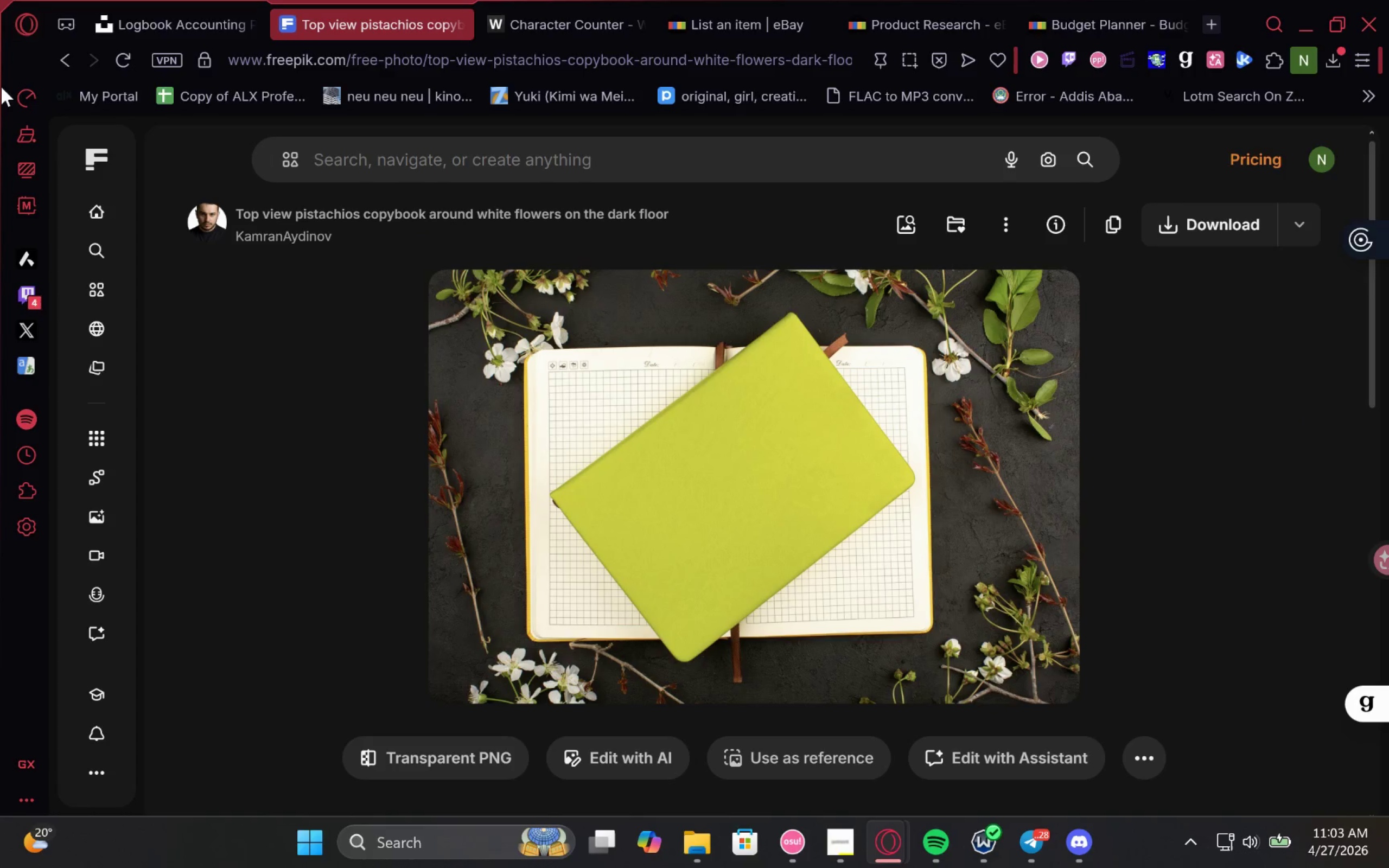 
left_click([62, 66])
 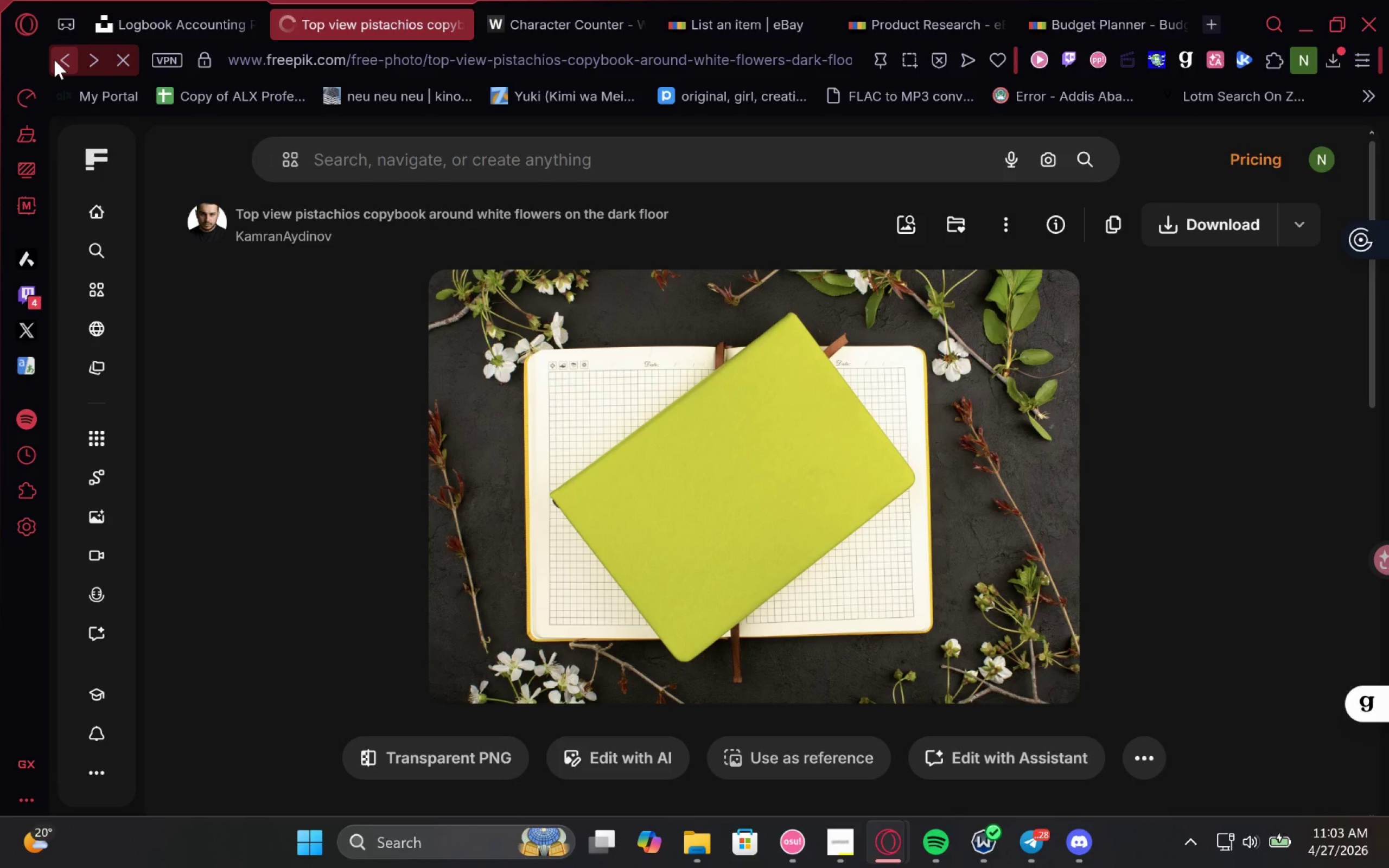 
mouse_move([41, 43])
 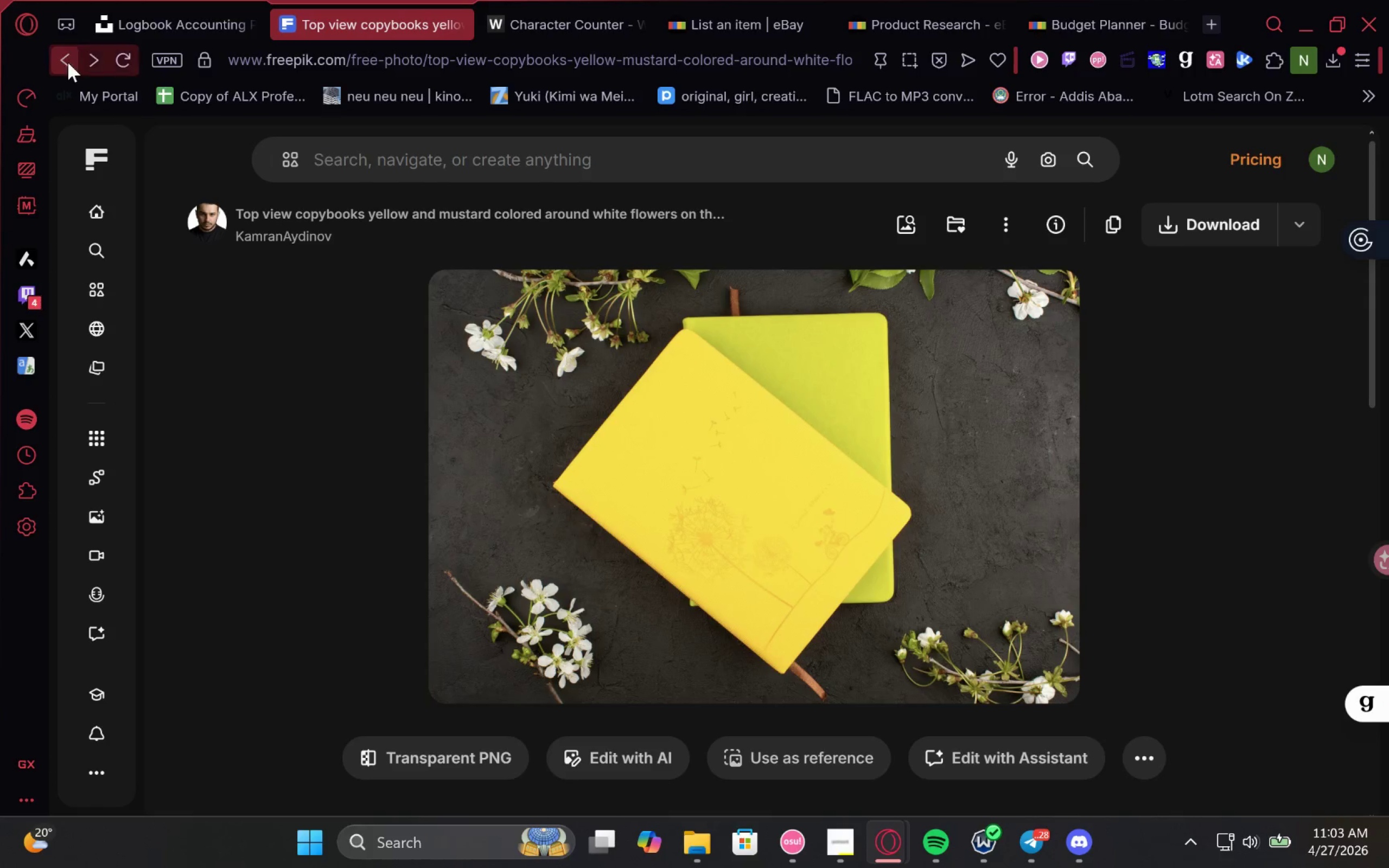 
left_click([66, 54])
 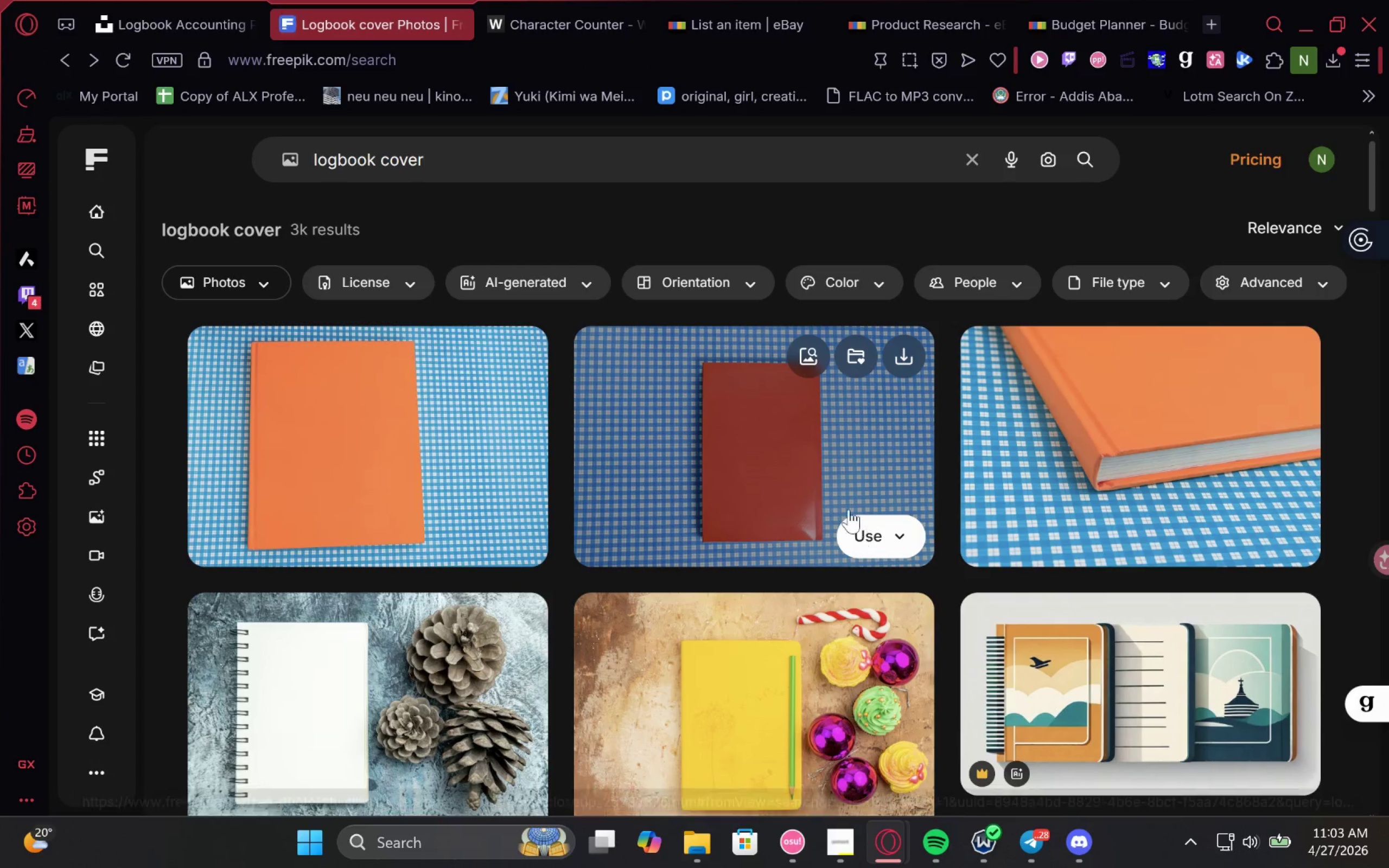 
wait(6.2)
 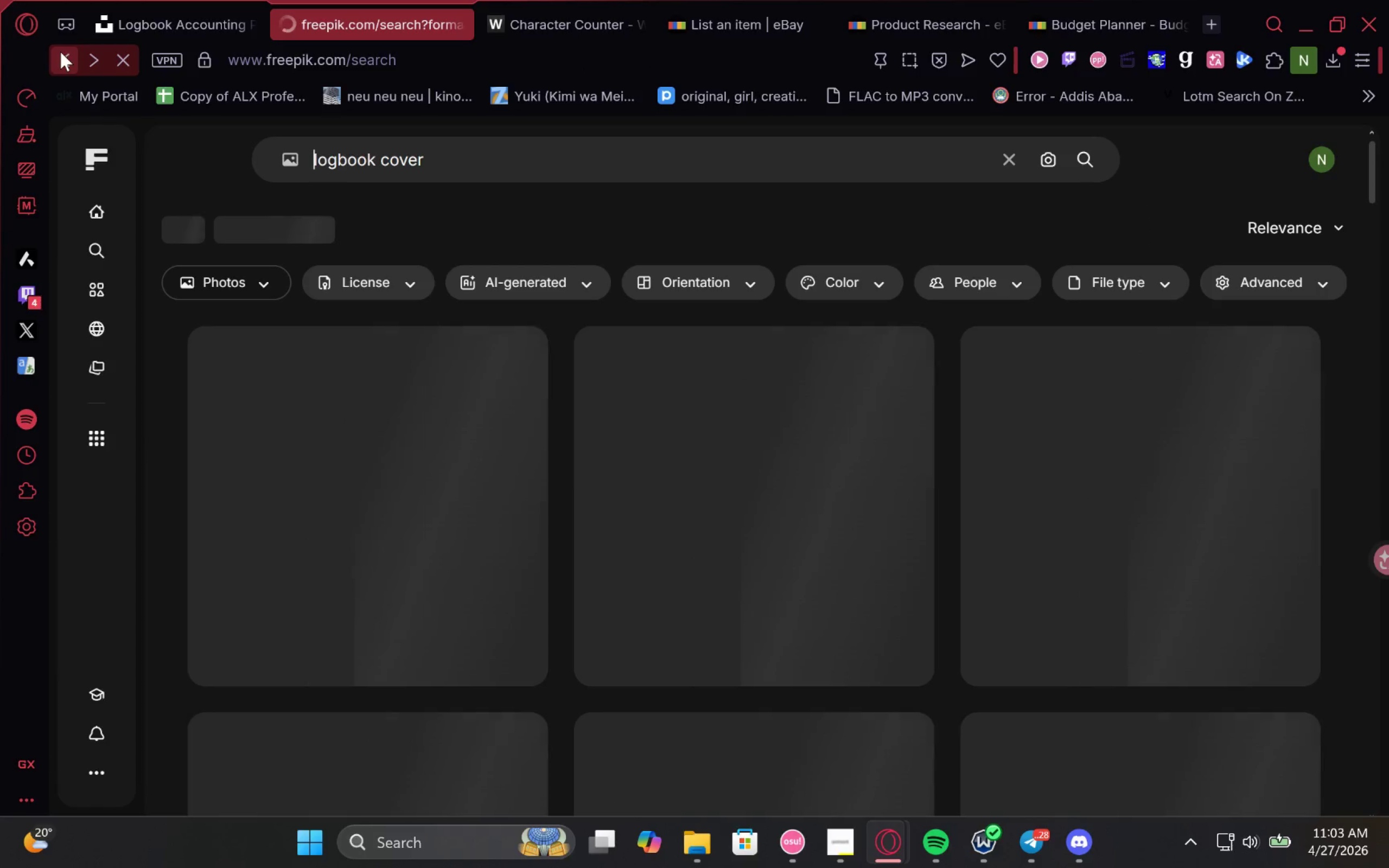 
left_click_drag(start_coordinate=[480, 163], to_coordinate=[60, 175])
 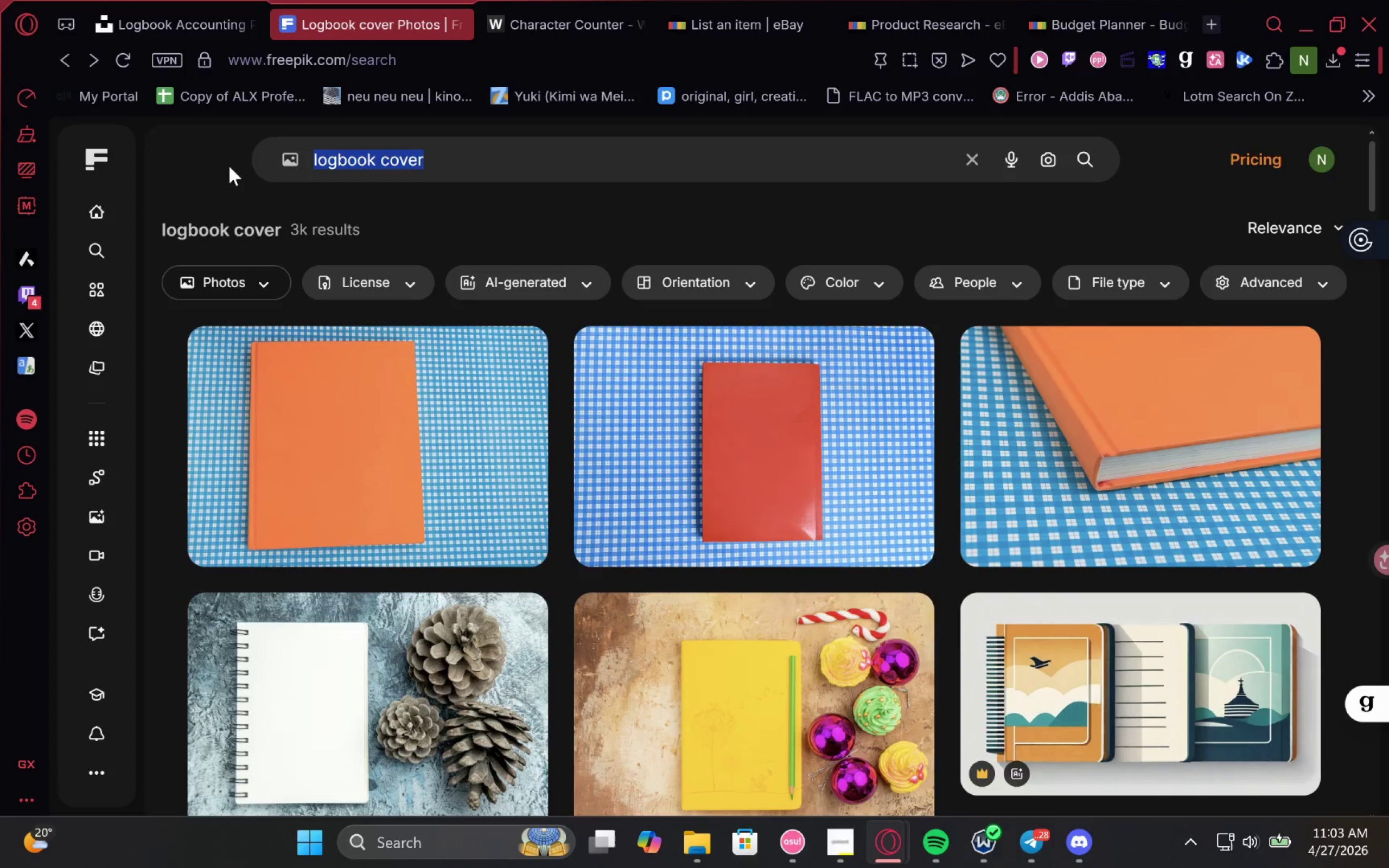 
type(udit)
 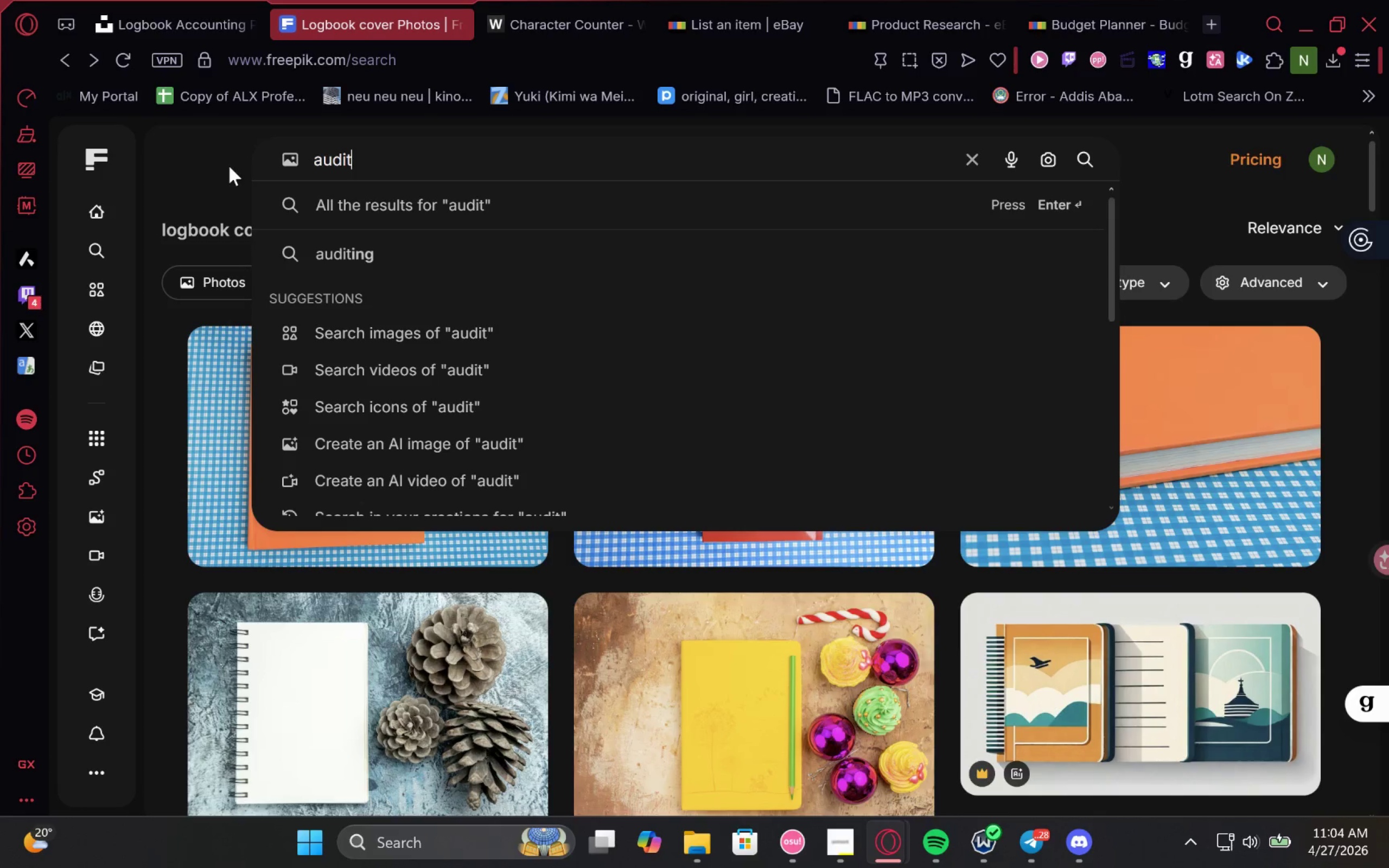 
type( book)
 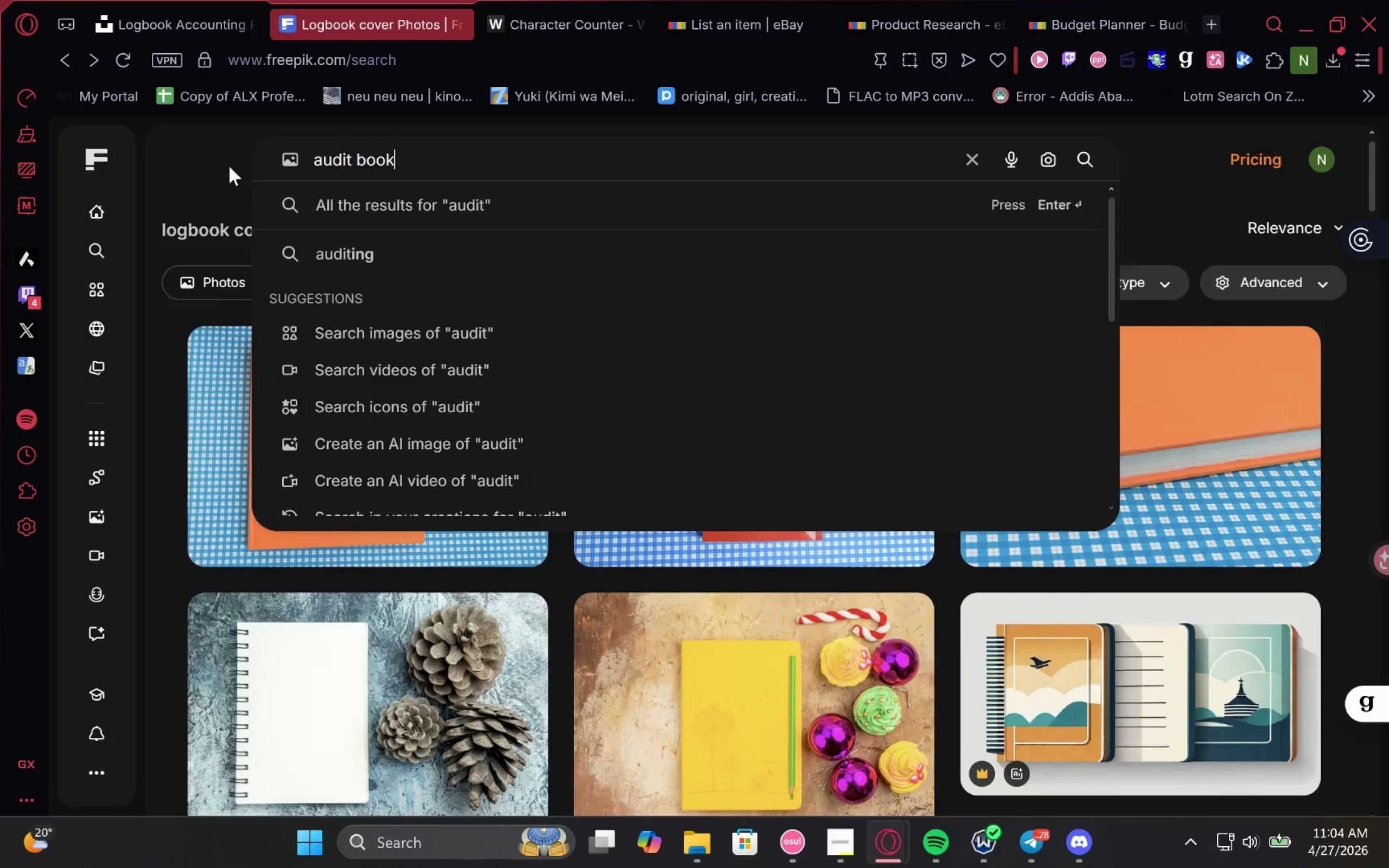 
key(Enter)
 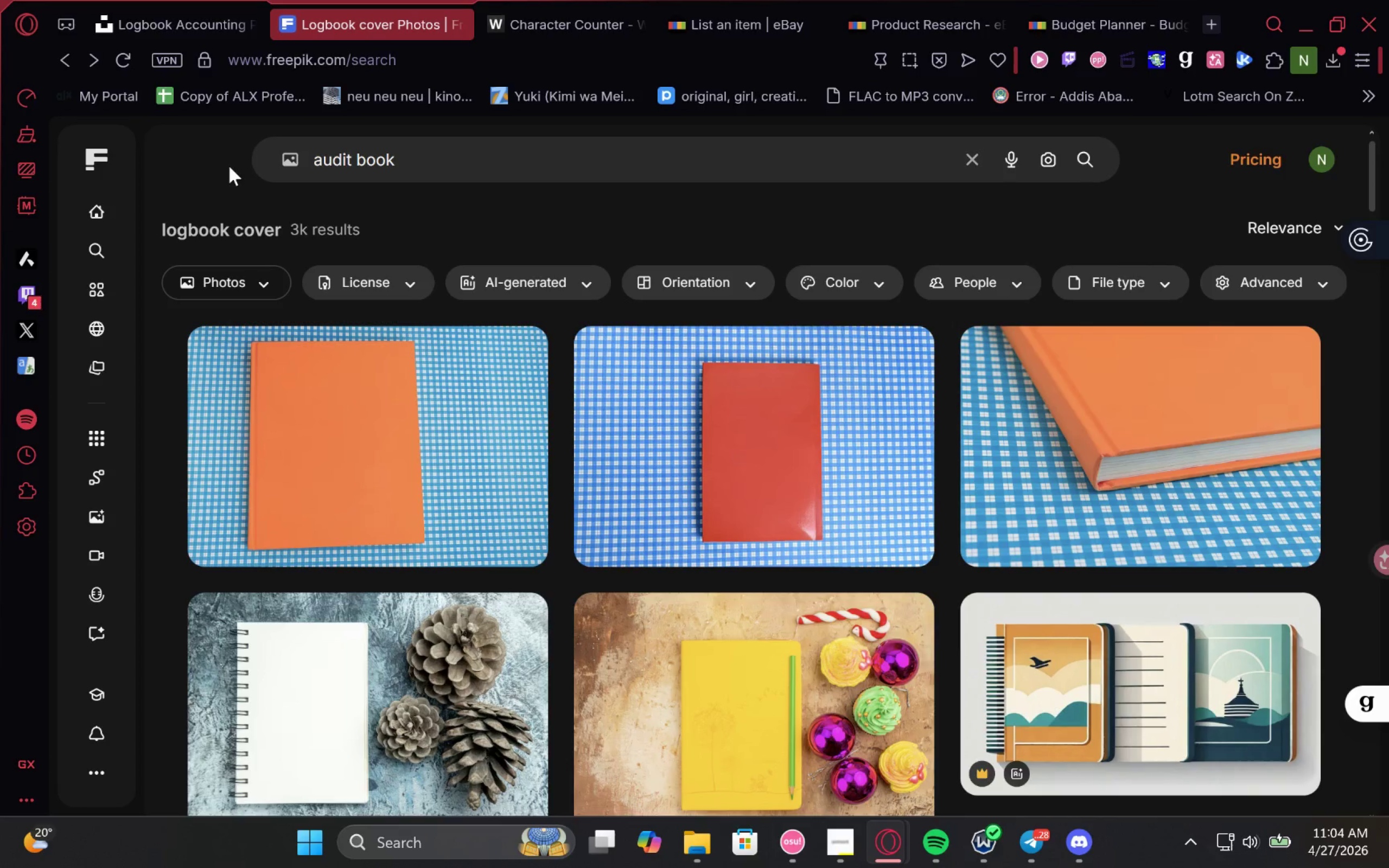 
key(Space)
 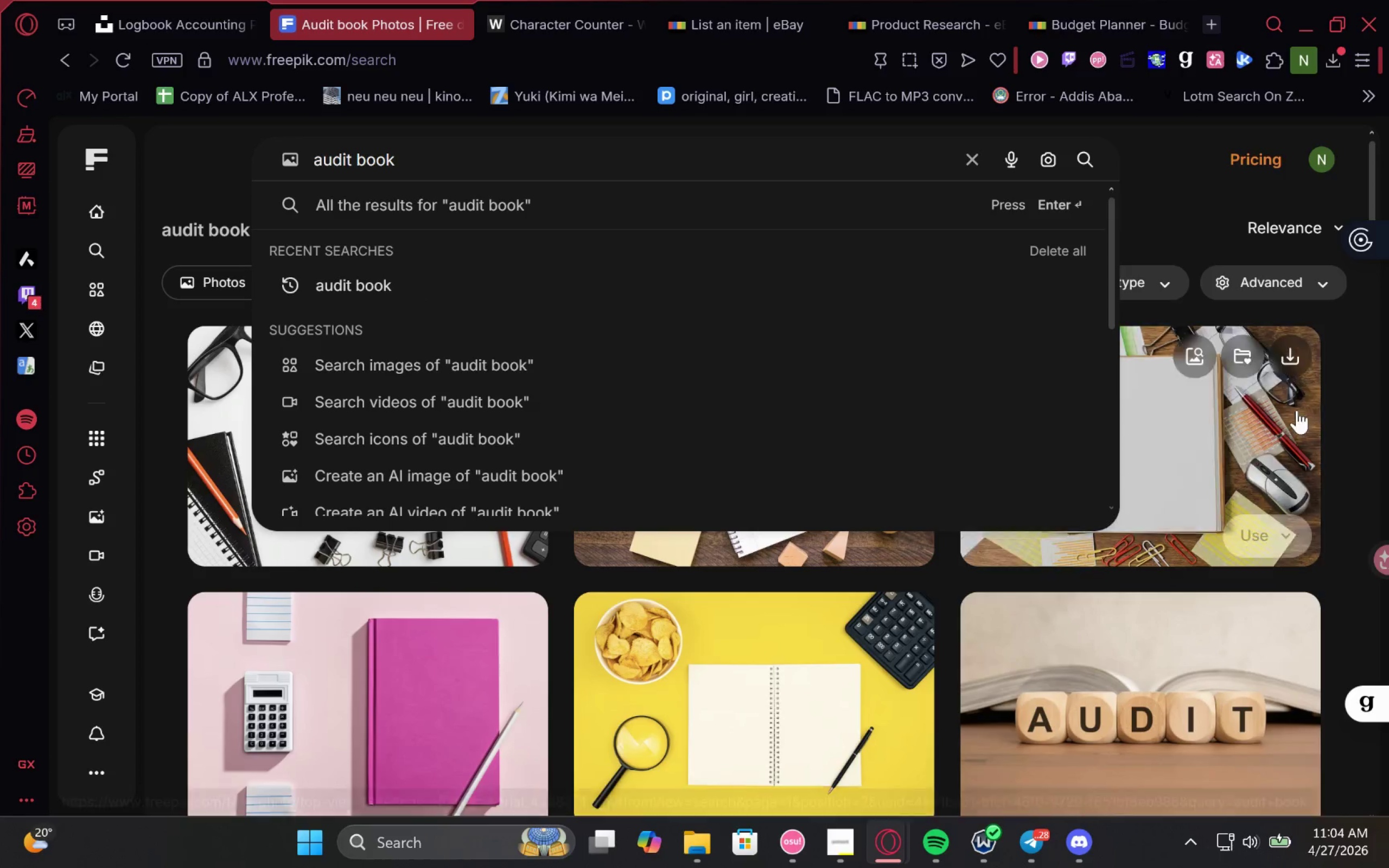 
left_click([1203, 209])
 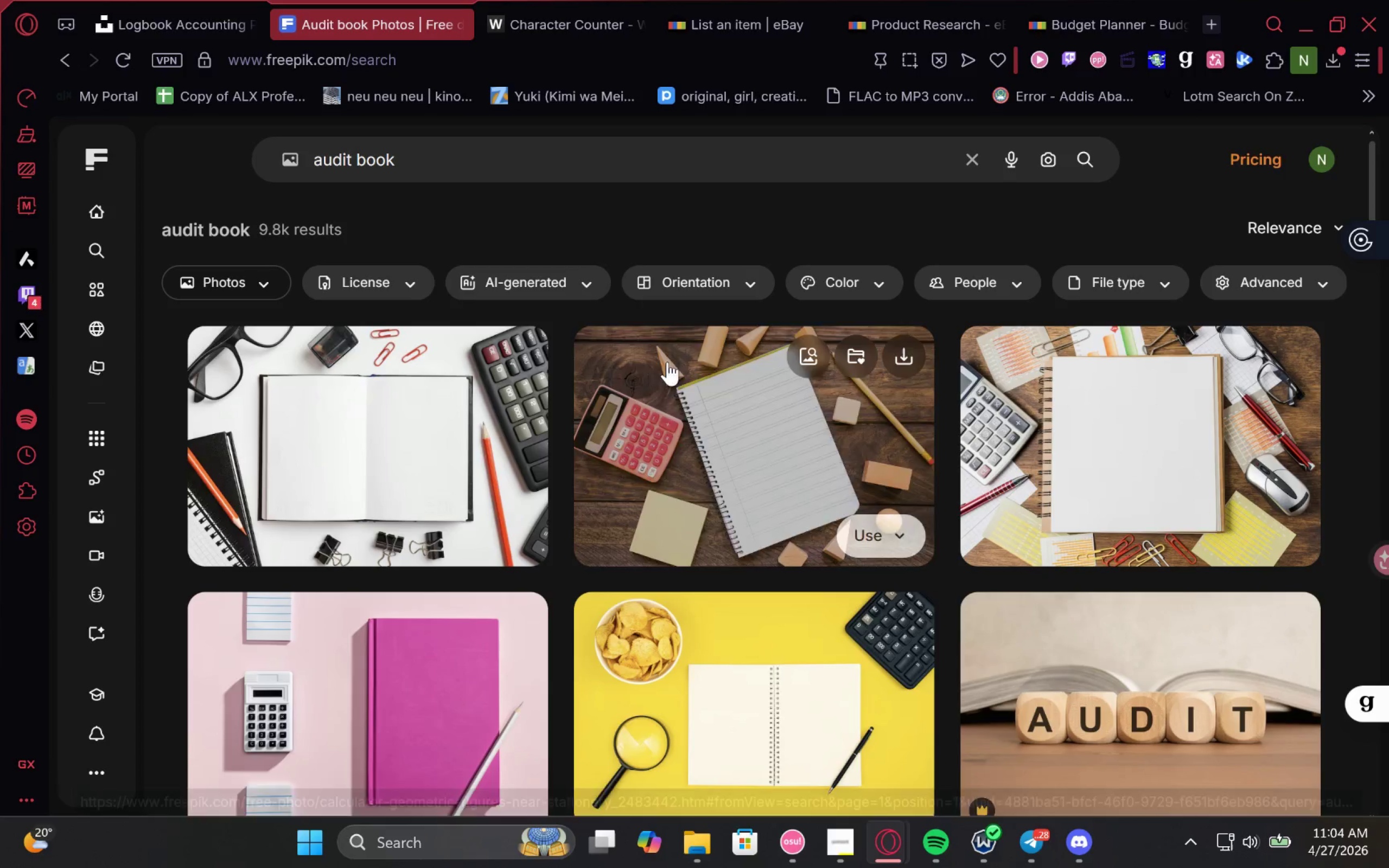 
left_click([377, 415])
 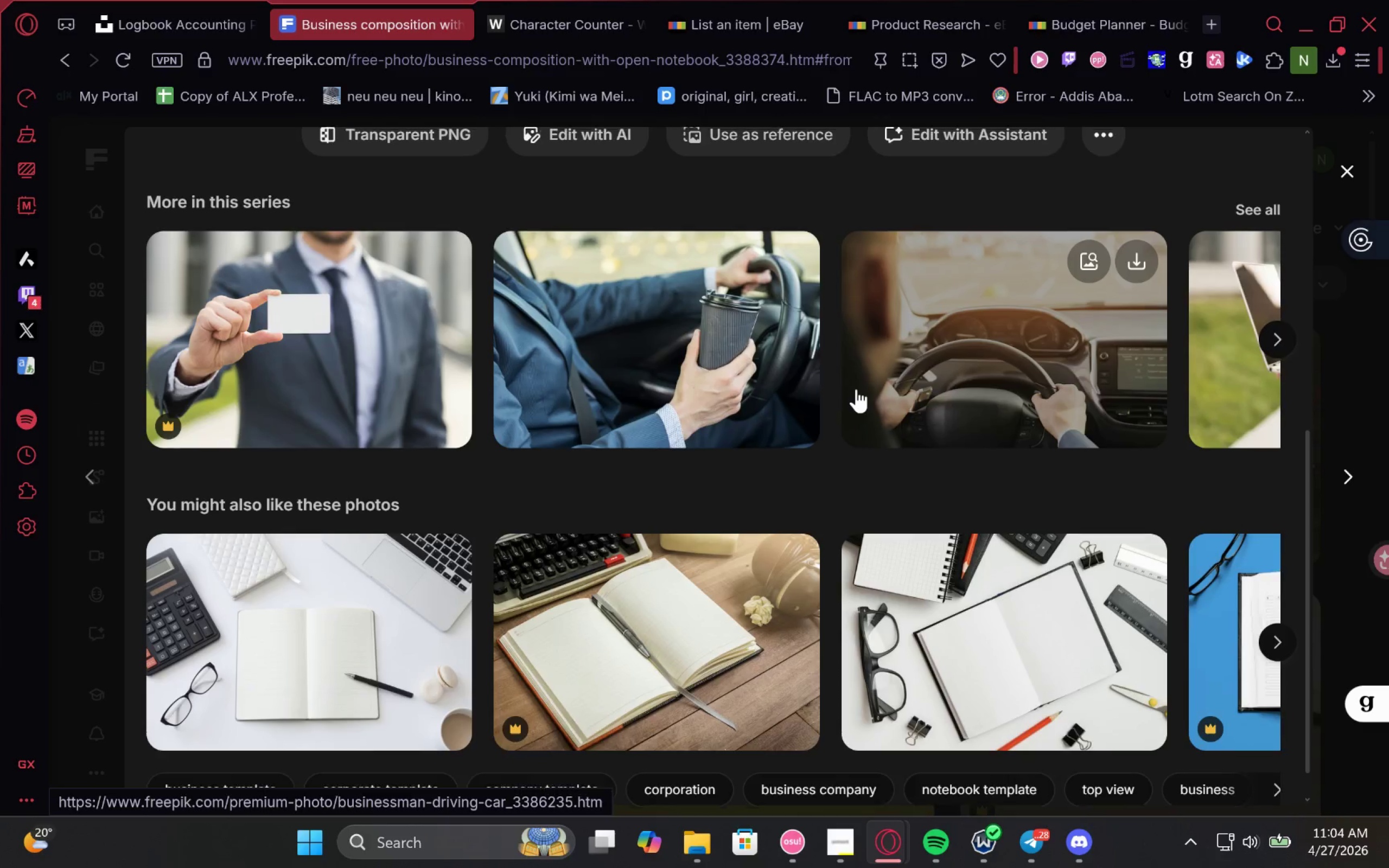 
wait(10.47)
 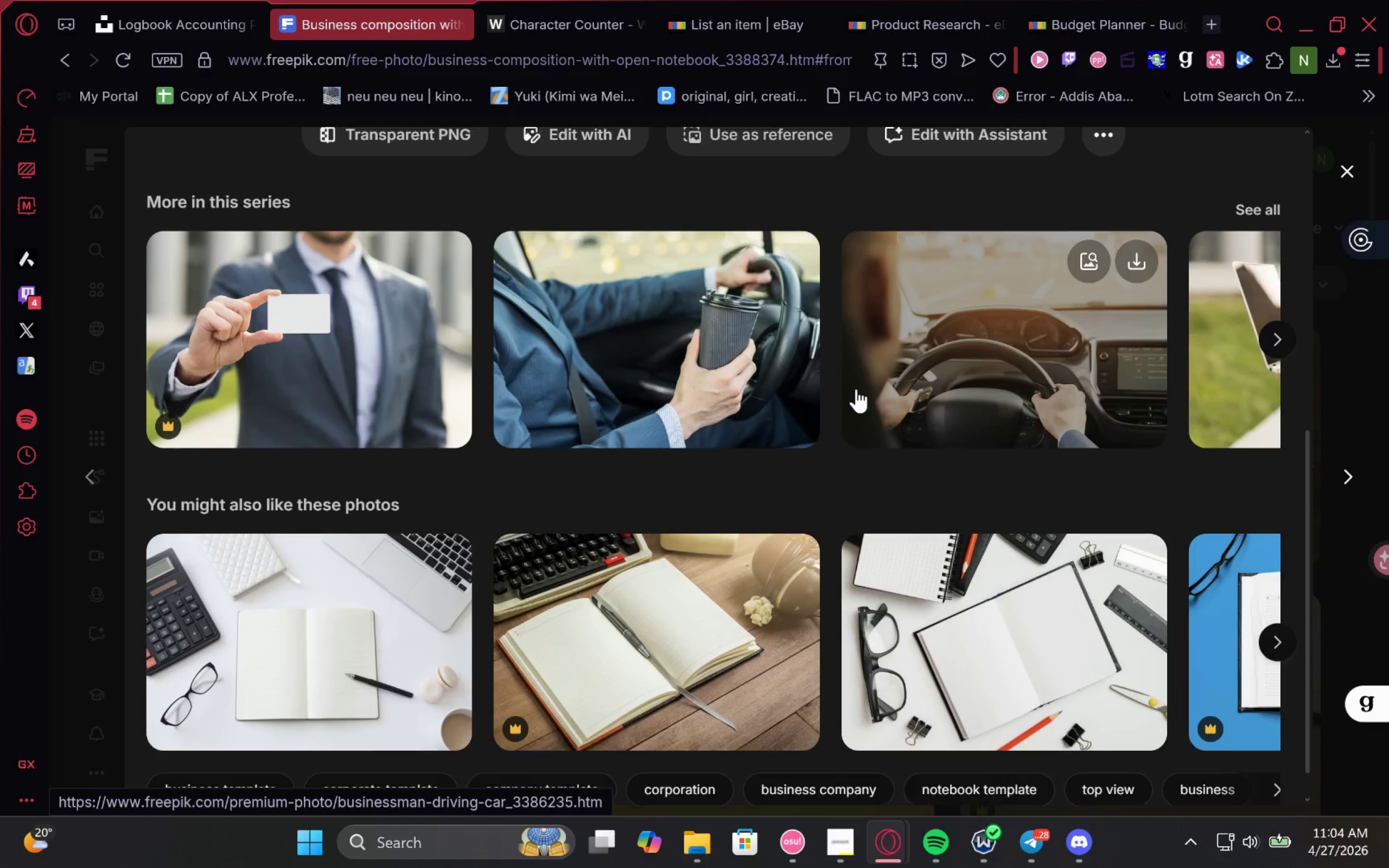 
left_click([1363, 168])
 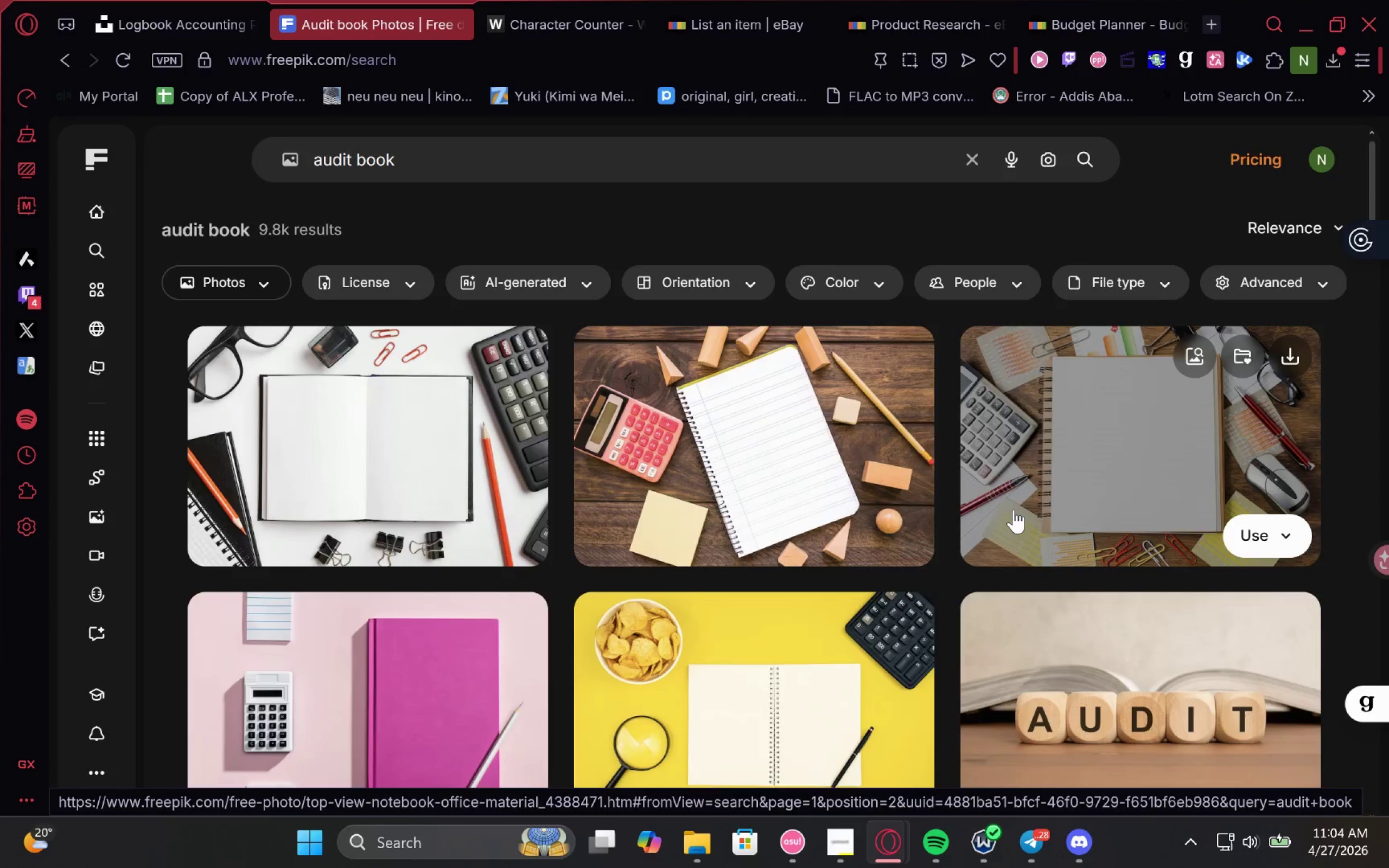 
left_click([1063, 429])
 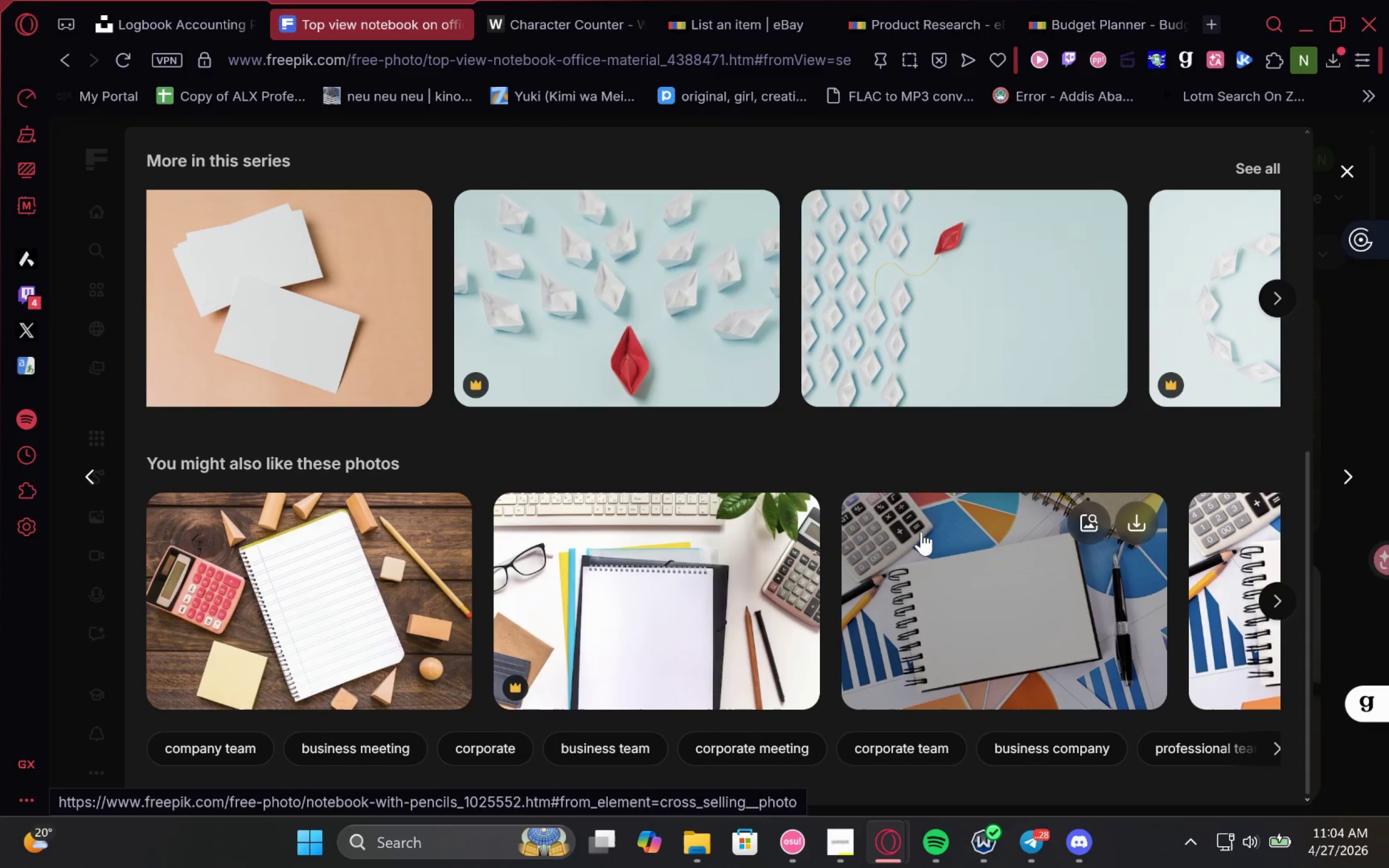 
wait(7.34)
 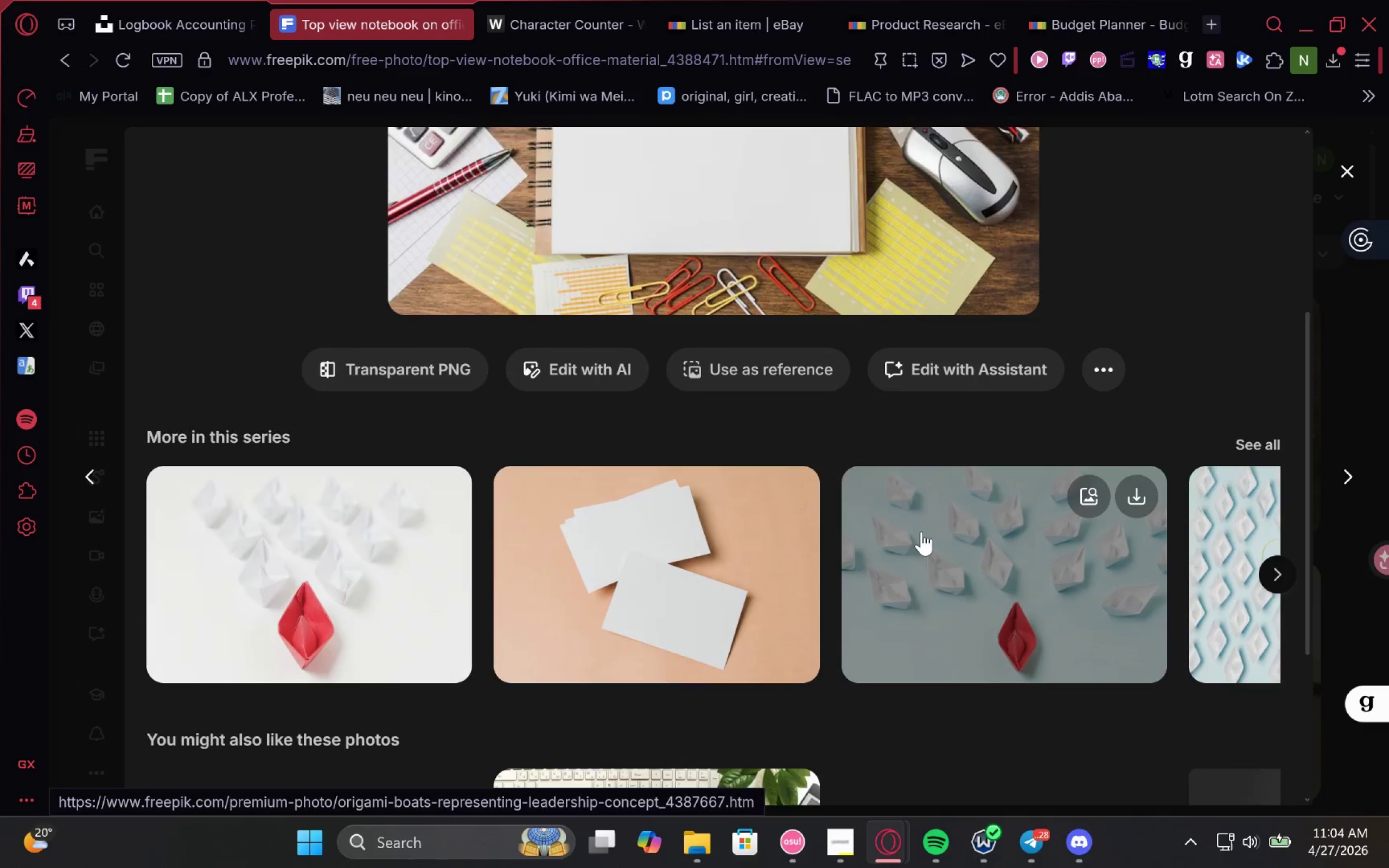 
left_click([304, 585])
 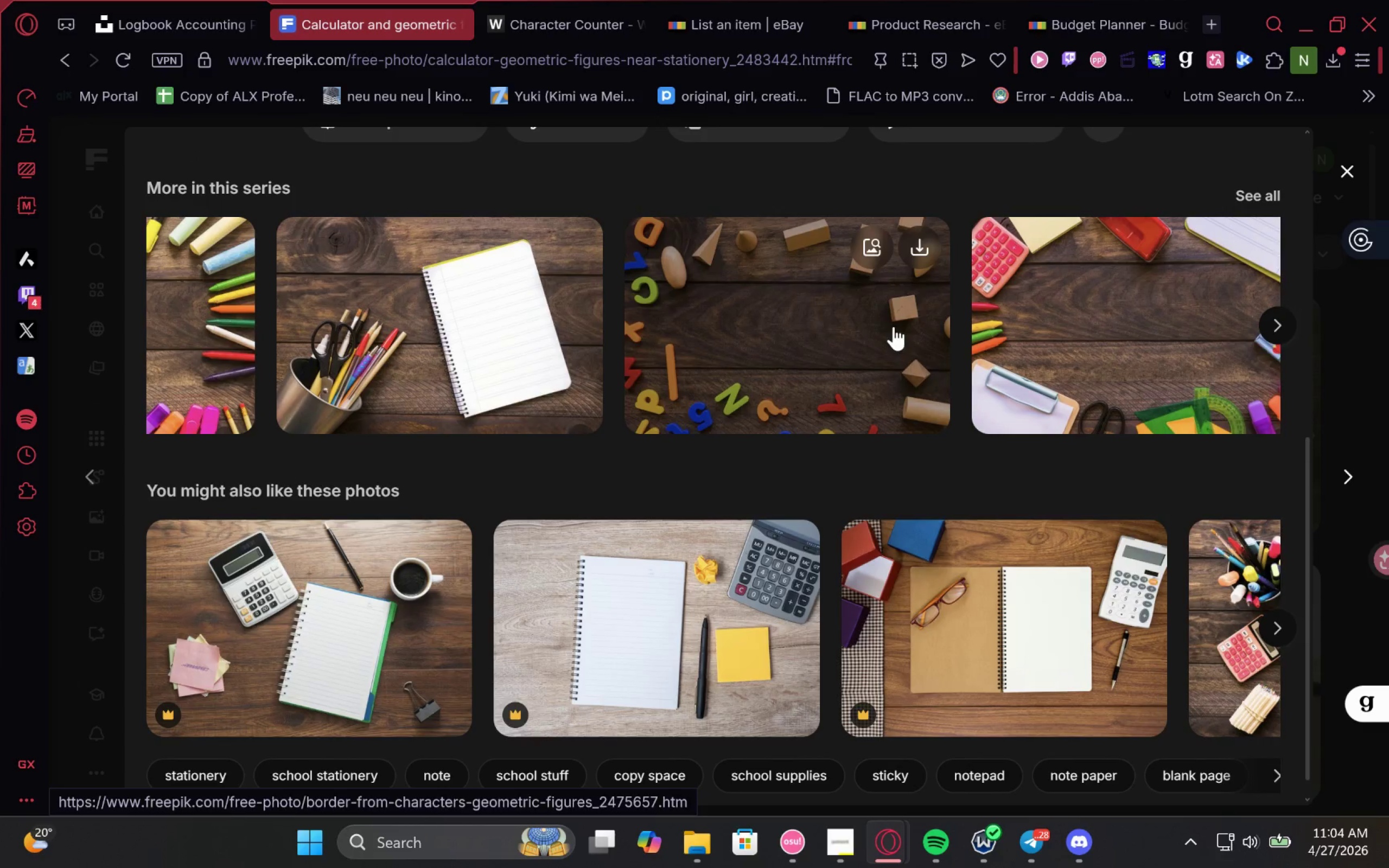 
wait(29.25)
 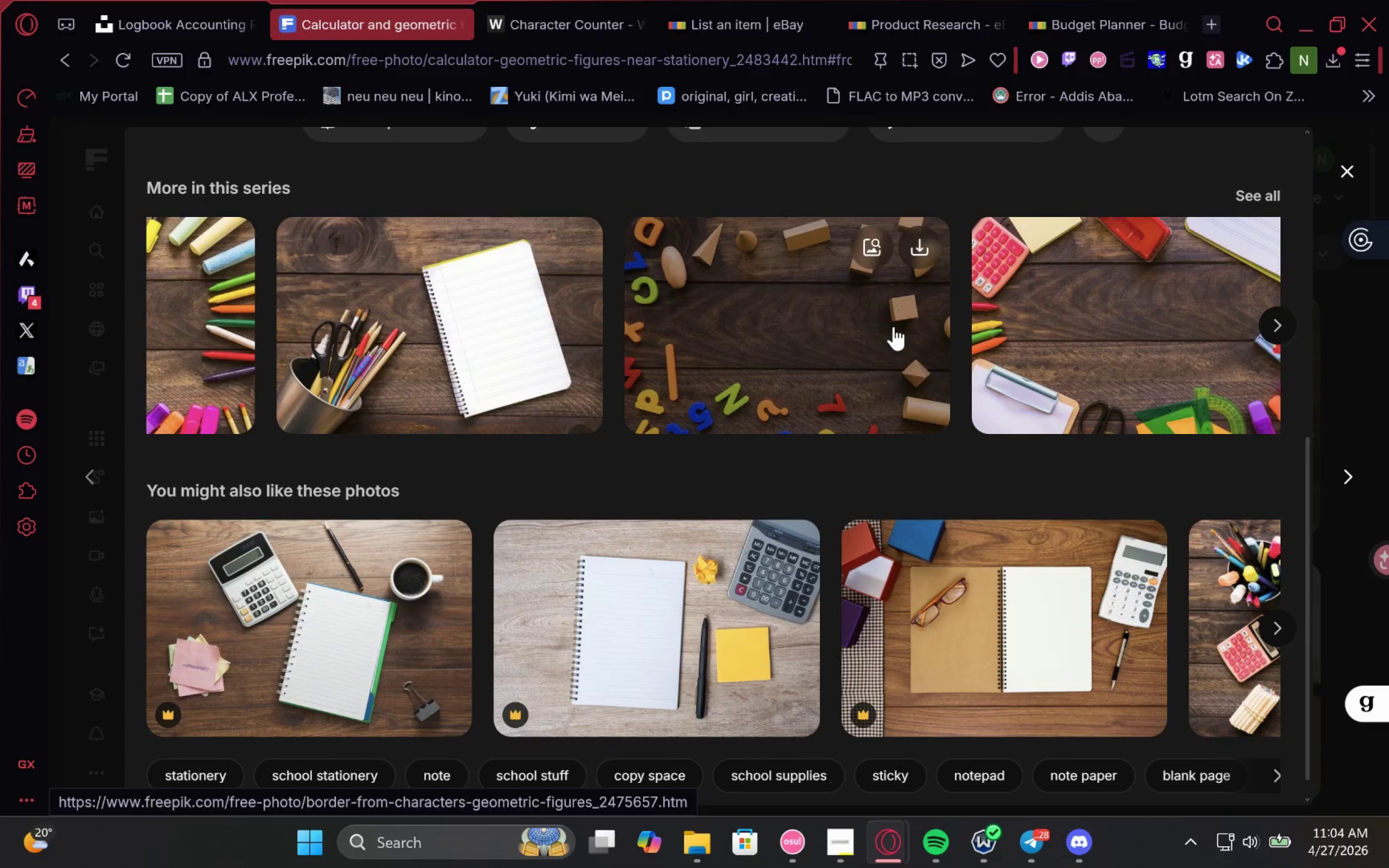 
left_click([1349, 159])
 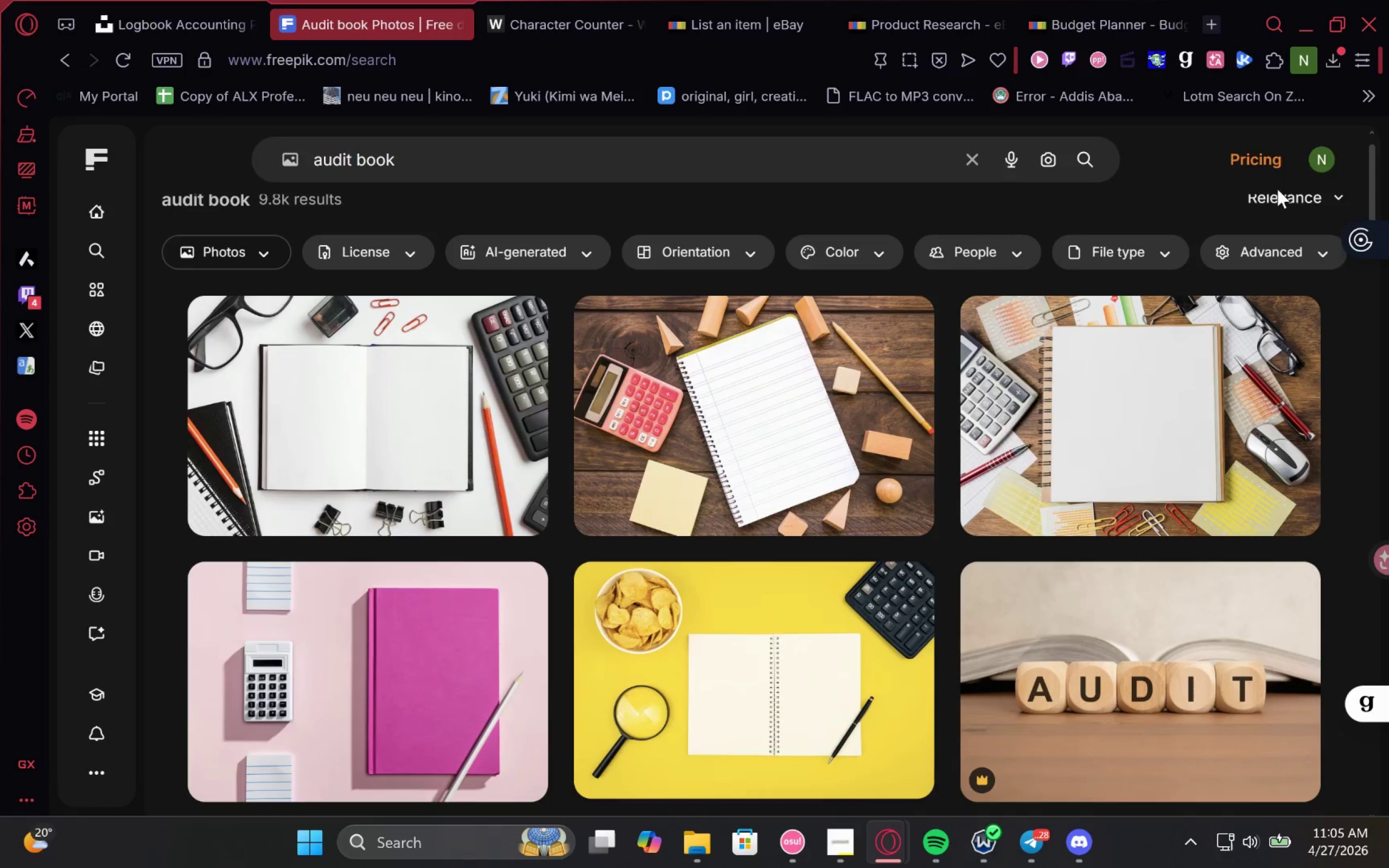 
mouse_move([858, 547])
 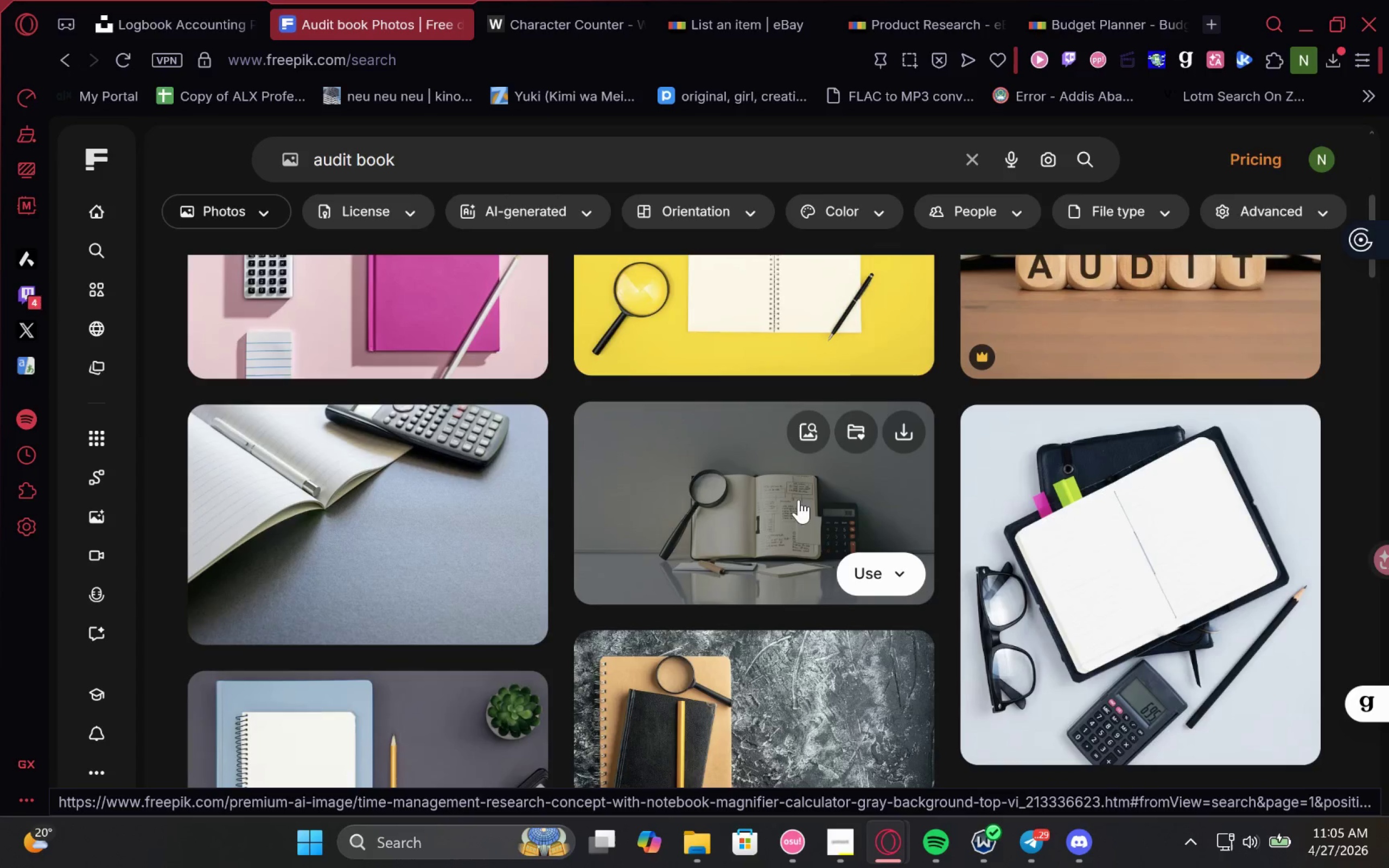 
left_click([1188, 537])
 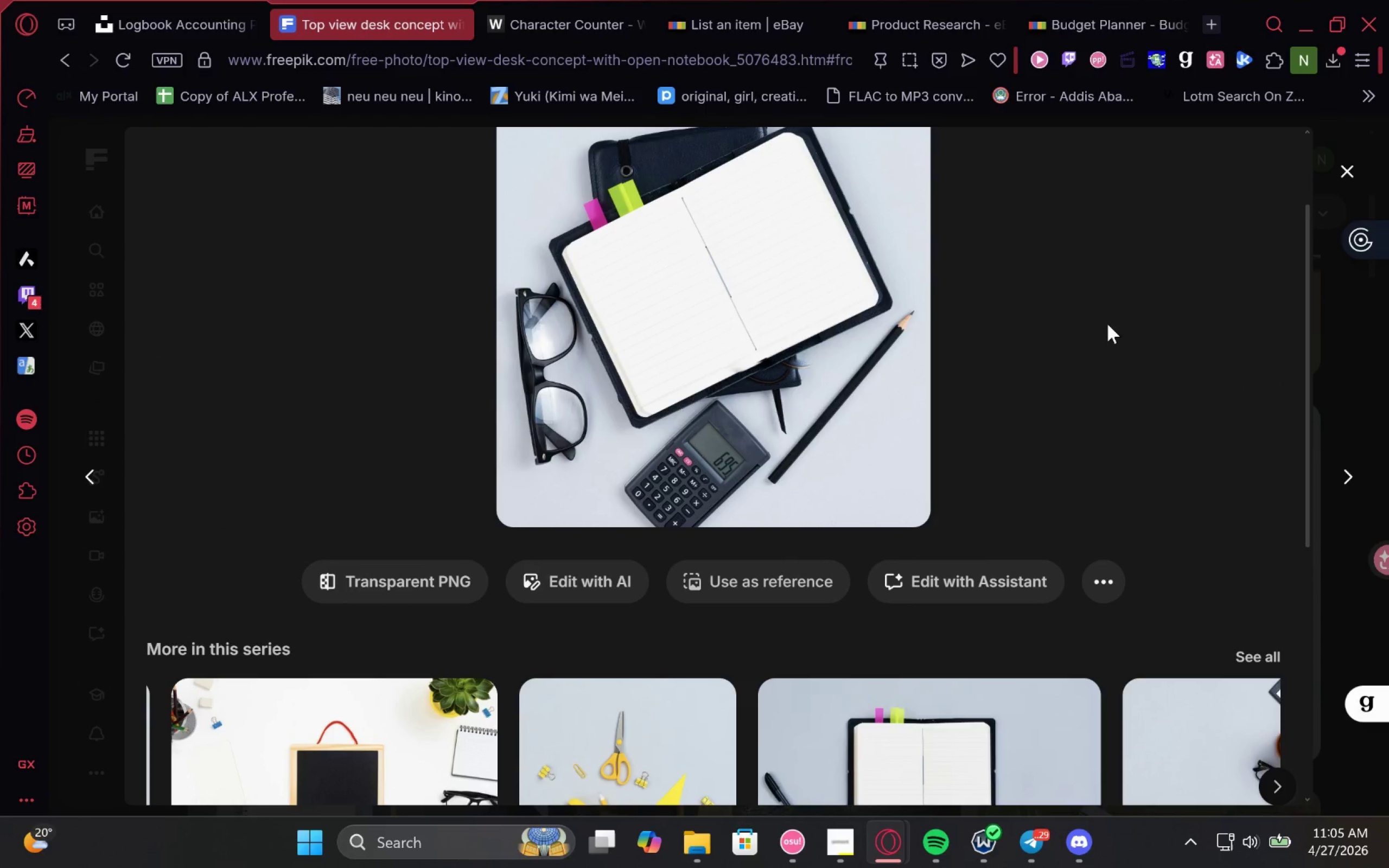 
wait(22.34)
 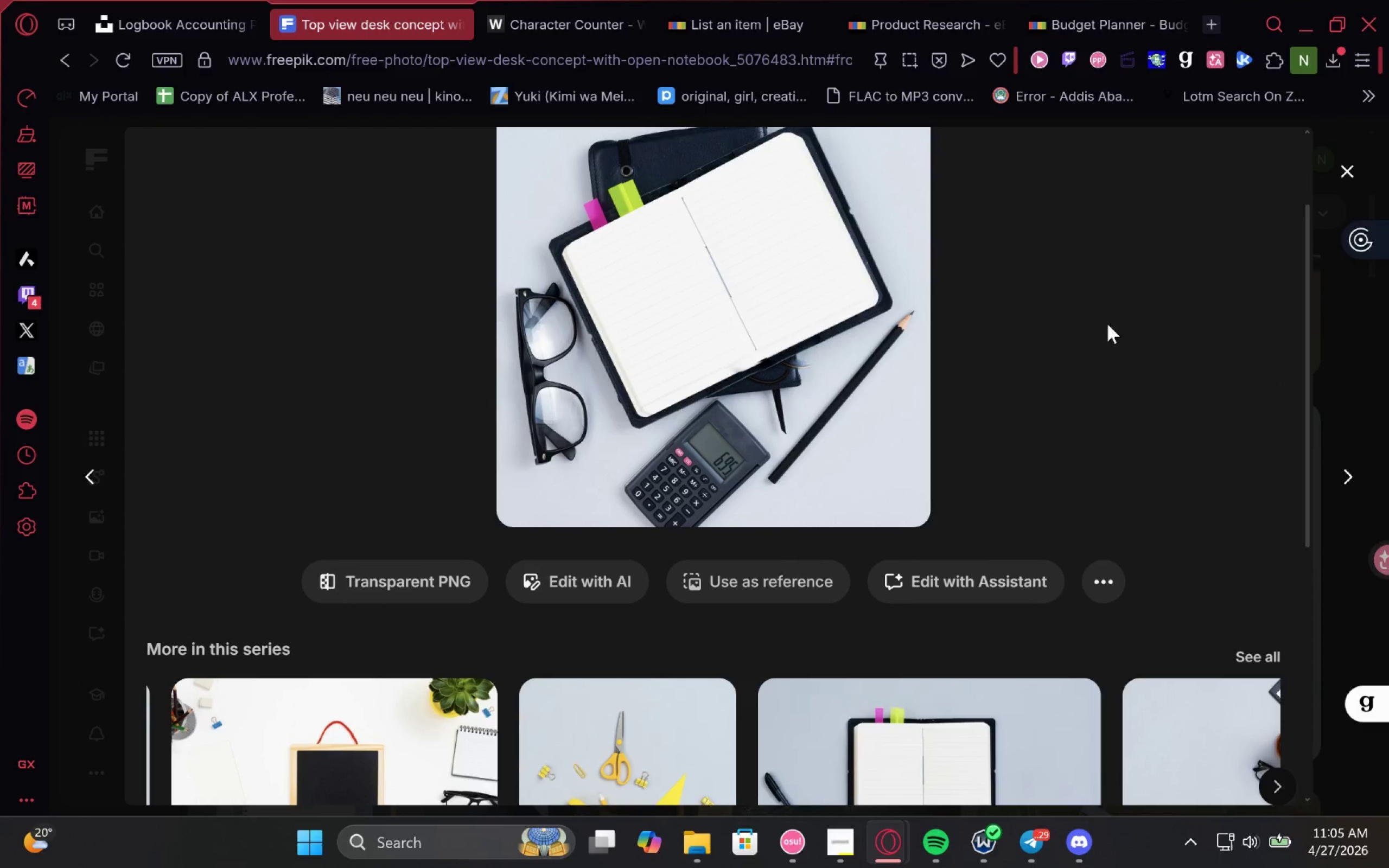 
left_click([1163, 187])
 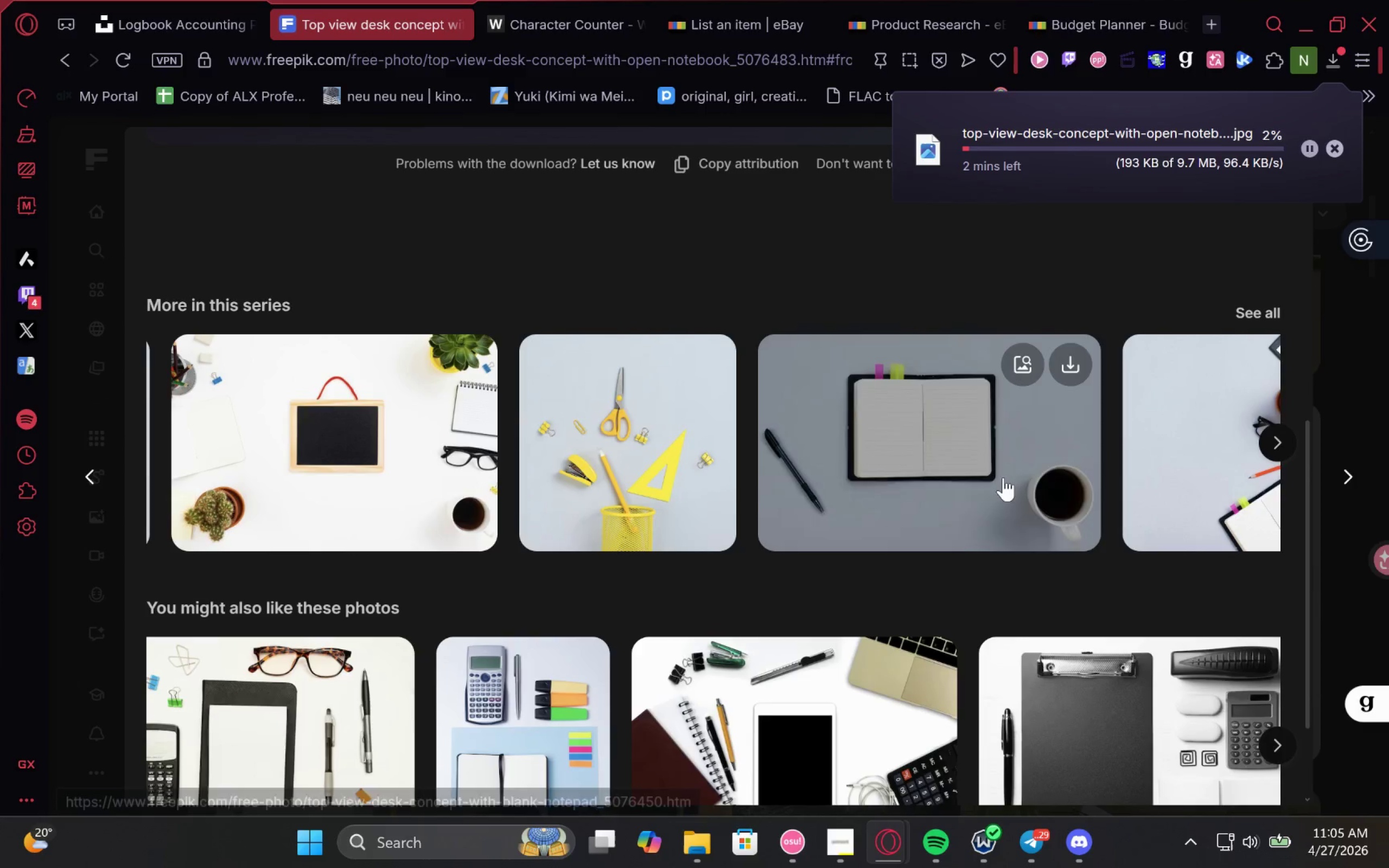 
left_click([1071, 359])
 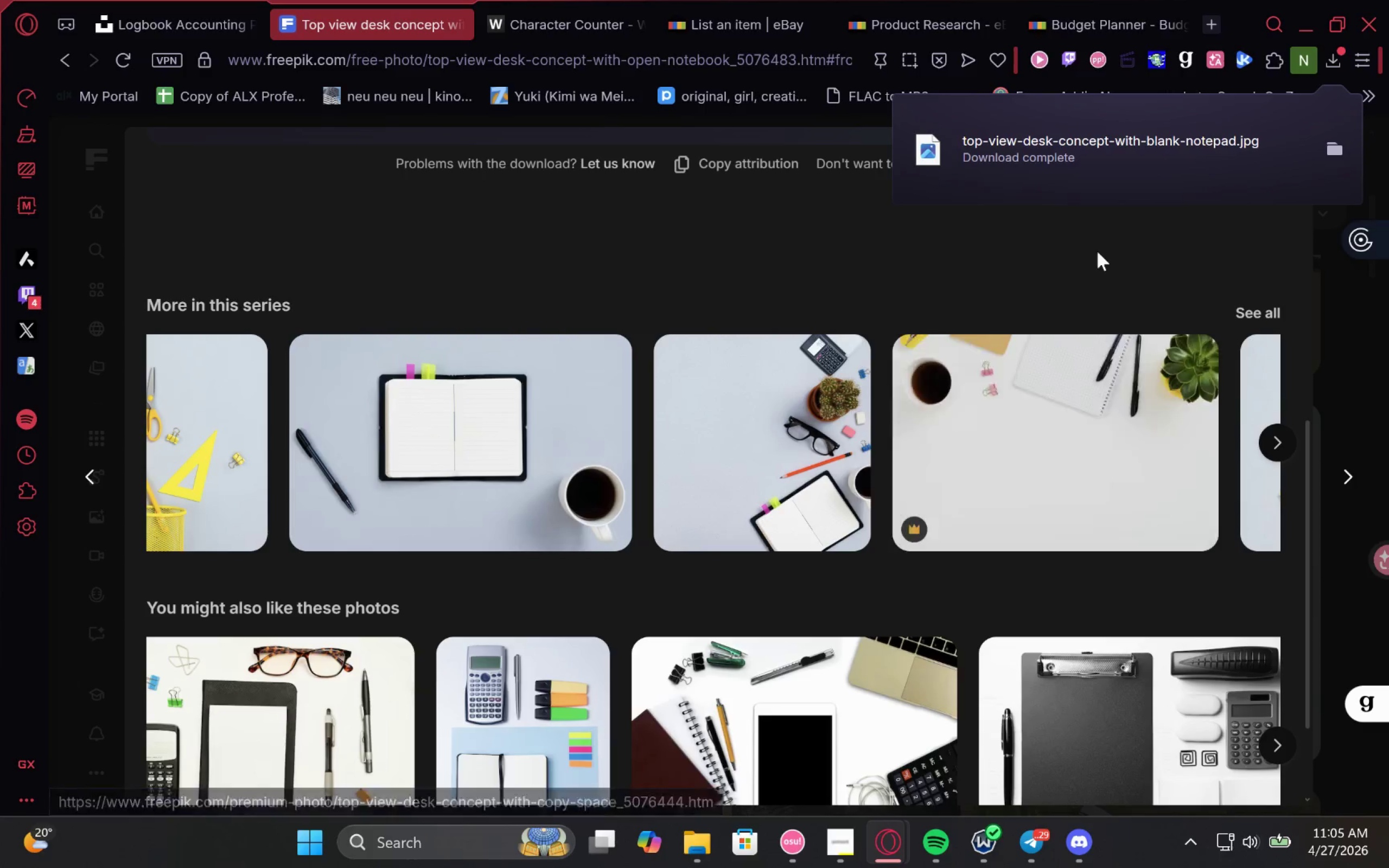 
wait(28.91)
 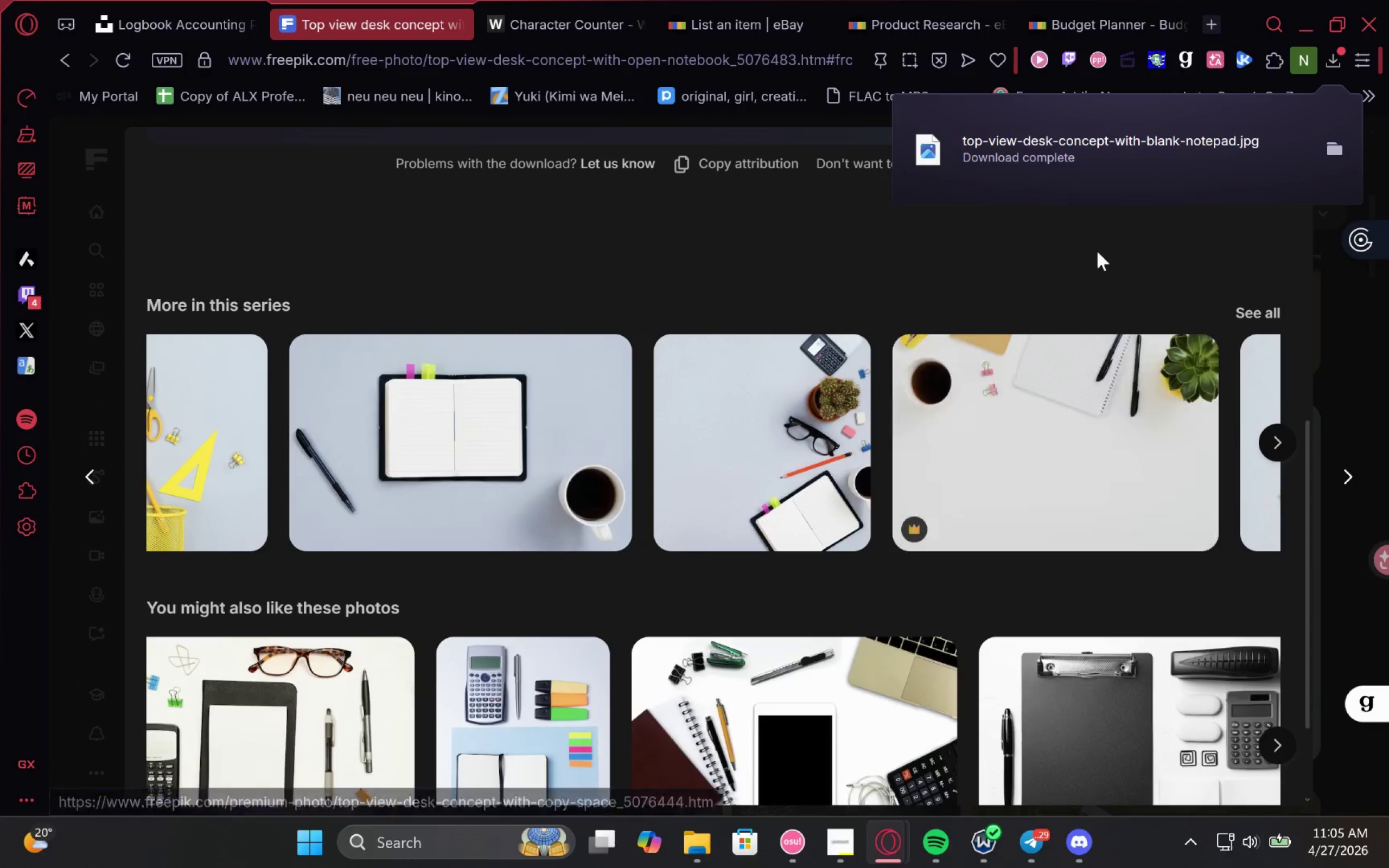 
left_click([1337, 60])
 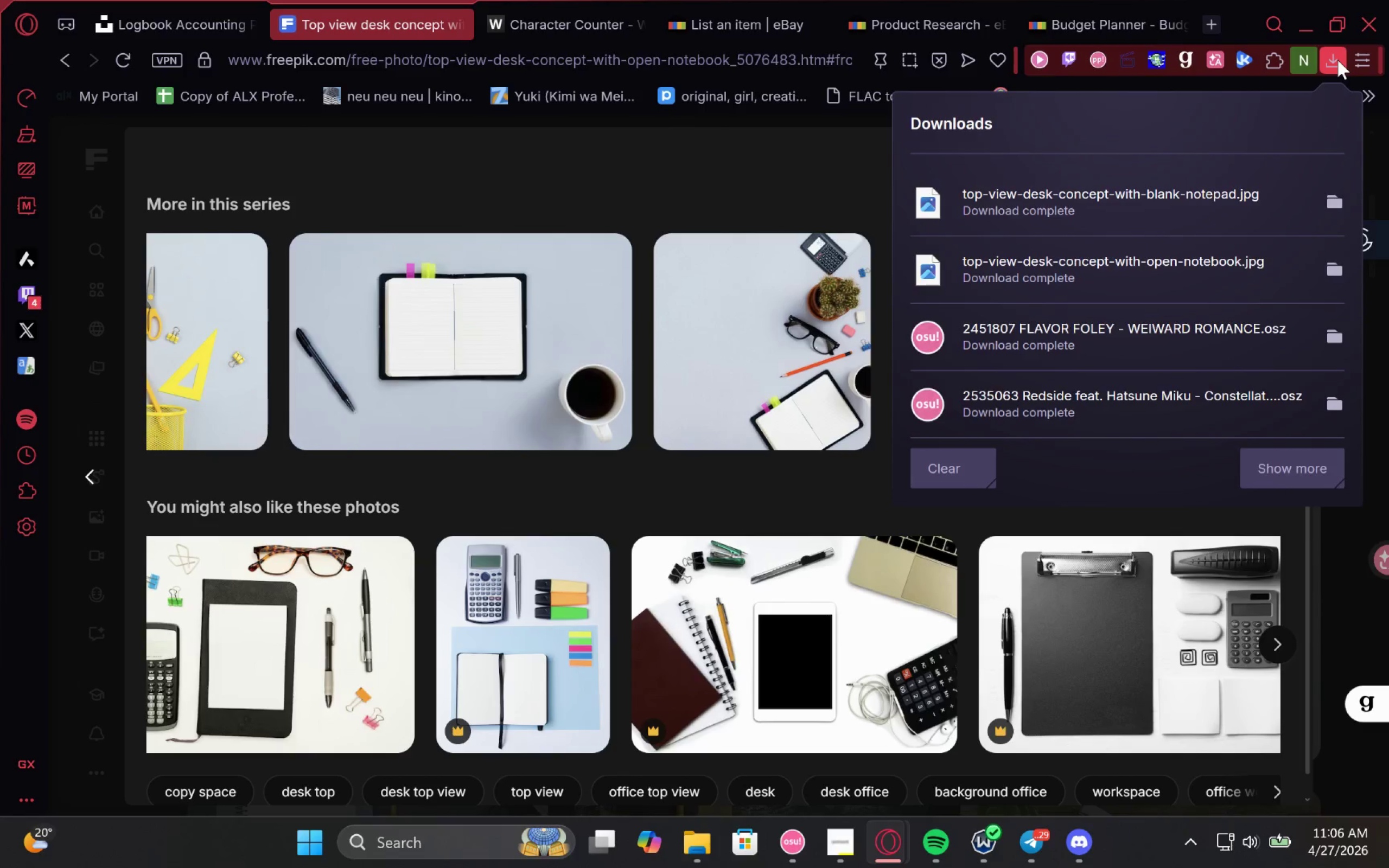 
left_click([1337, 60])
 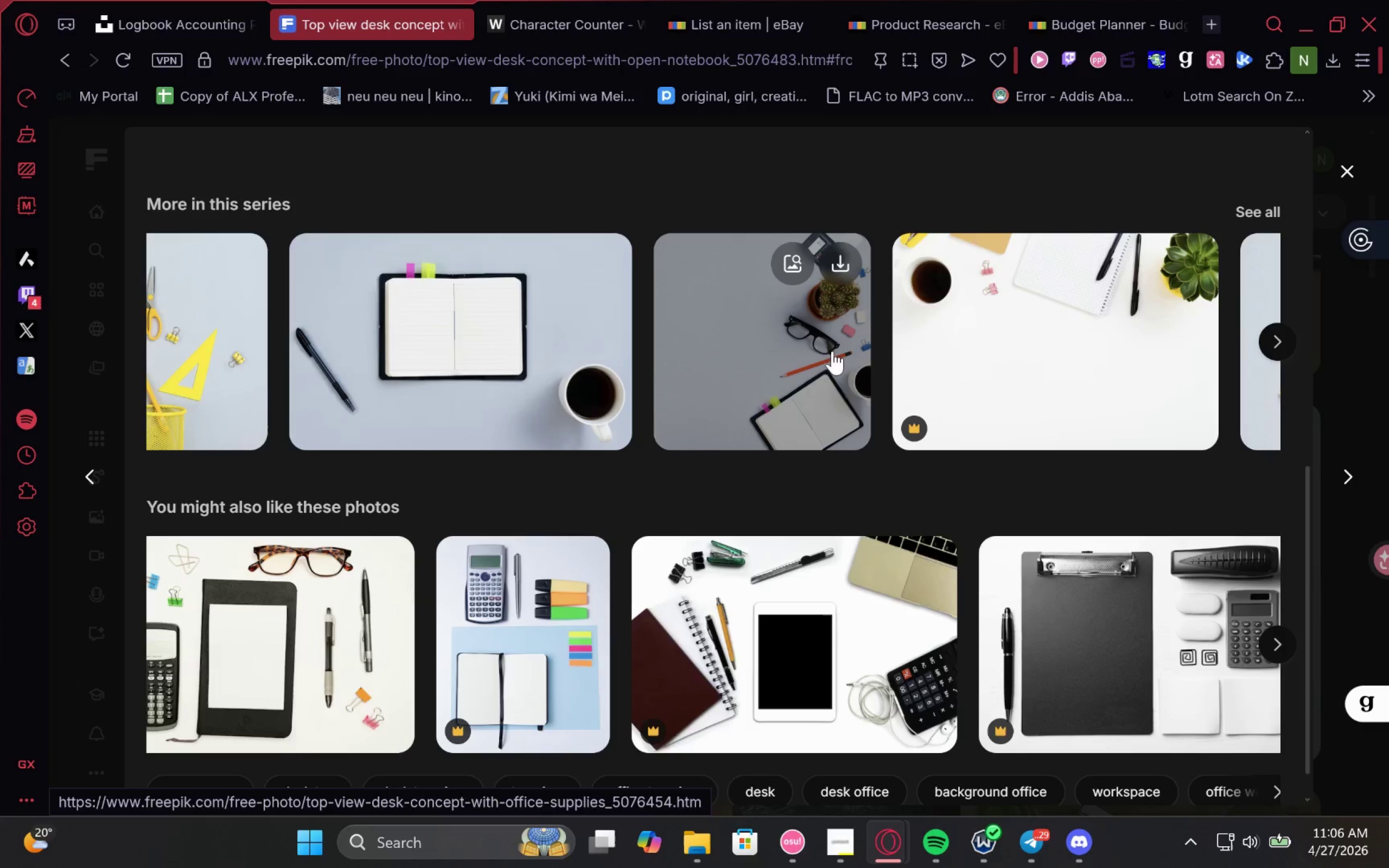 
left_click([848, 270])
 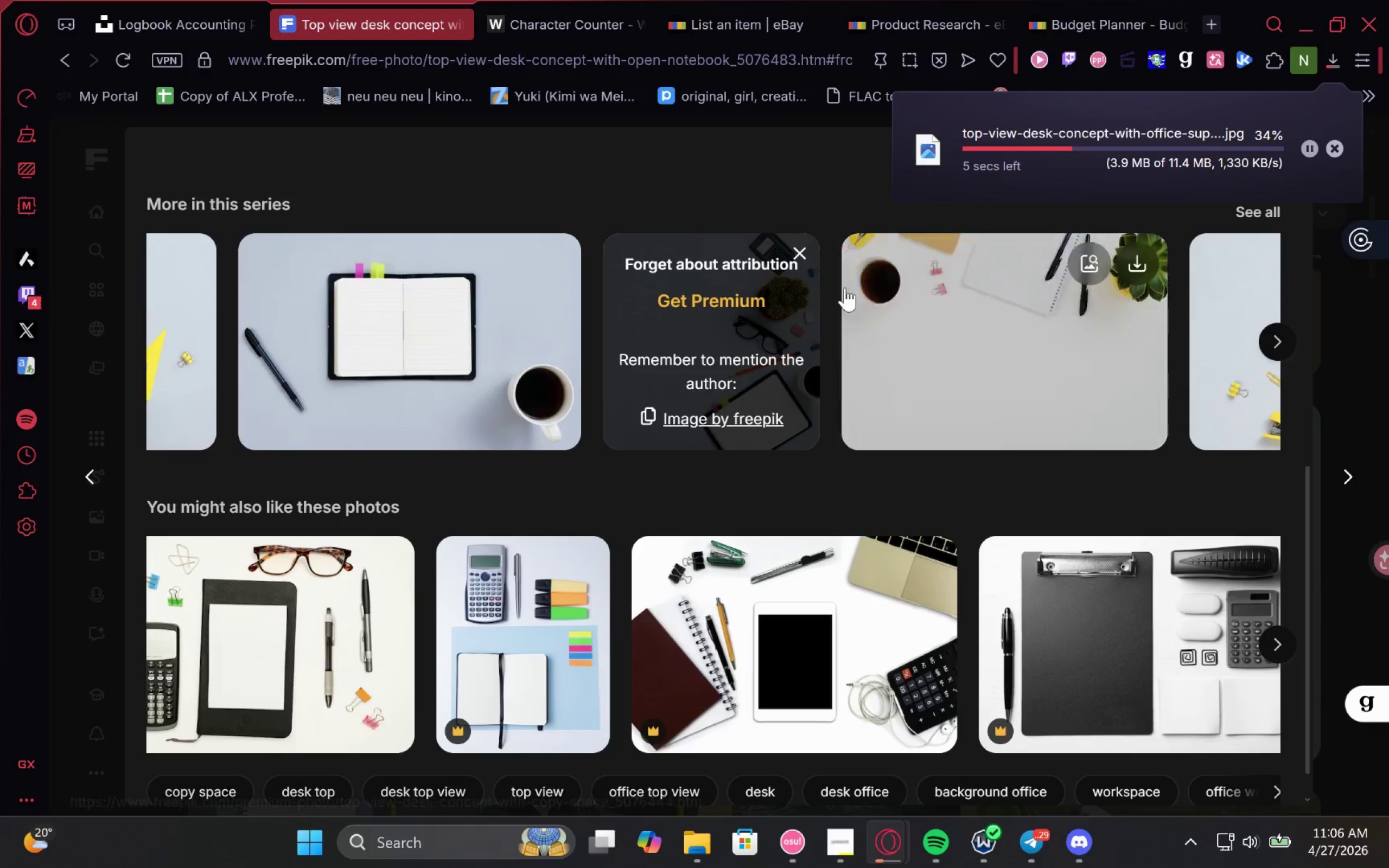 
wait(5.39)
 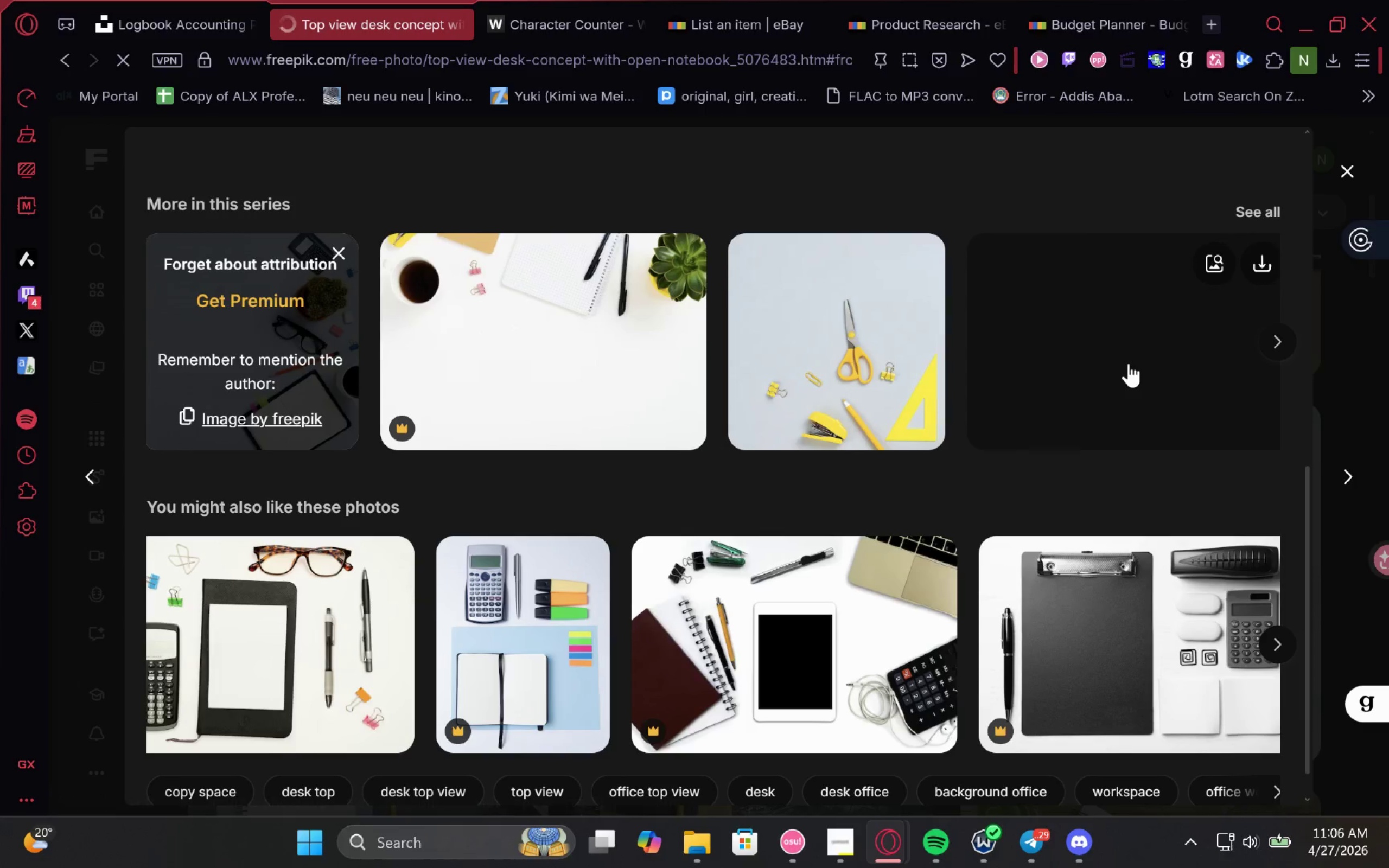 
left_click([709, 0])
 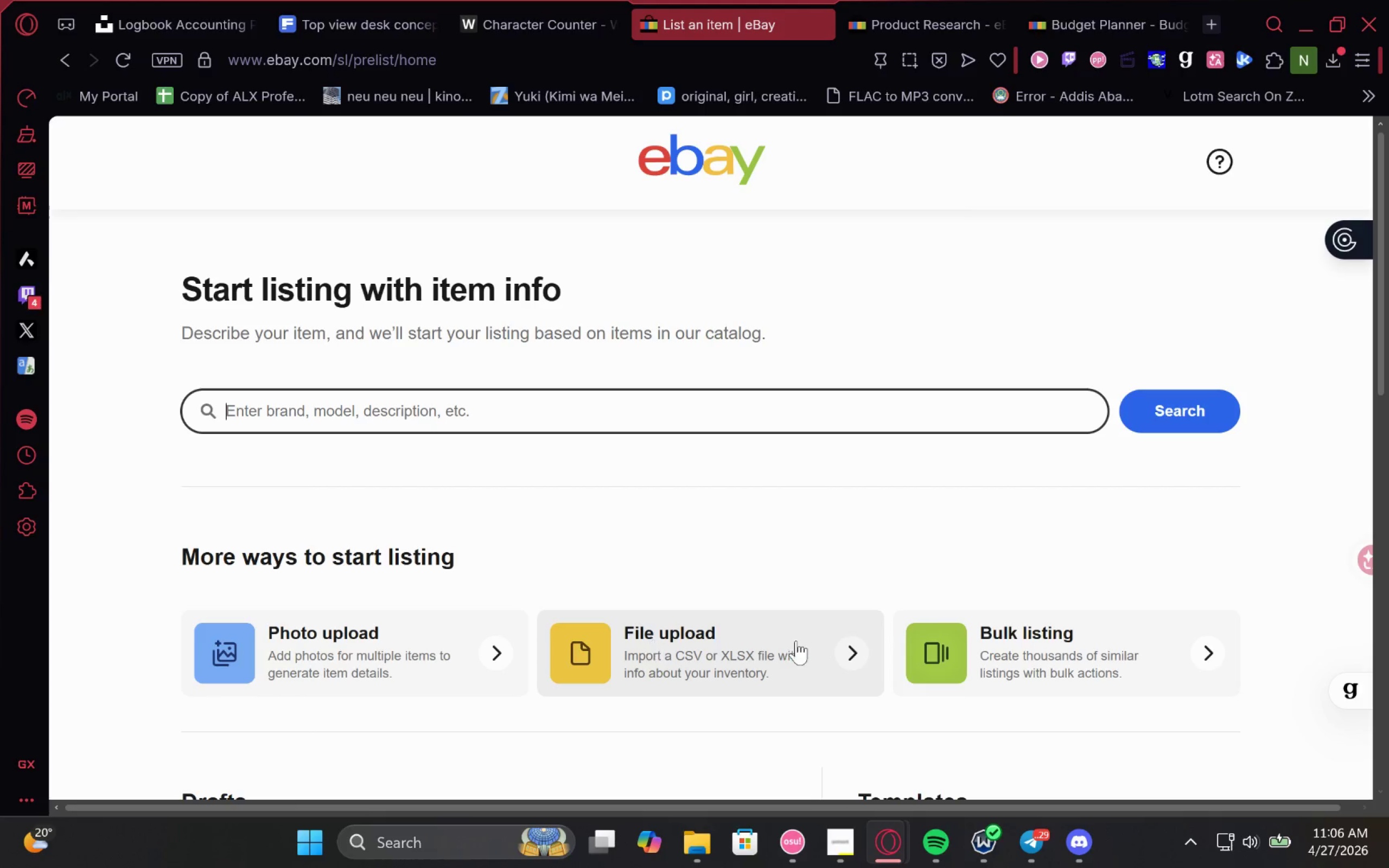 
left_click([467, 636])
 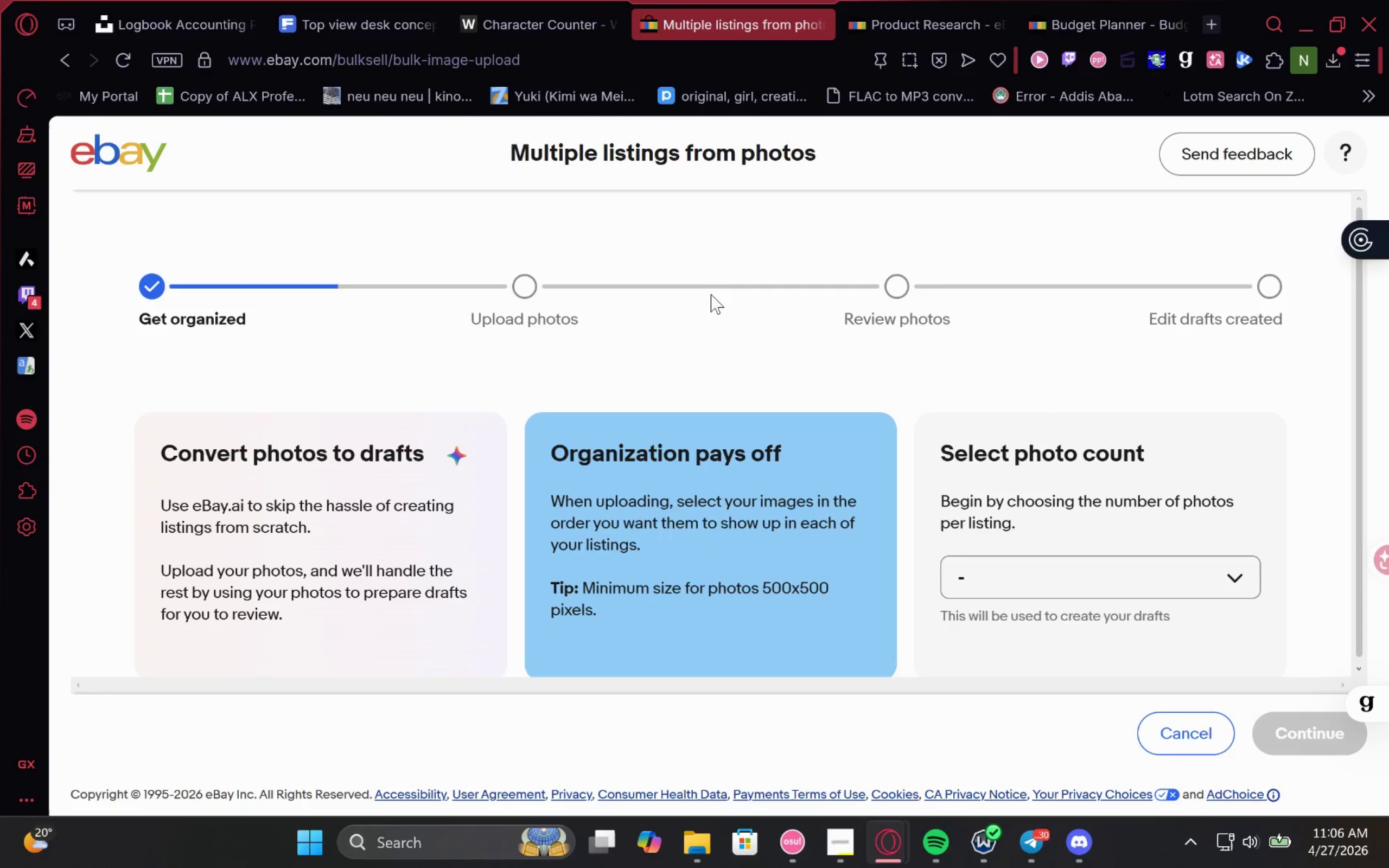 
wait(12.42)
 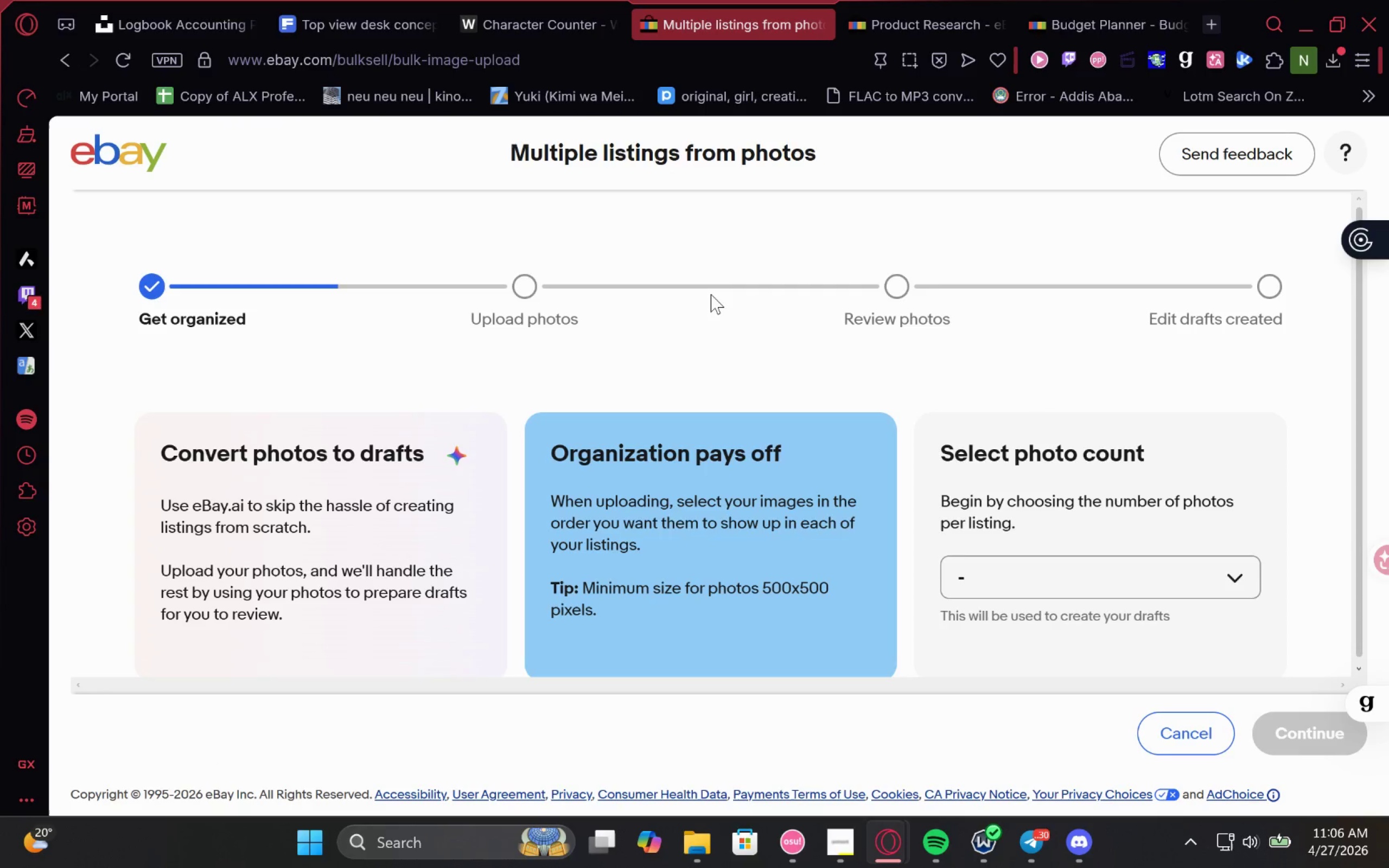 
left_click([1051, 569])
 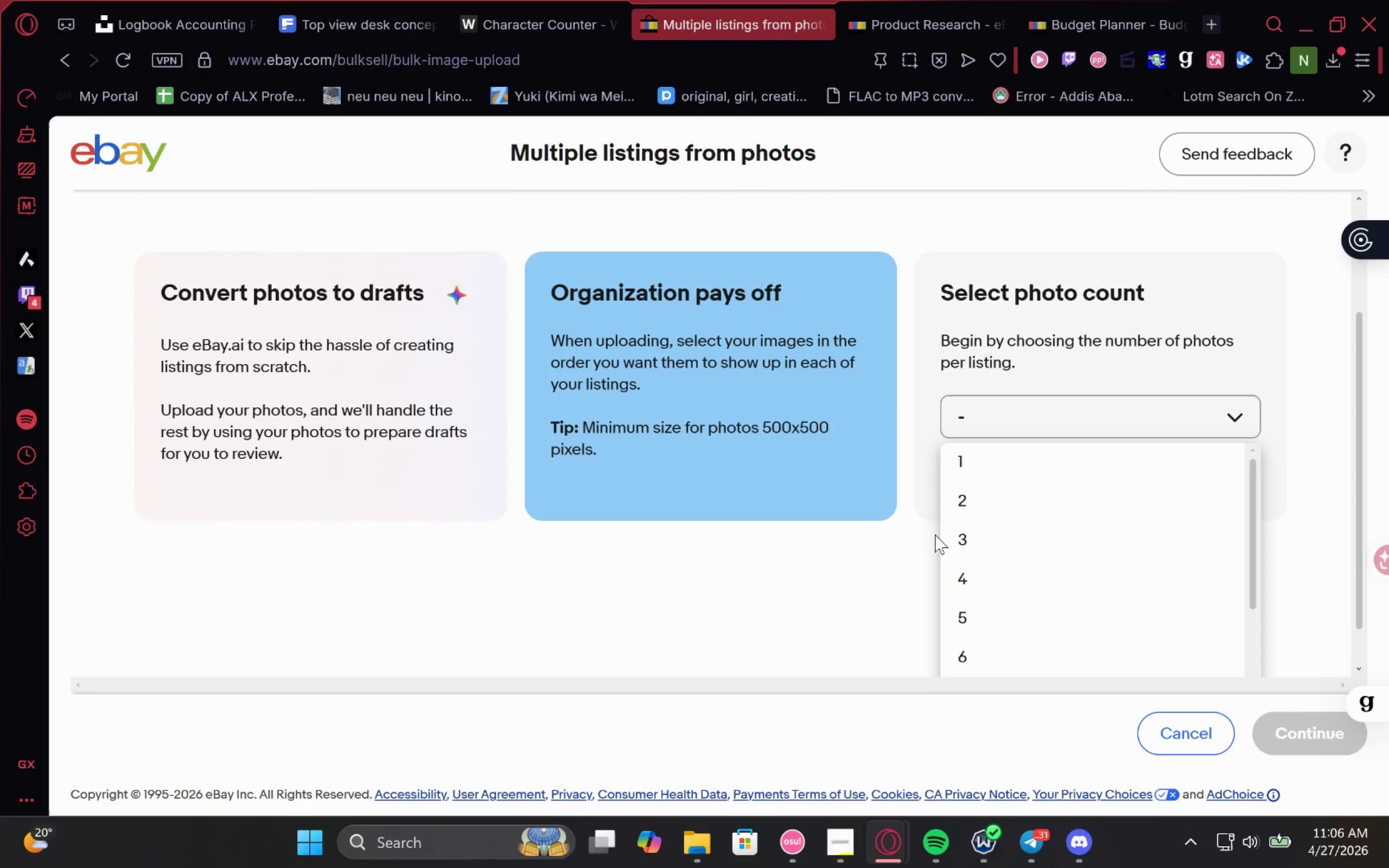 
left_click([964, 534])
 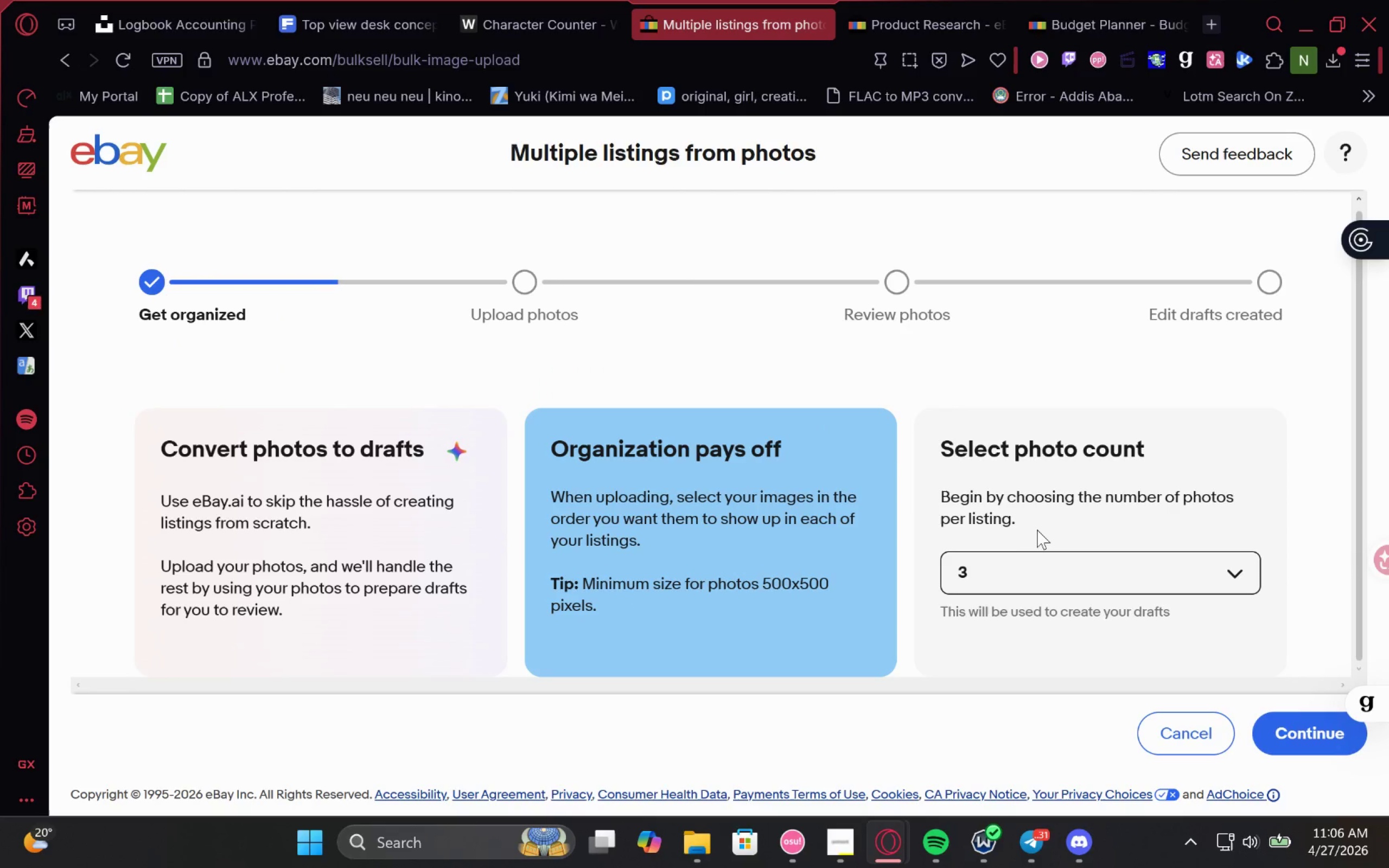 
scroll: coordinate [1061, 552], scroll_direction: none, amount: 0.0
 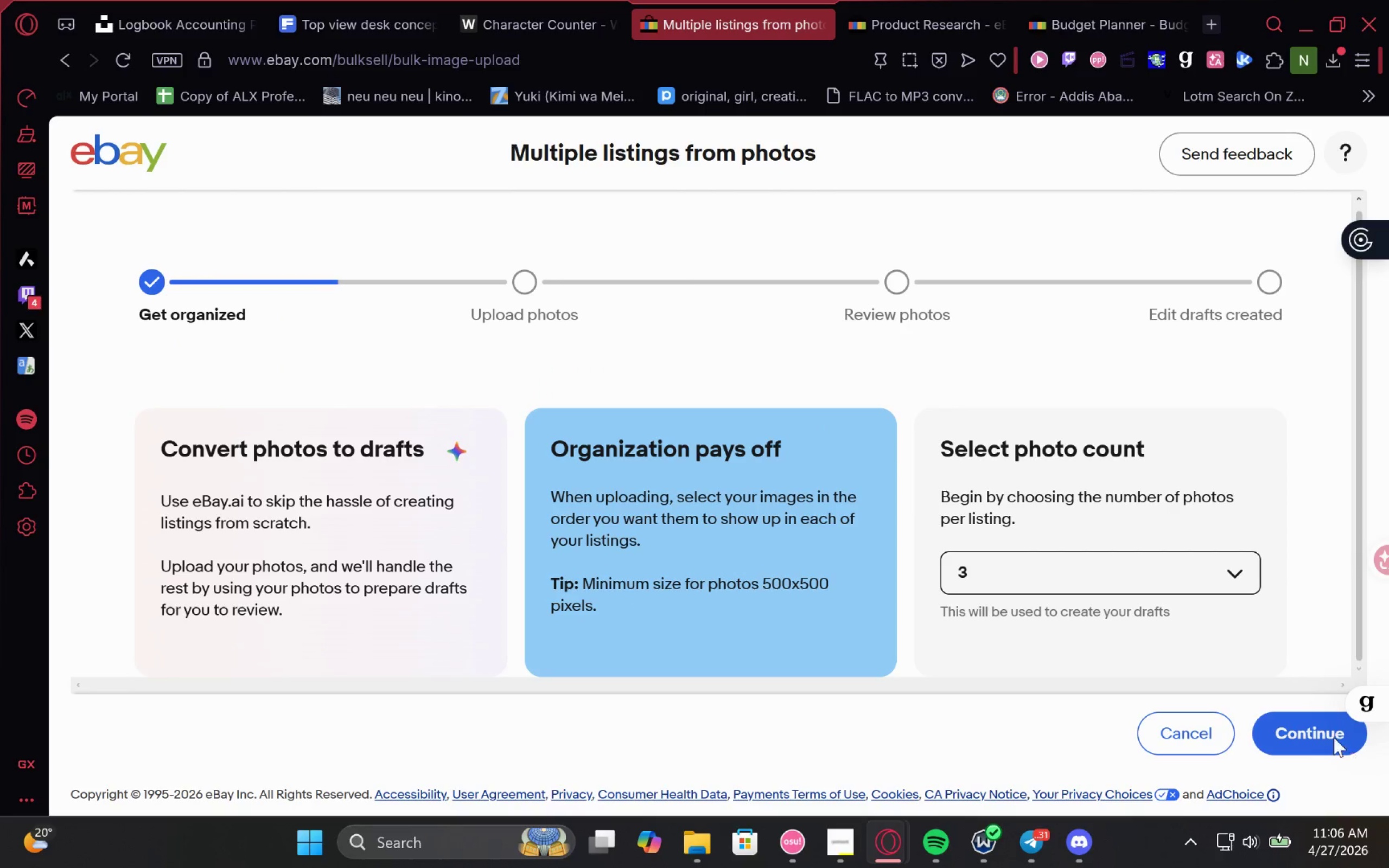 
left_click([1299, 735])
 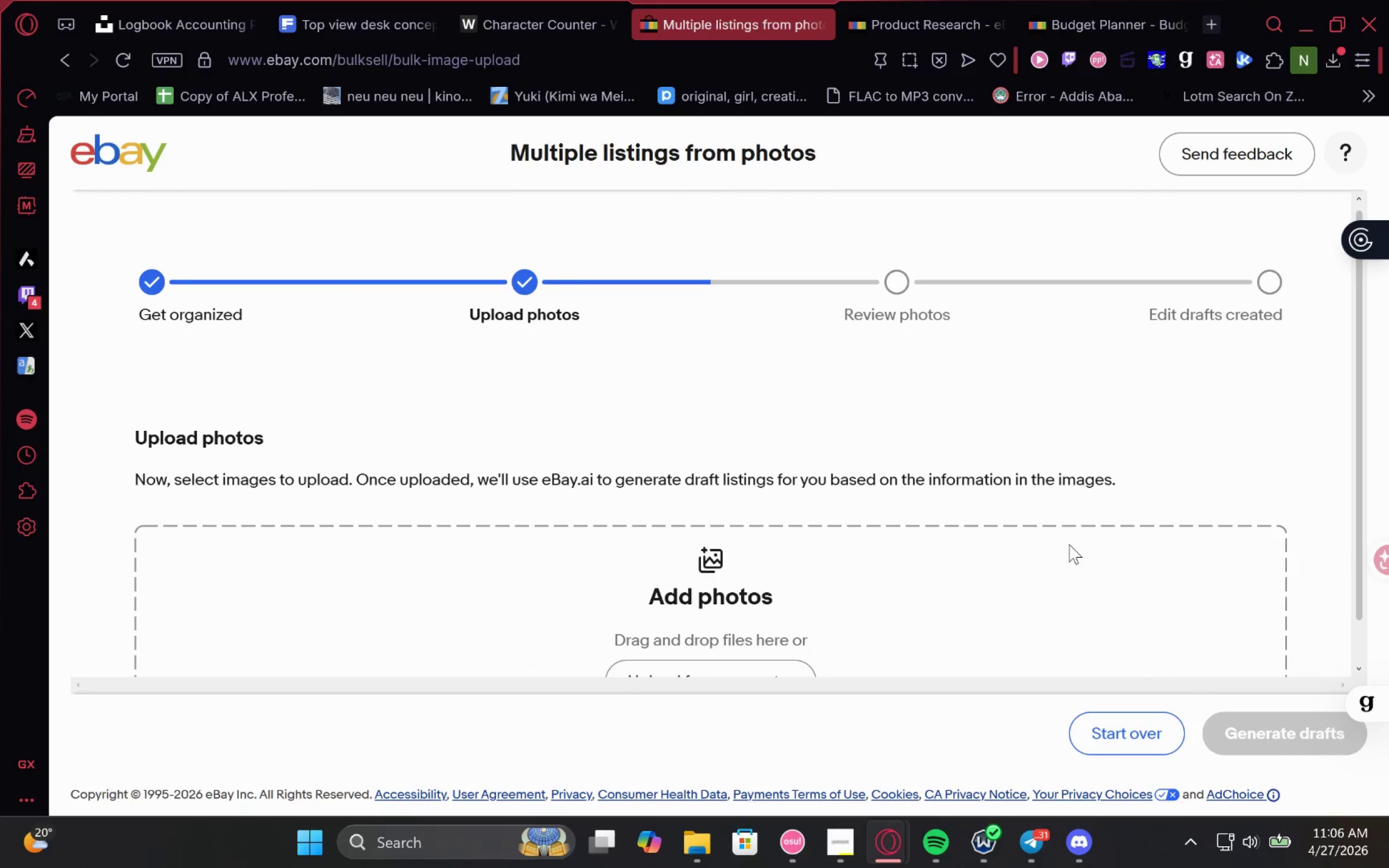 
scroll: coordinate [962, 510], scroll_direction: down, amount: 1.0
 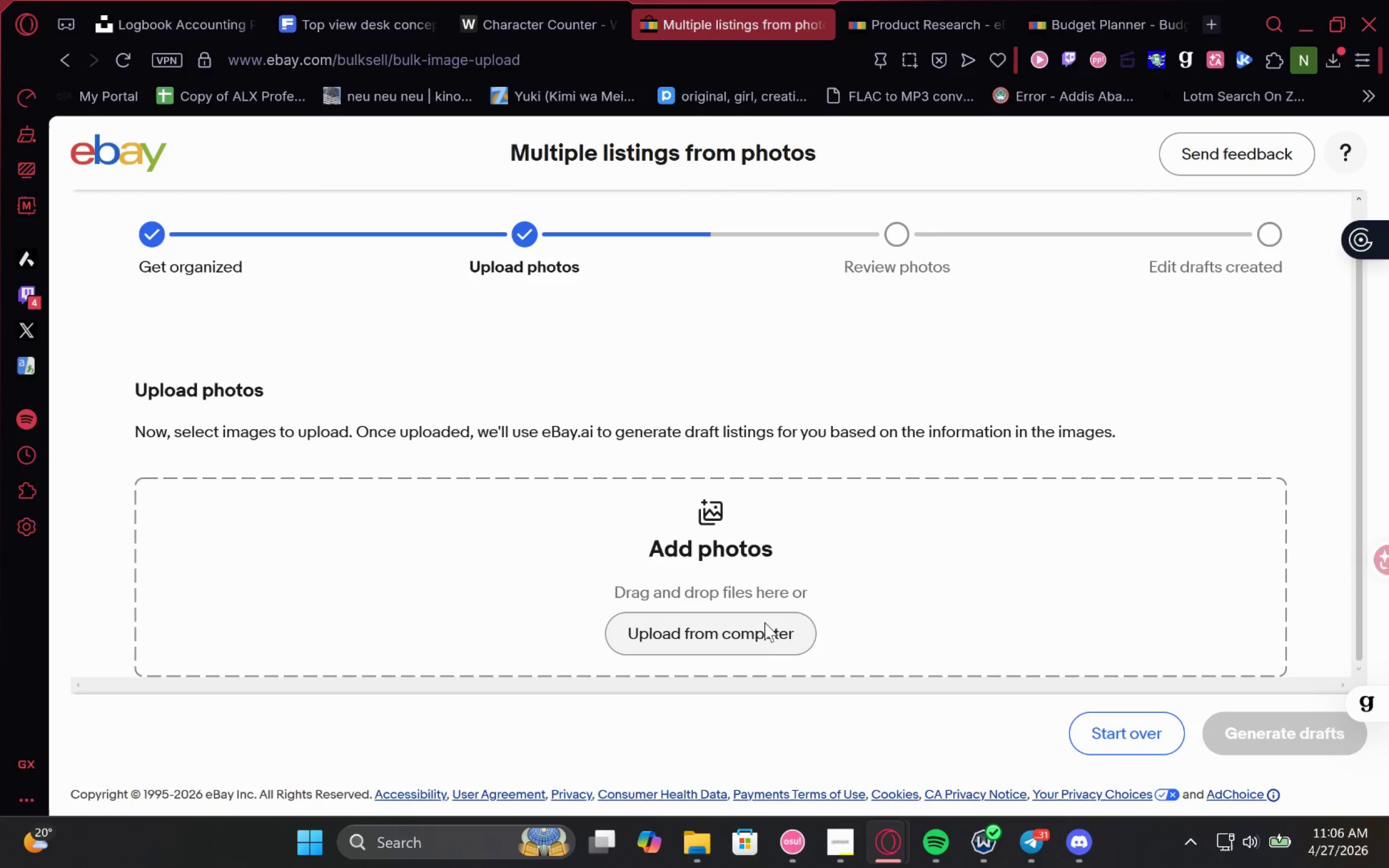 
left_click([763, 623])
 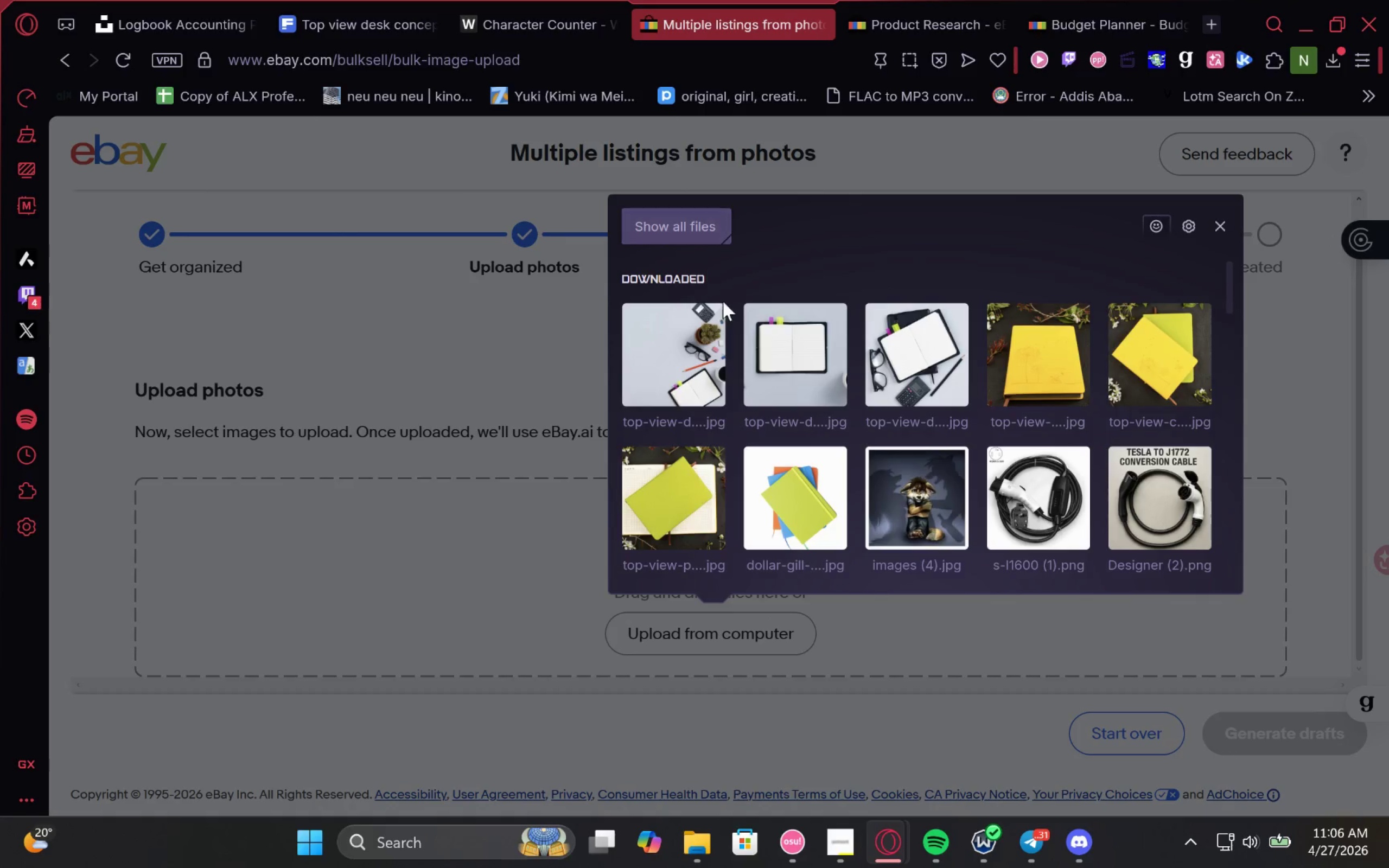 
left_click([709, 315])
 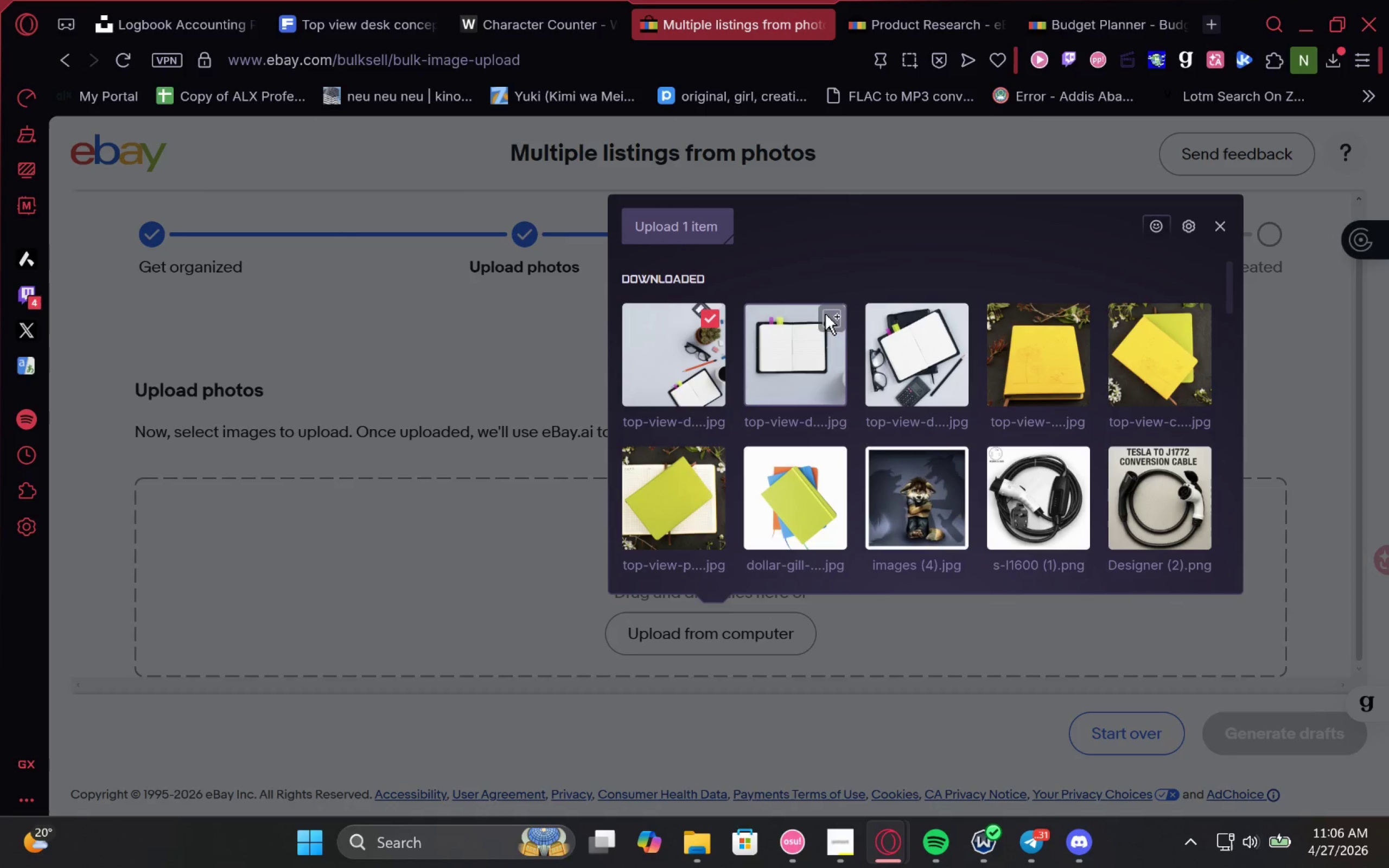 
left_click([828, 314])
 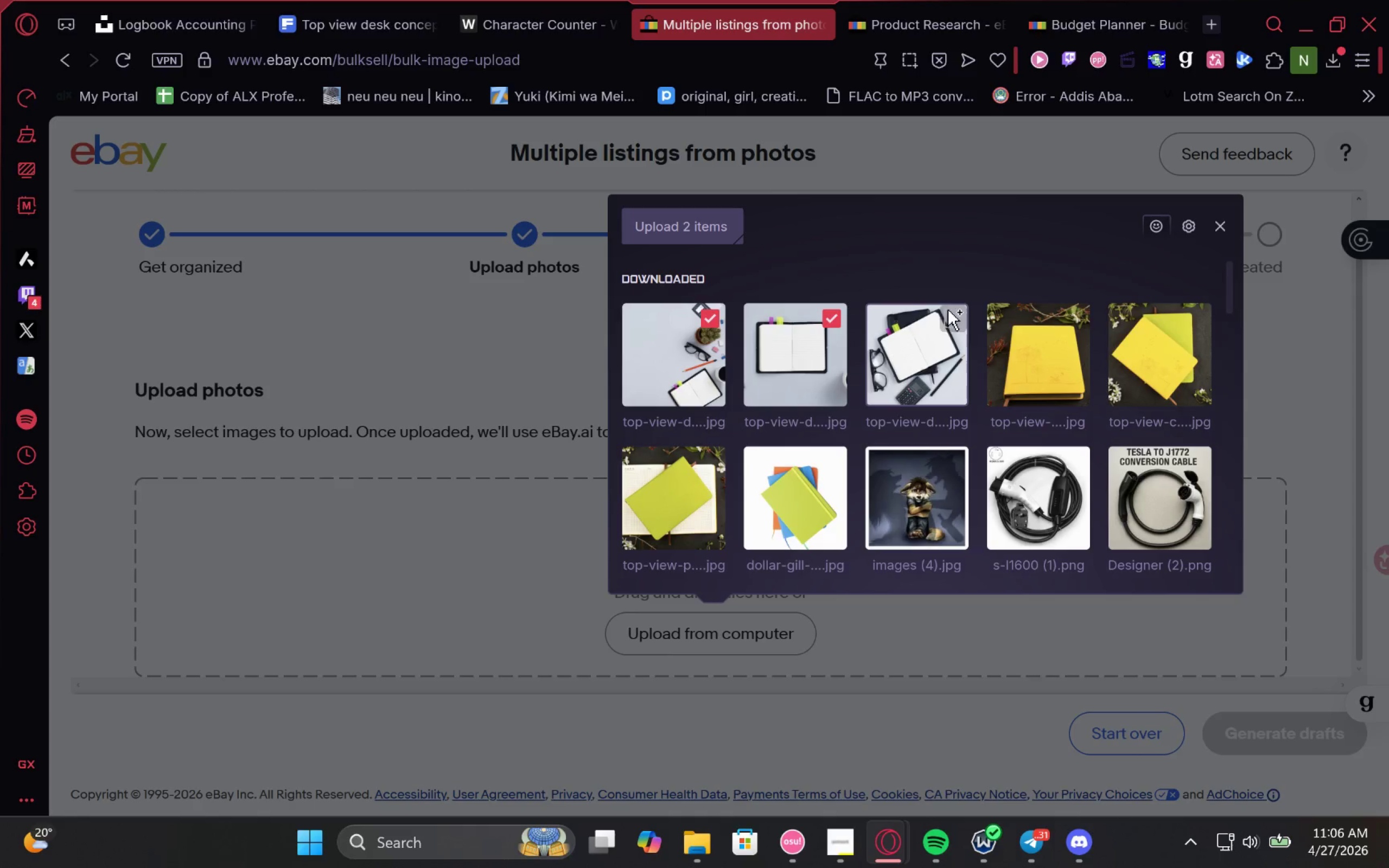 
left_click([956, 311])
 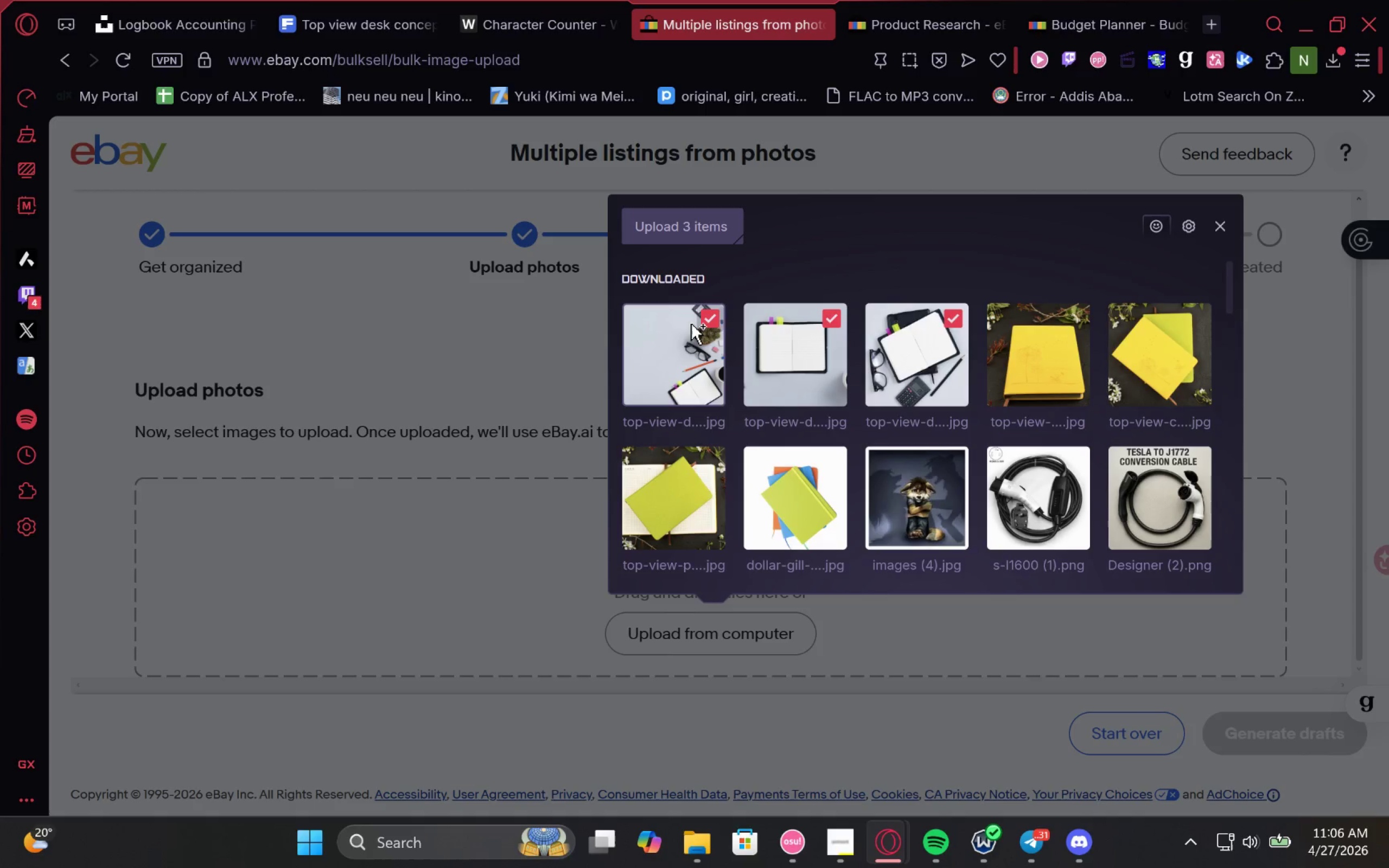 
left_click([711, 321])
 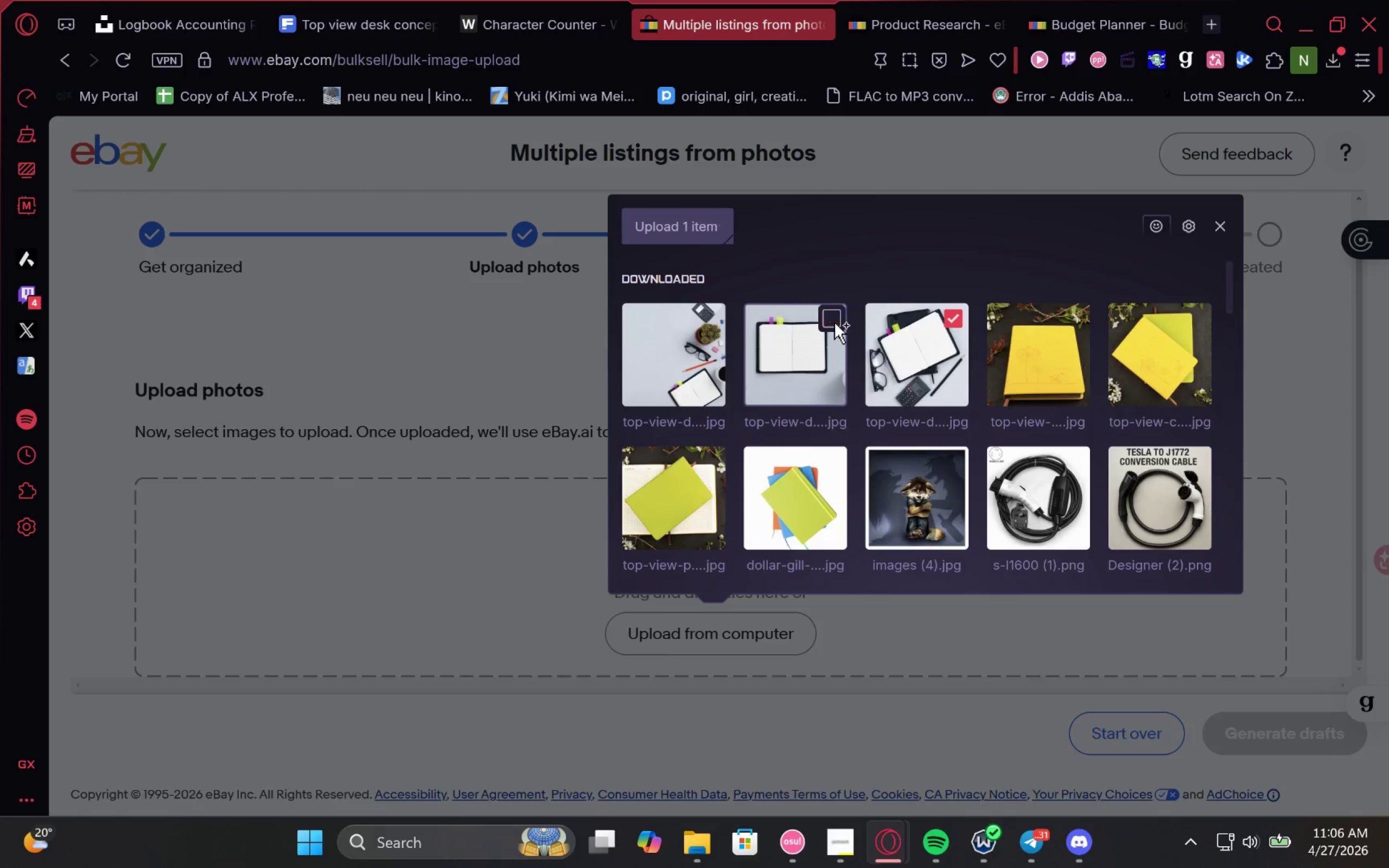 
double_click([833, 323])
 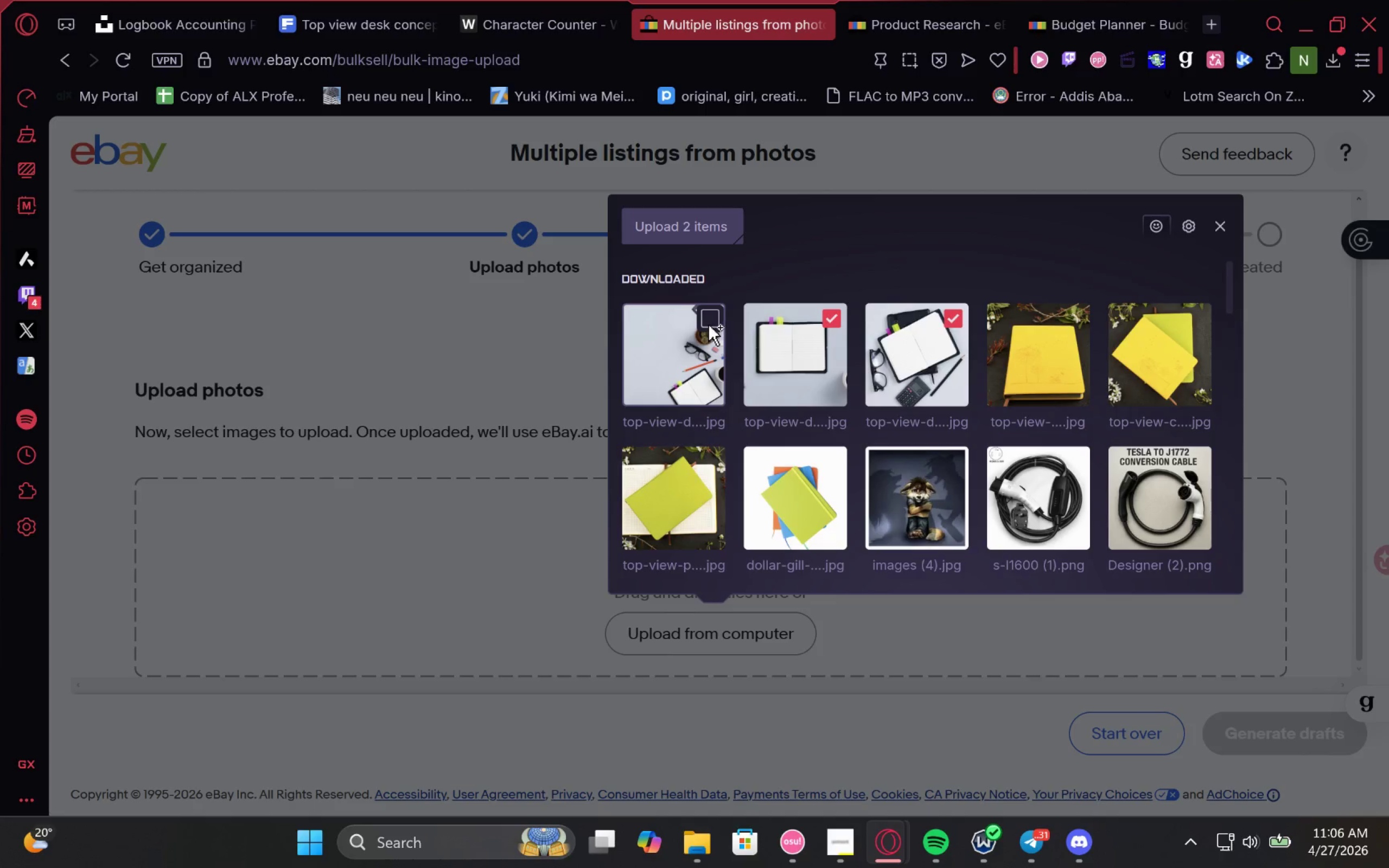 
left_click([706, 321])
 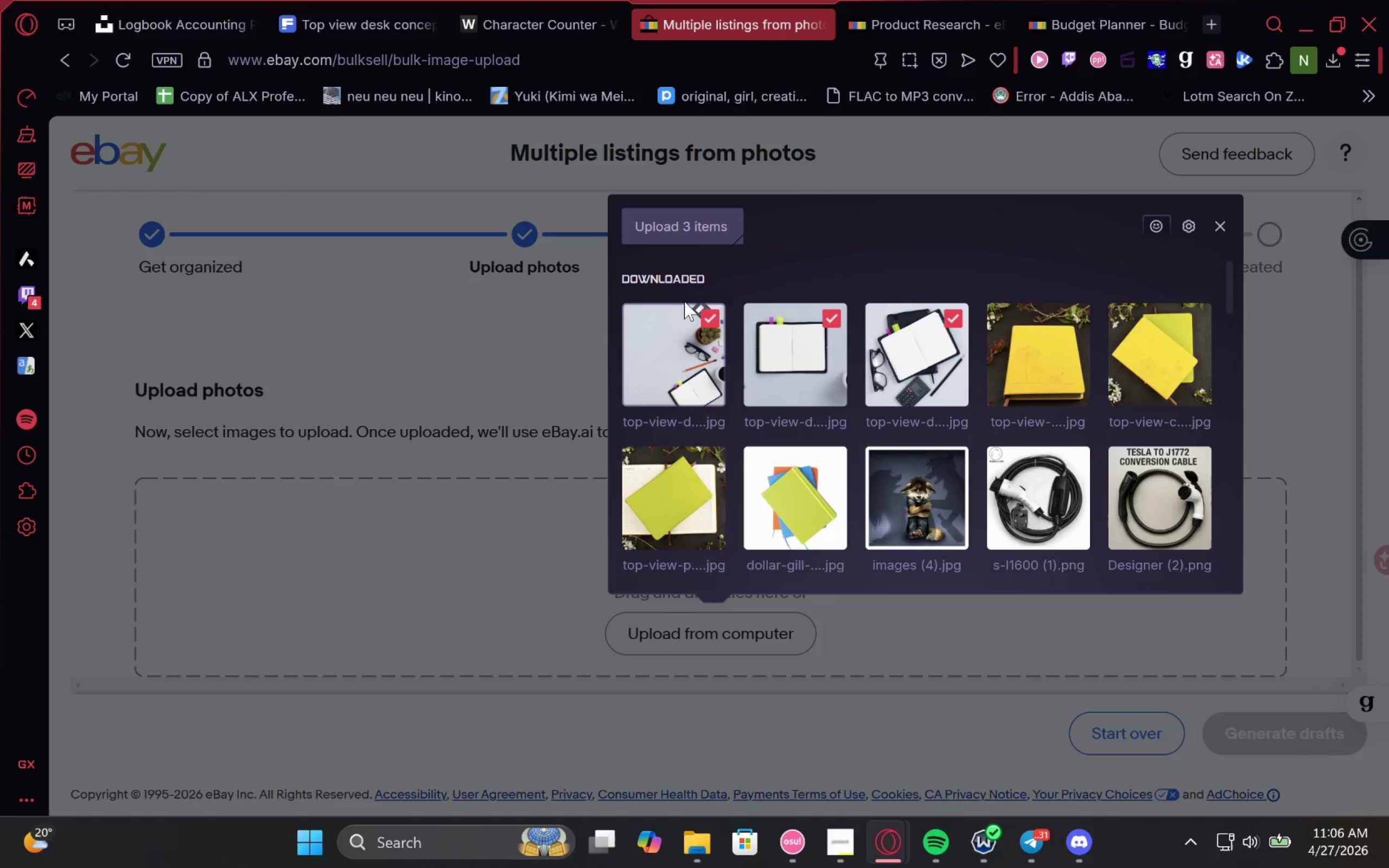 
left_click([703, 227])
 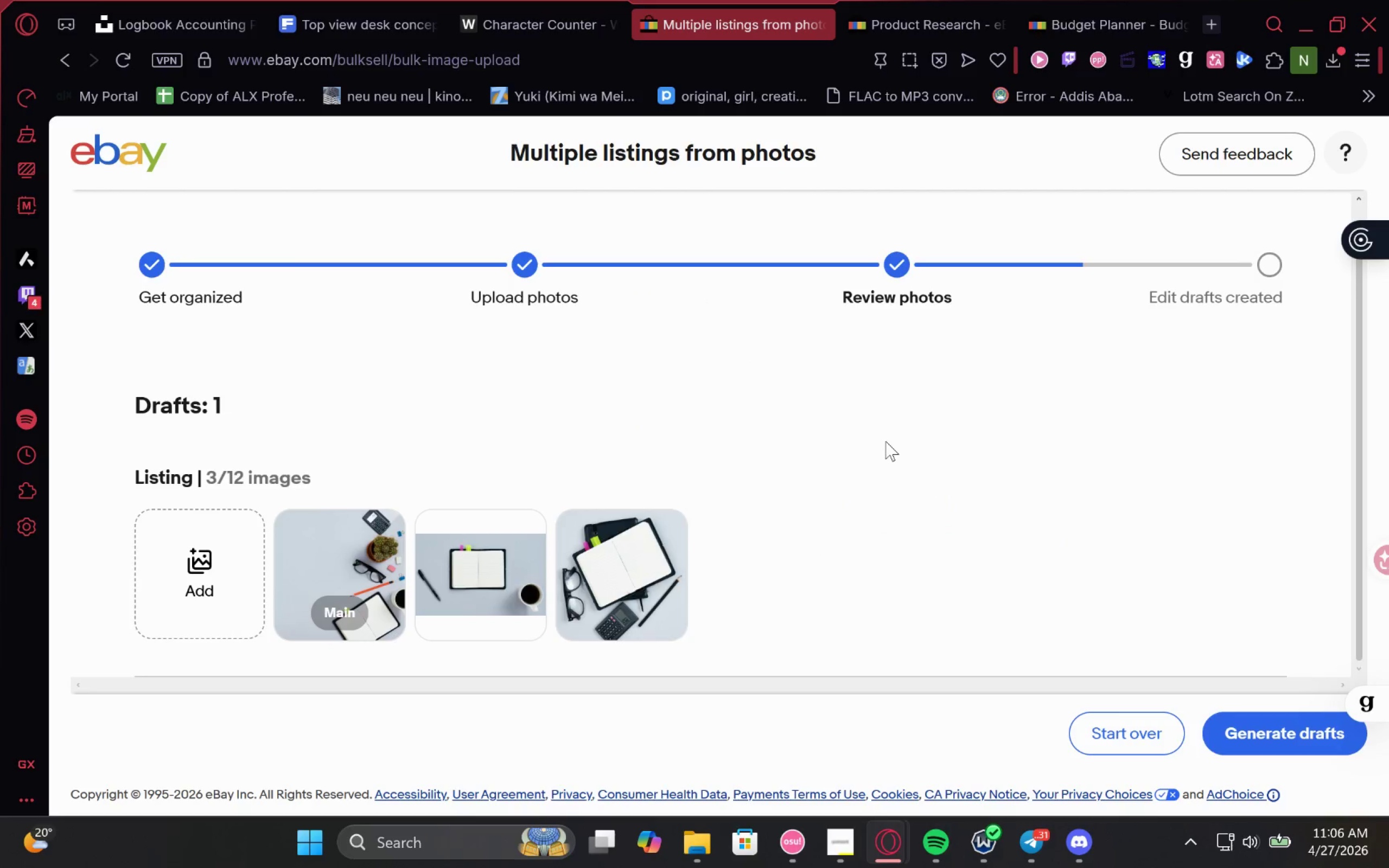 
scroll: coordinate [885, 441], scroll_direction: down, amount: 1.0
 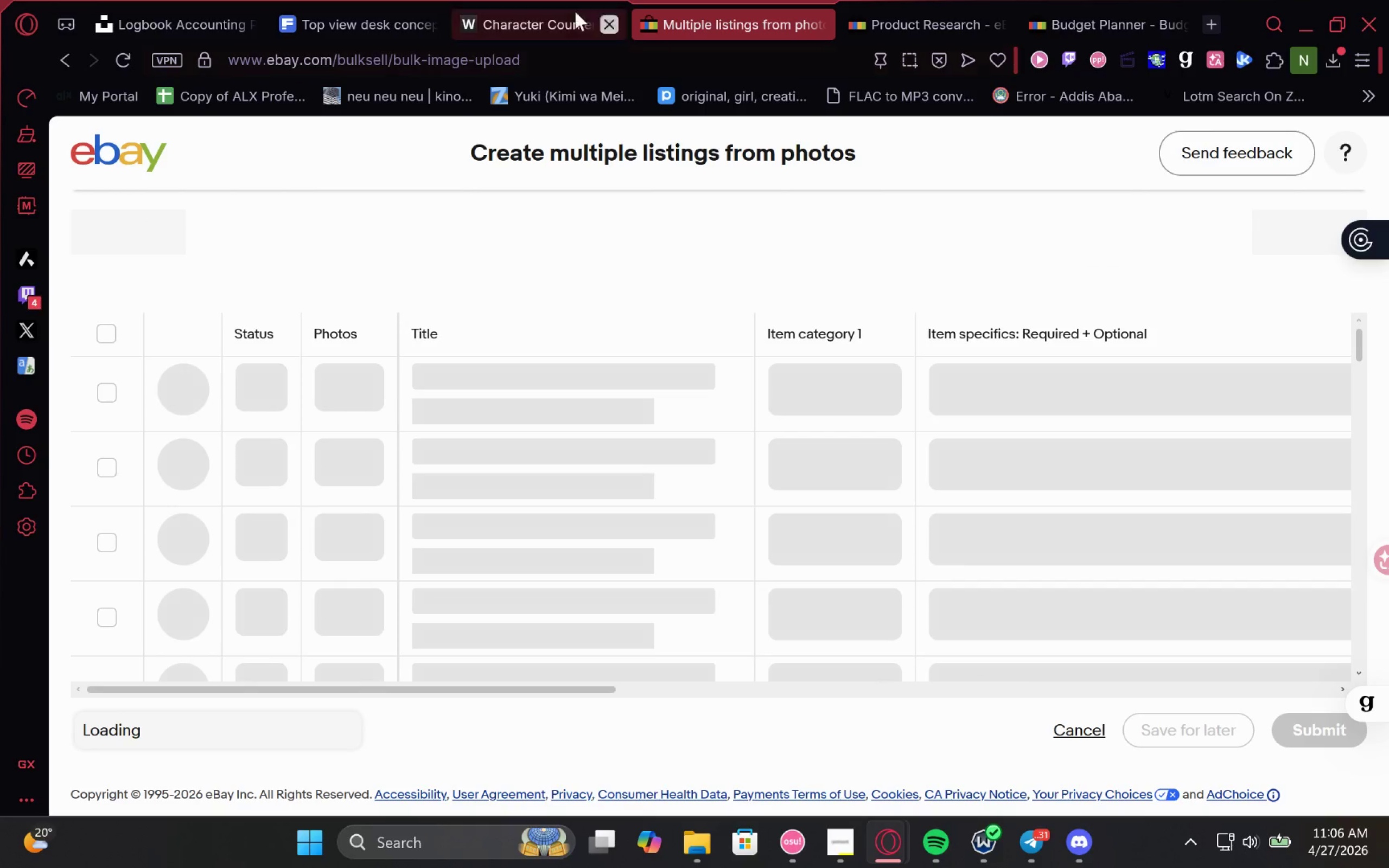 
left_click([534, 14])
 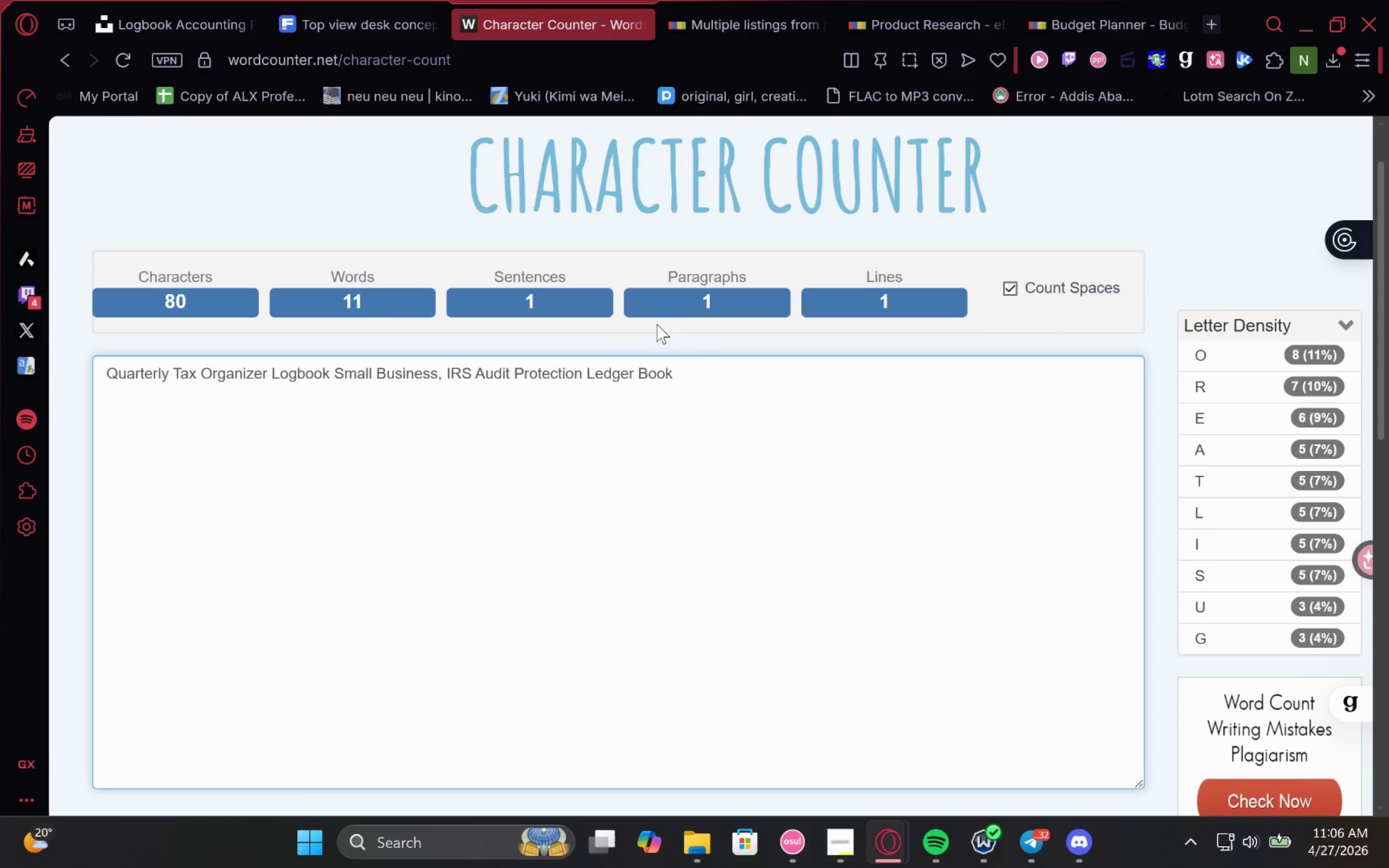 
left_click_drag(start_coordinate=[715, 367], to_coordinate=[0, 363])
 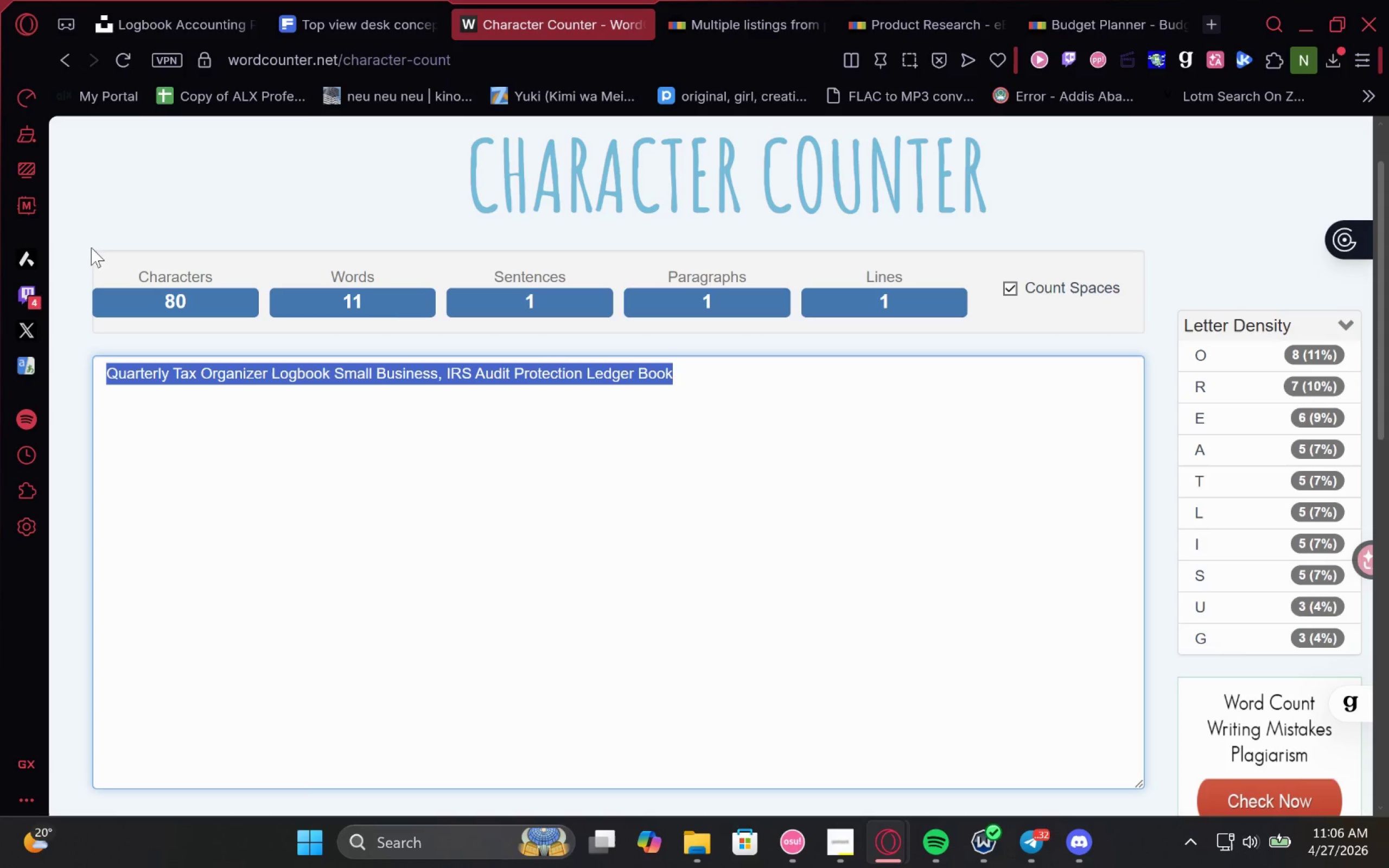 
key(Control+C)
 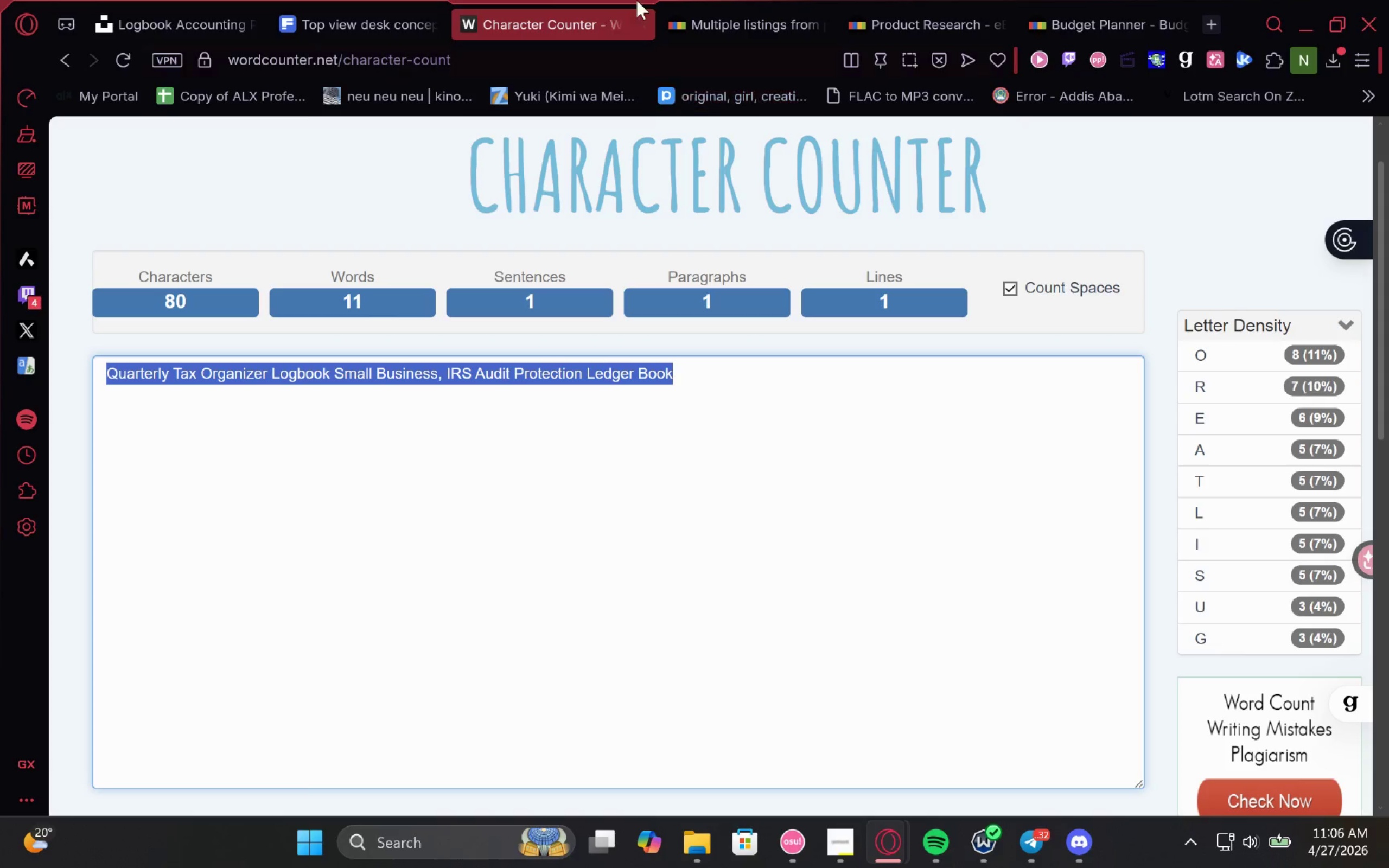 
key(Control+C)
 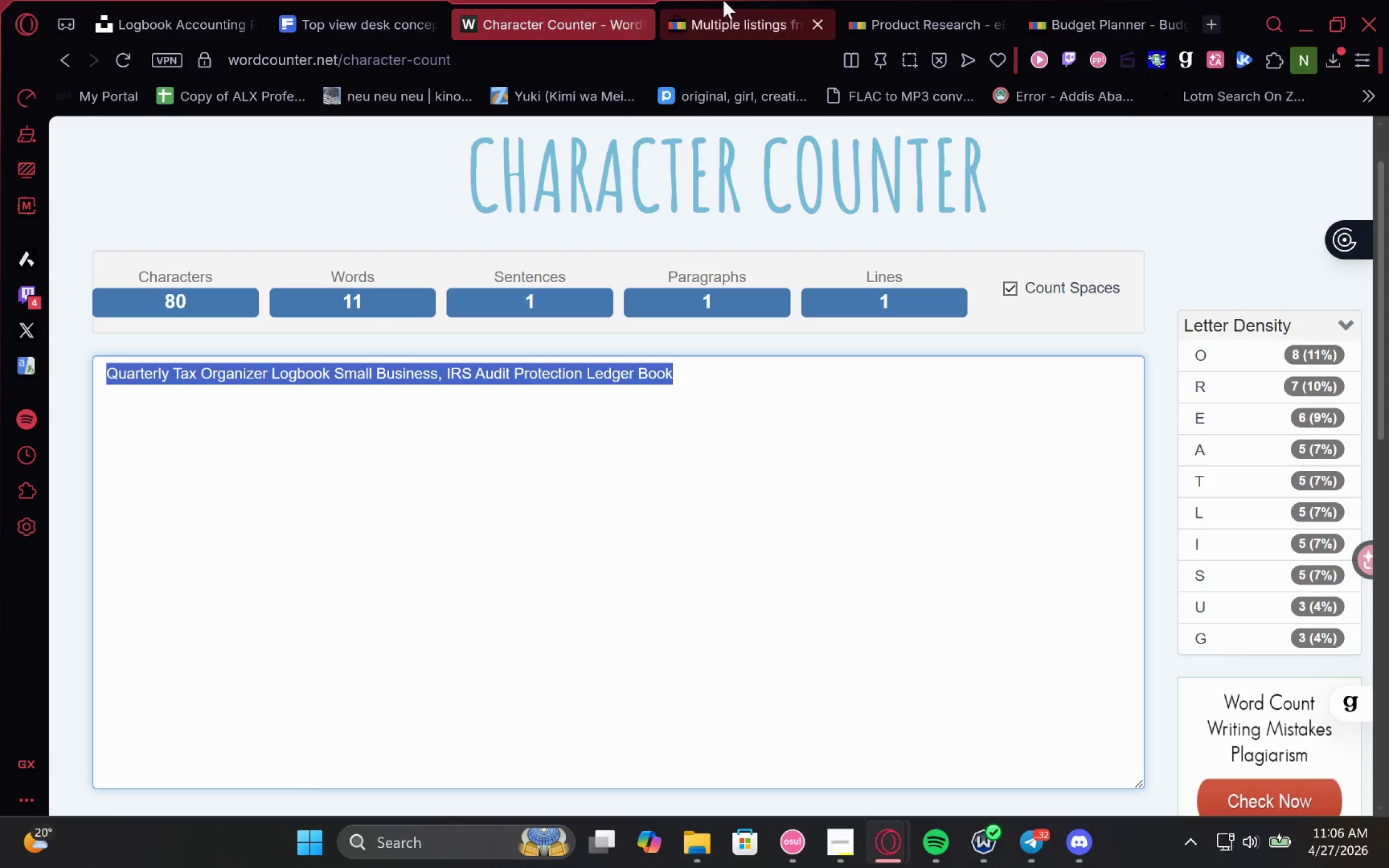 
left_click([723, 0])
 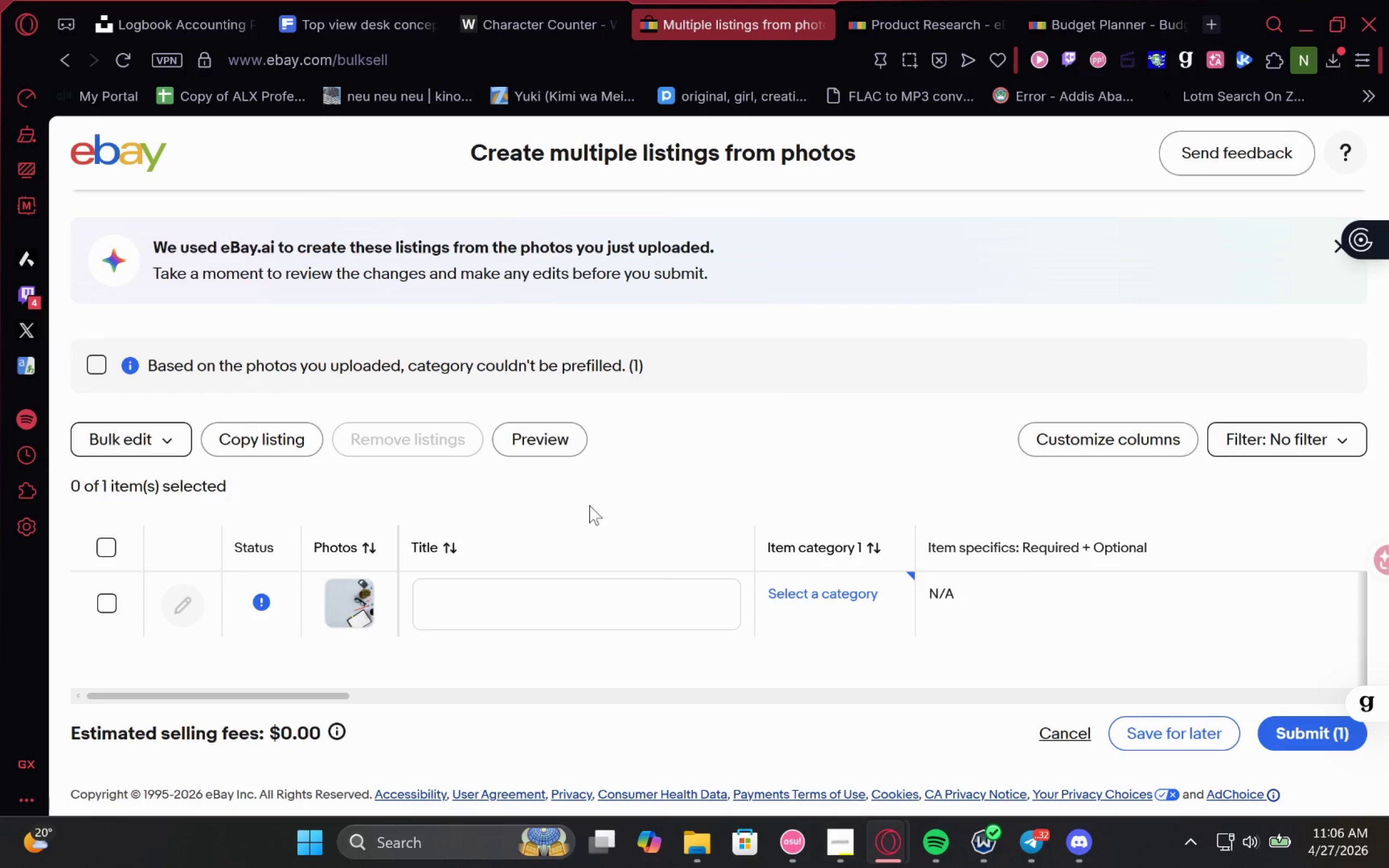 
left_click([549, 581])
 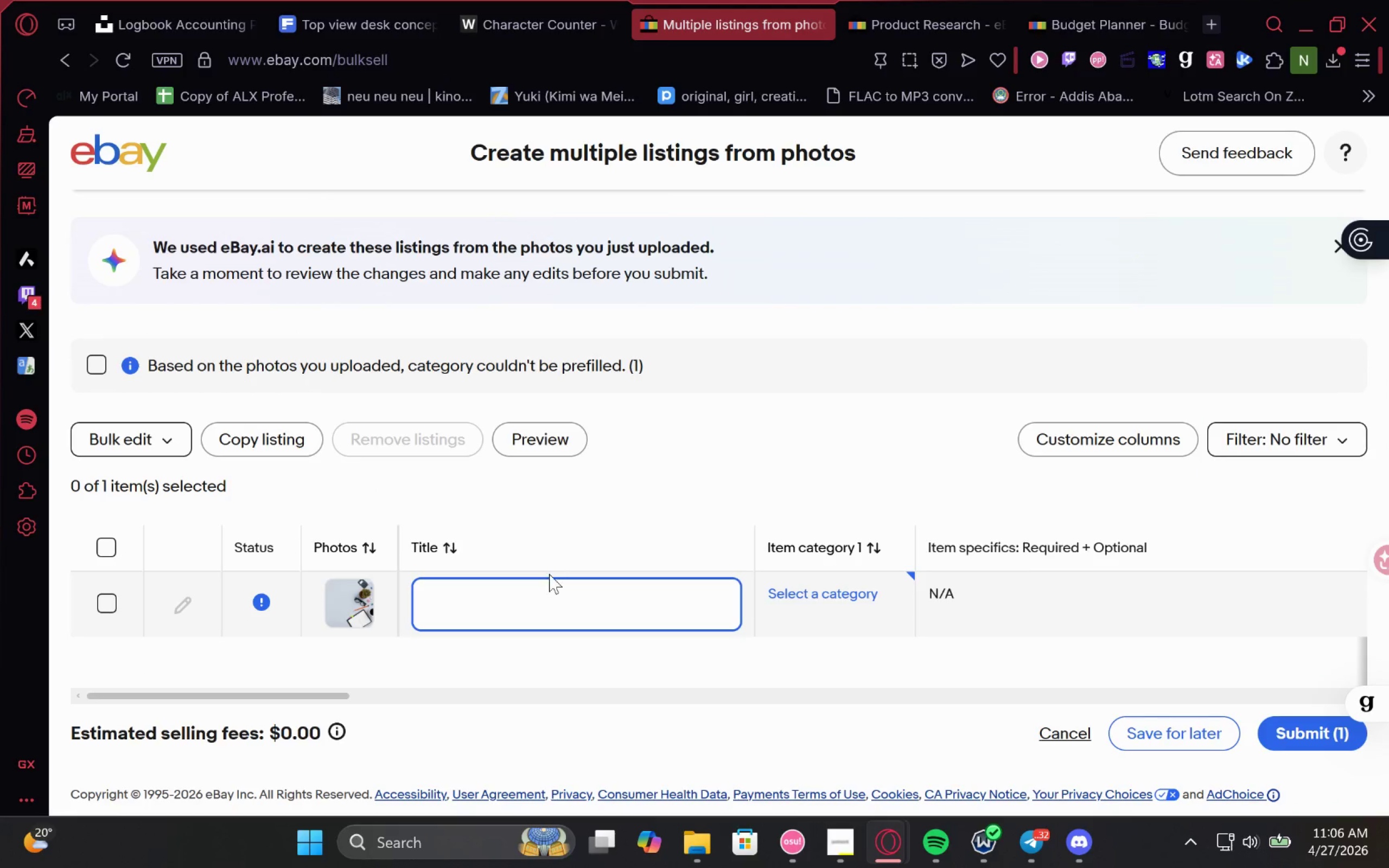 
key(Control+V)
 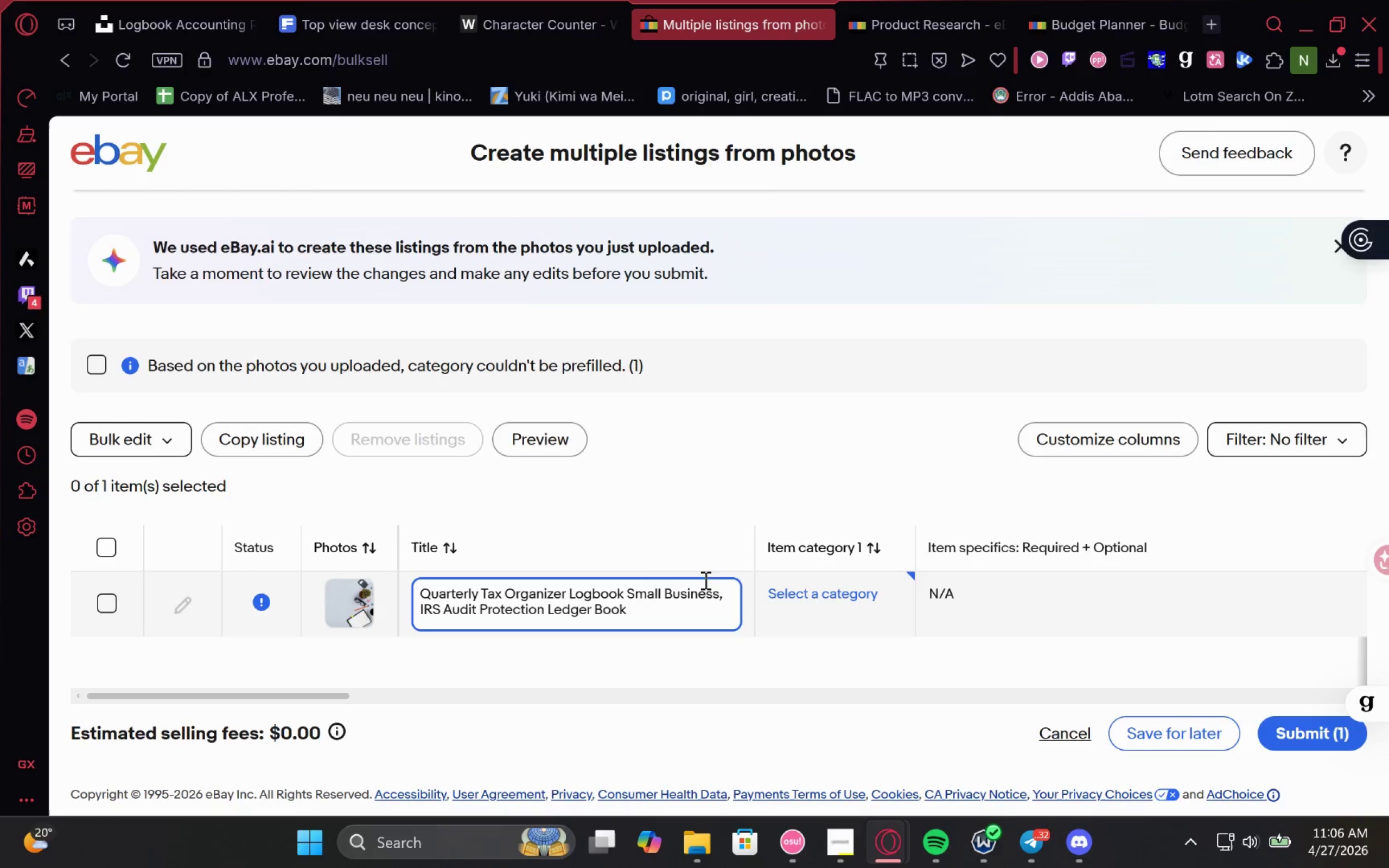 
left_click([891, 595])
 